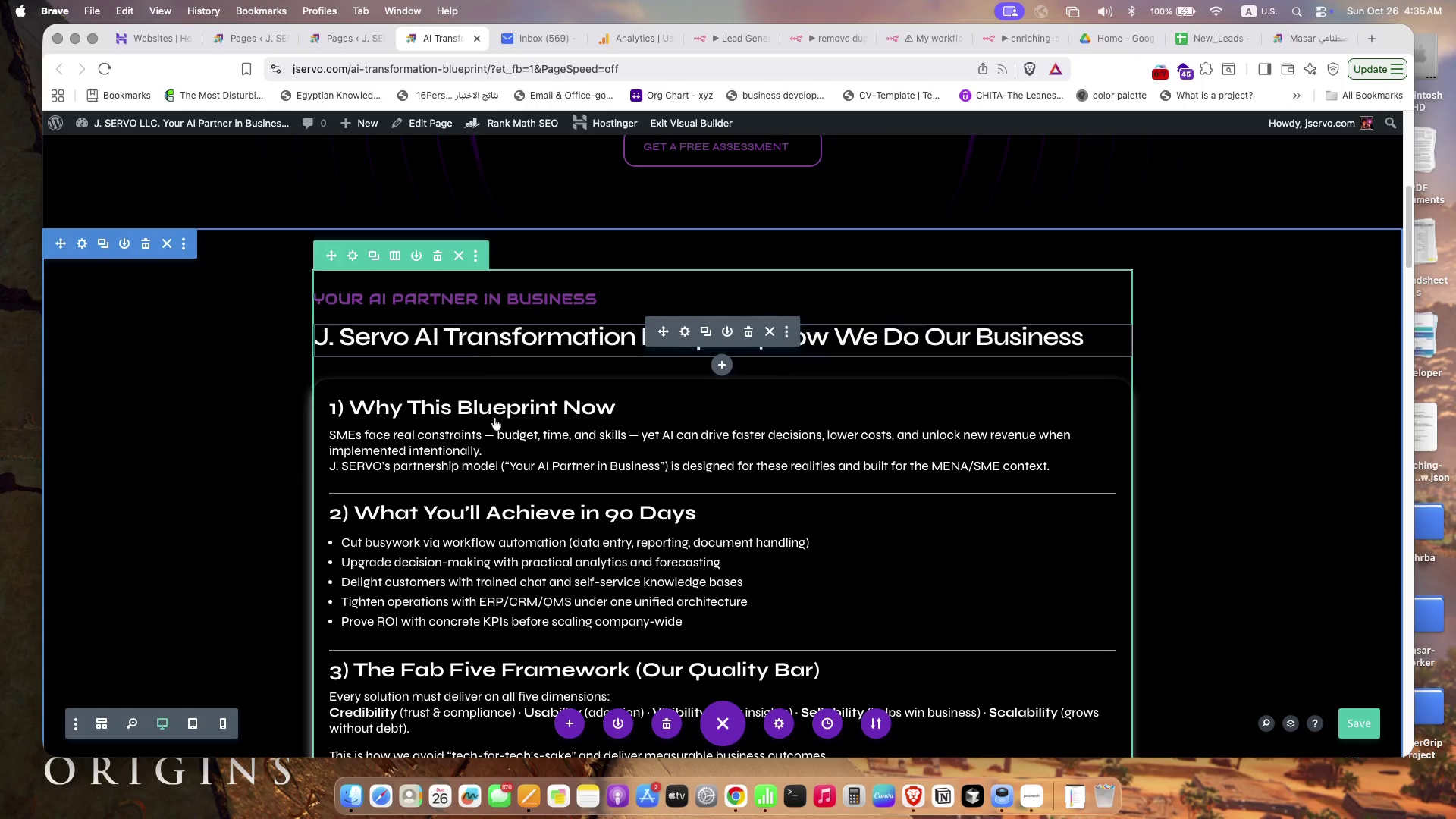 
left_click([494, 419])
 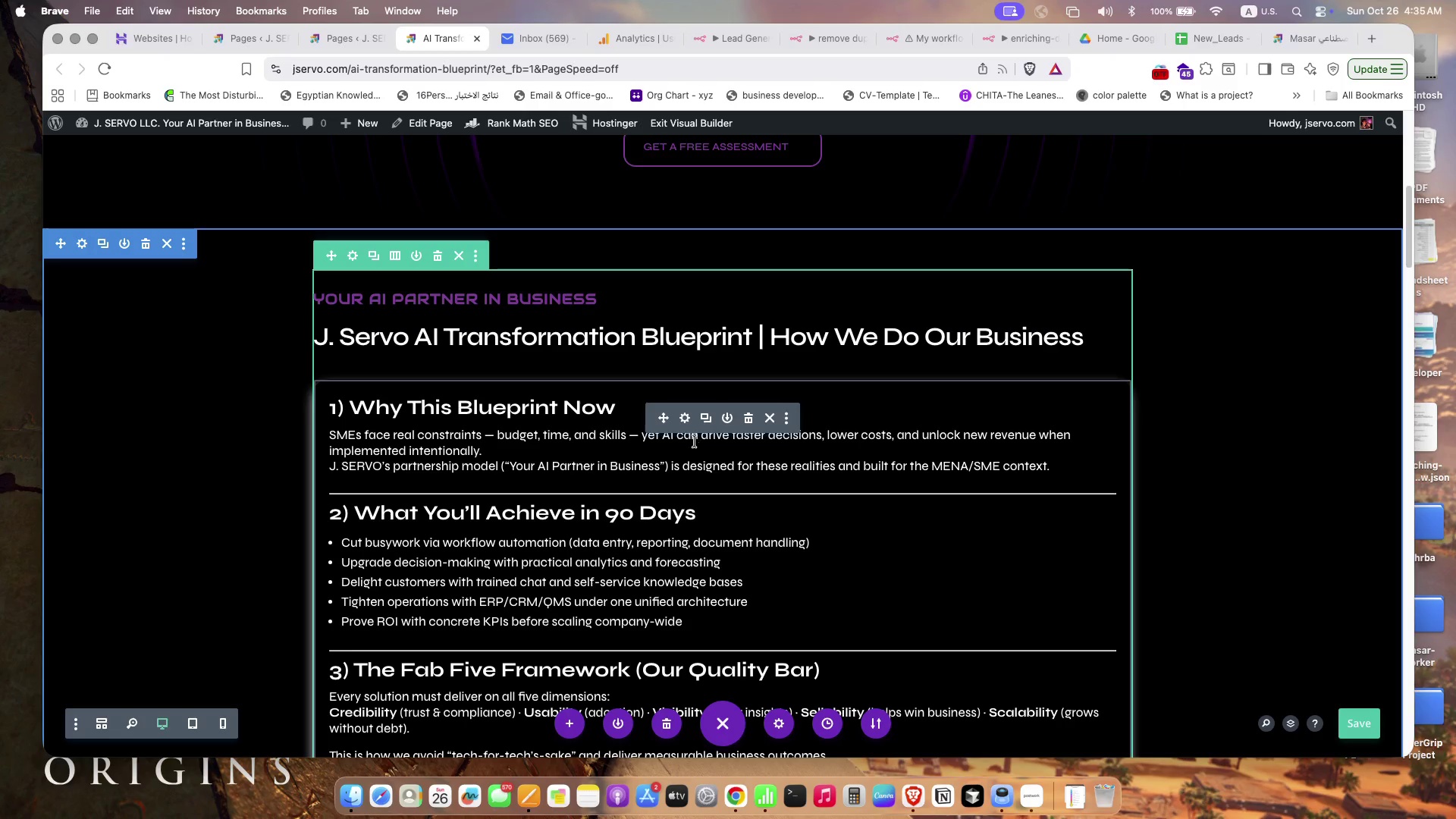 
left_click([686, 419])
 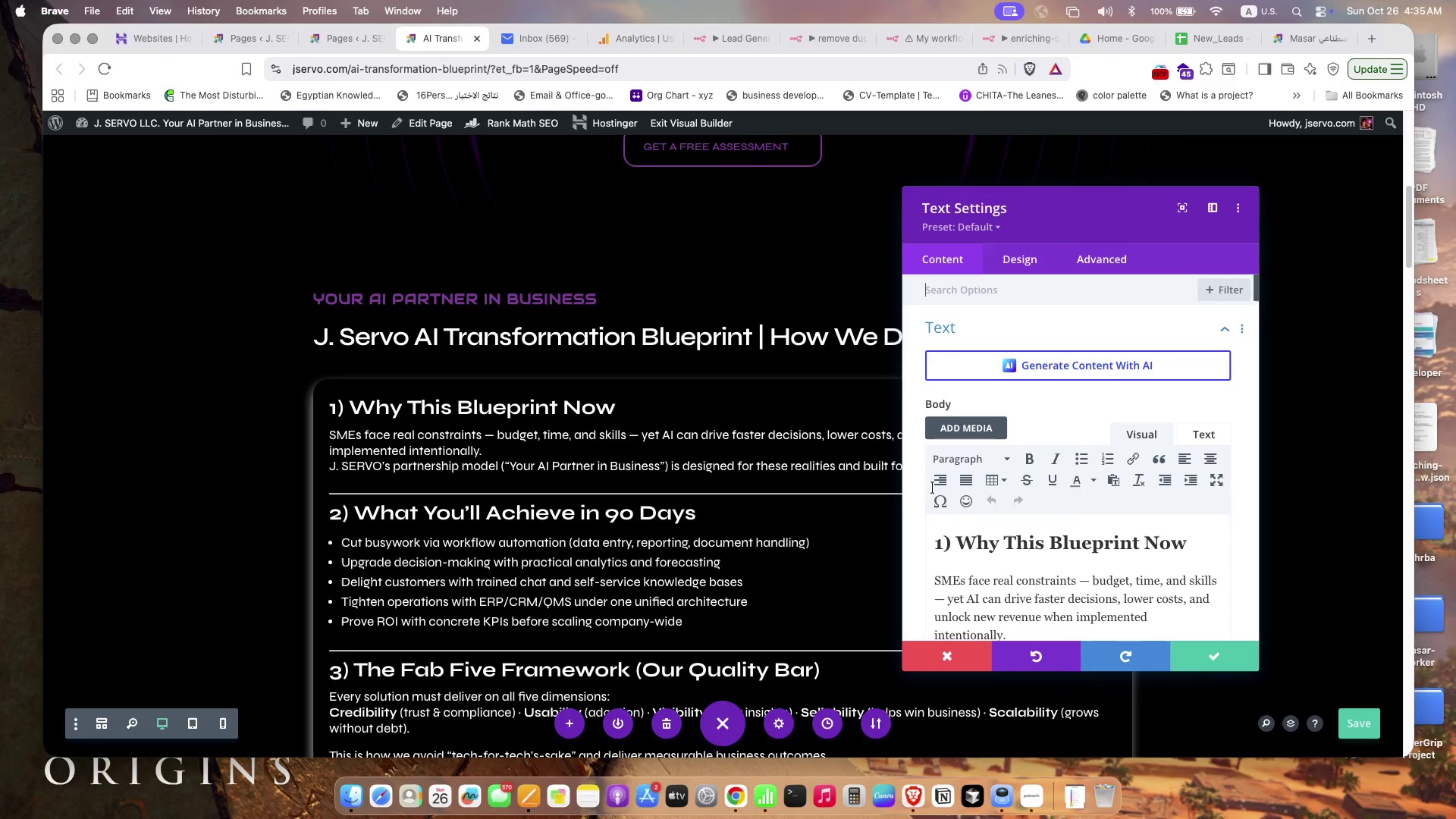 
scroll: coordinate [1082, 518], scroll_direction: down, amount: 124.0
 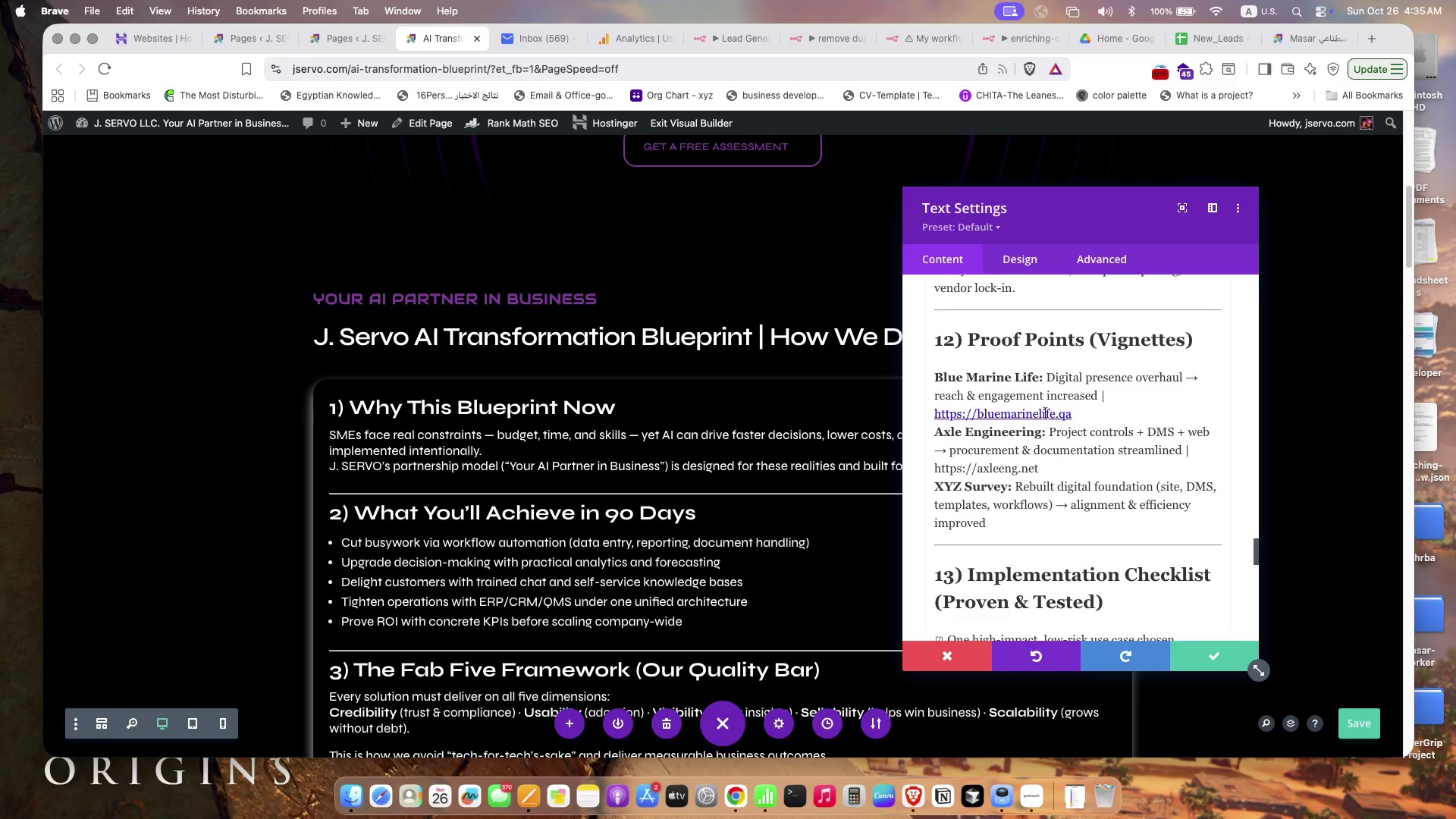 
left_click([1046, 413])
 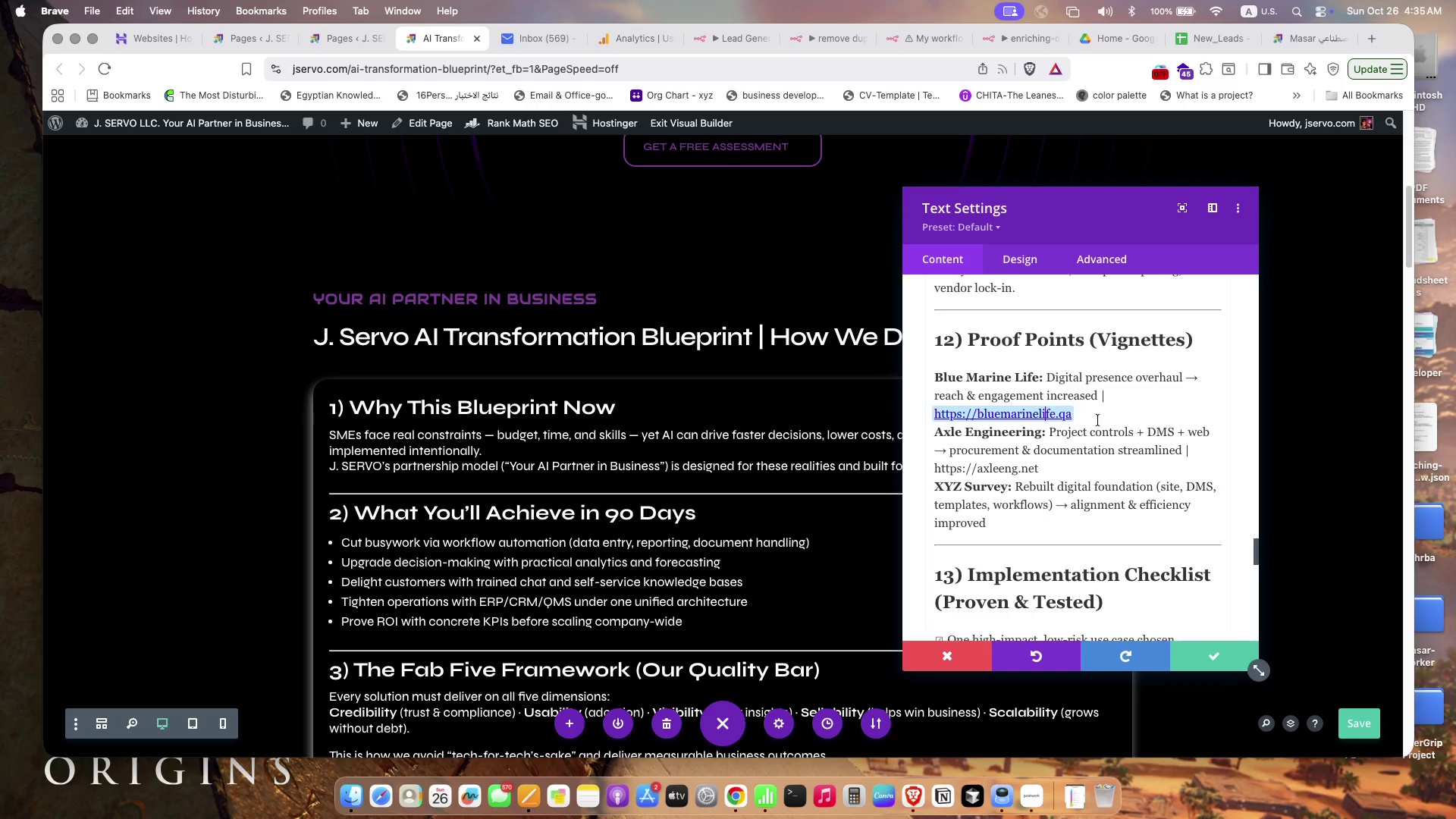 
scroll: coordinate [1098, 420], scroll_direction: up, amount: 10.0
 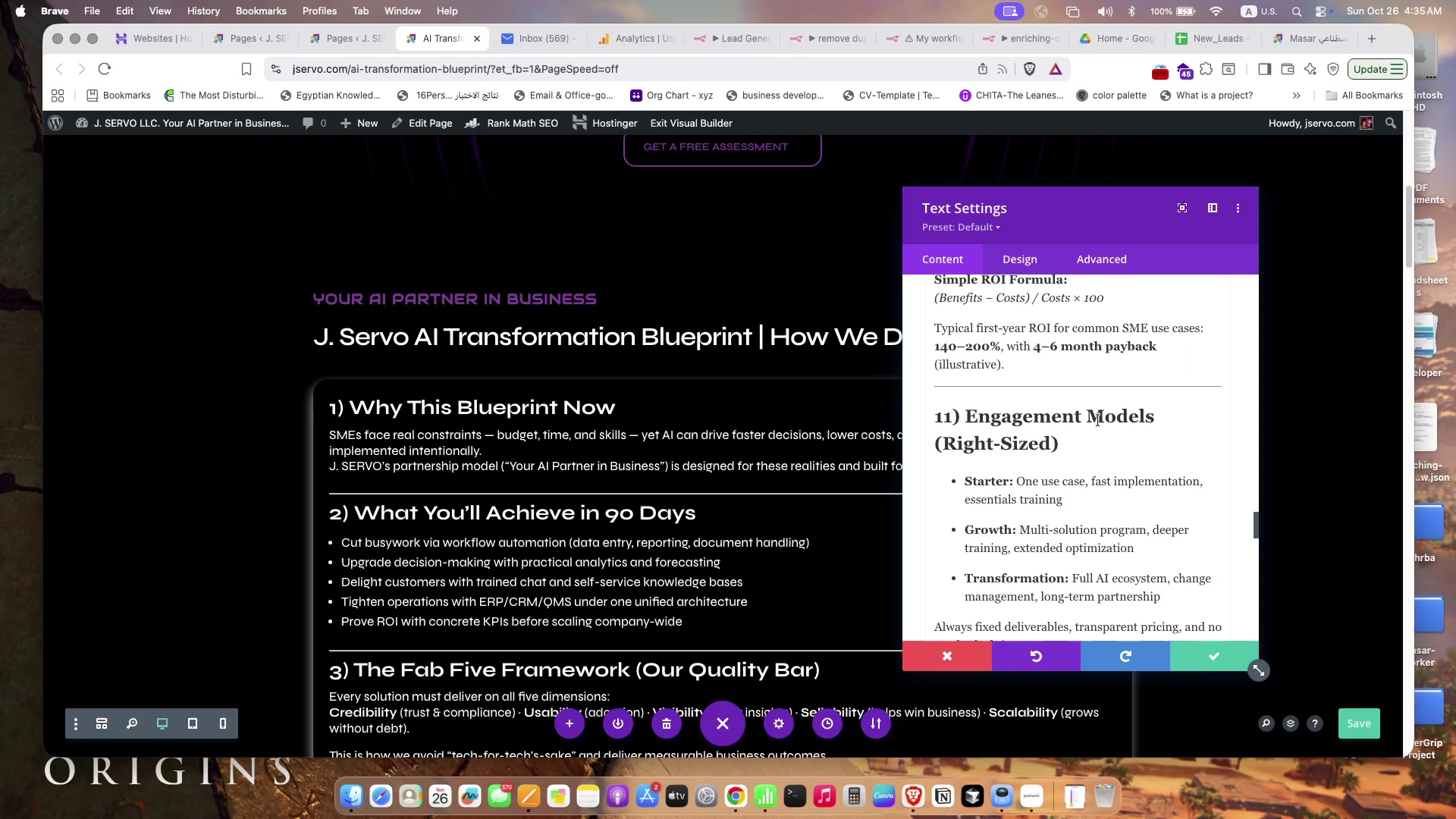 
scroll: coordinate [1098, 420], scroll_direction: down, amount: 14.0
 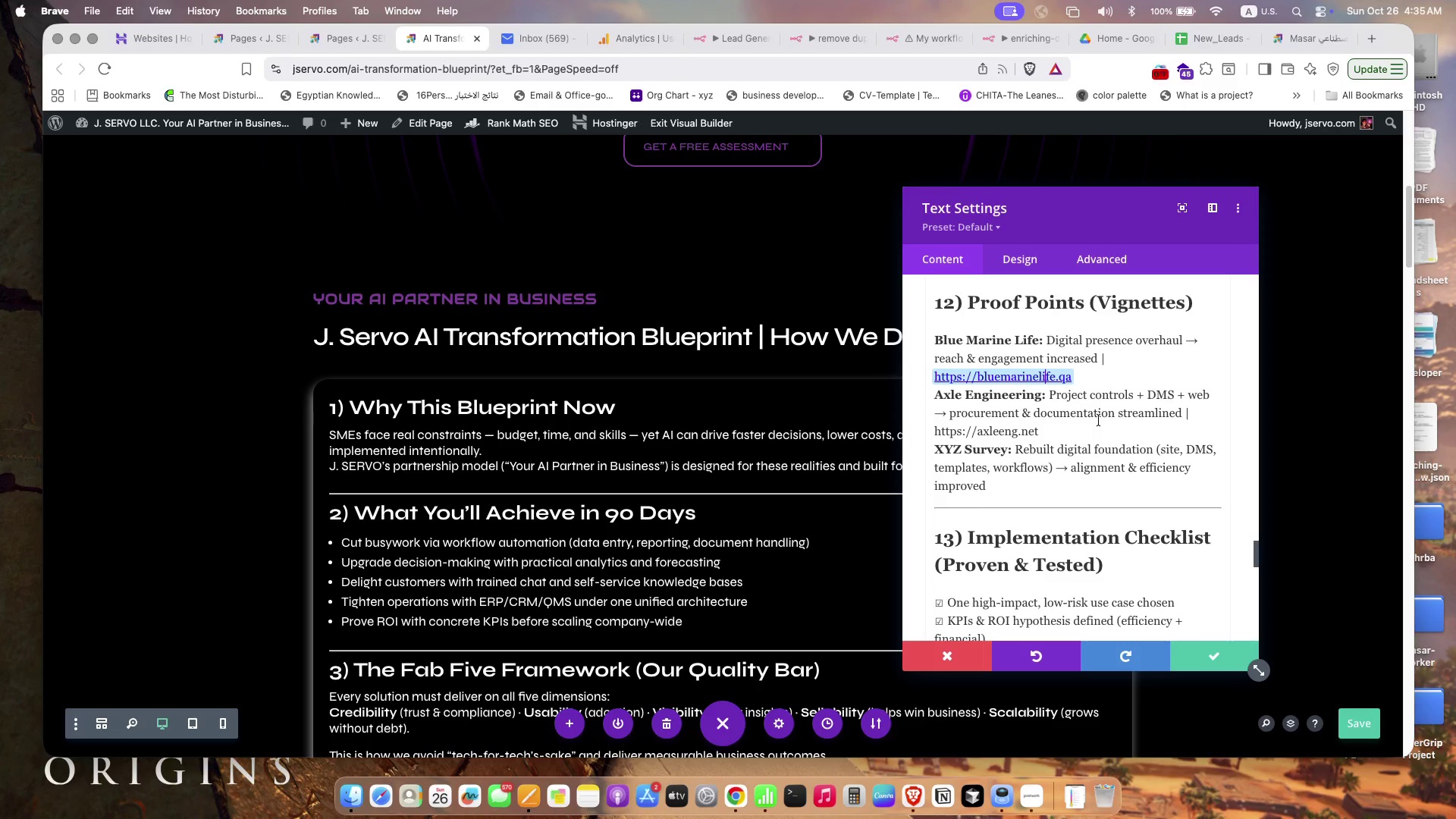 
left_click([1100, 420])
 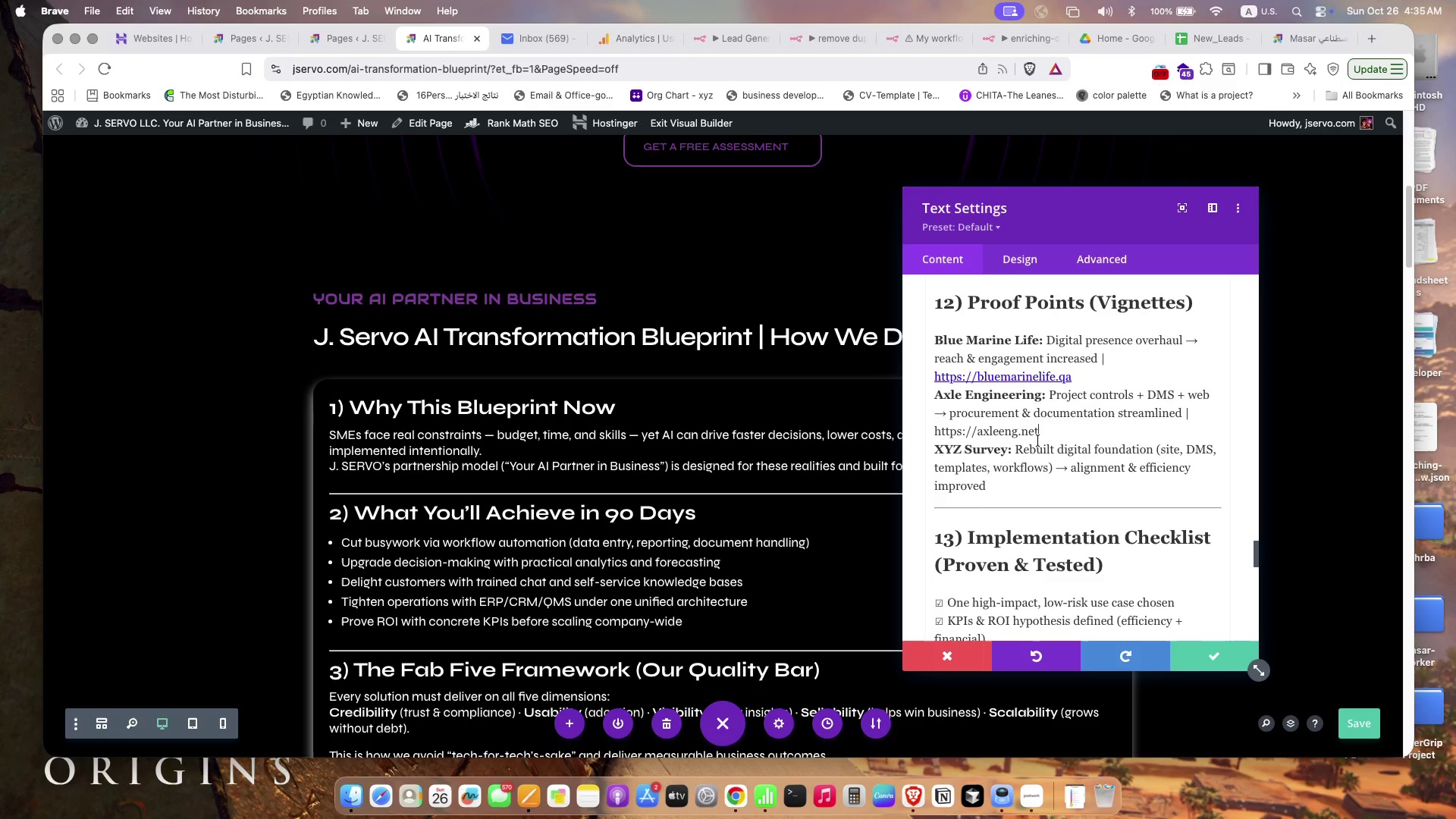 
left_click([981, 431])
 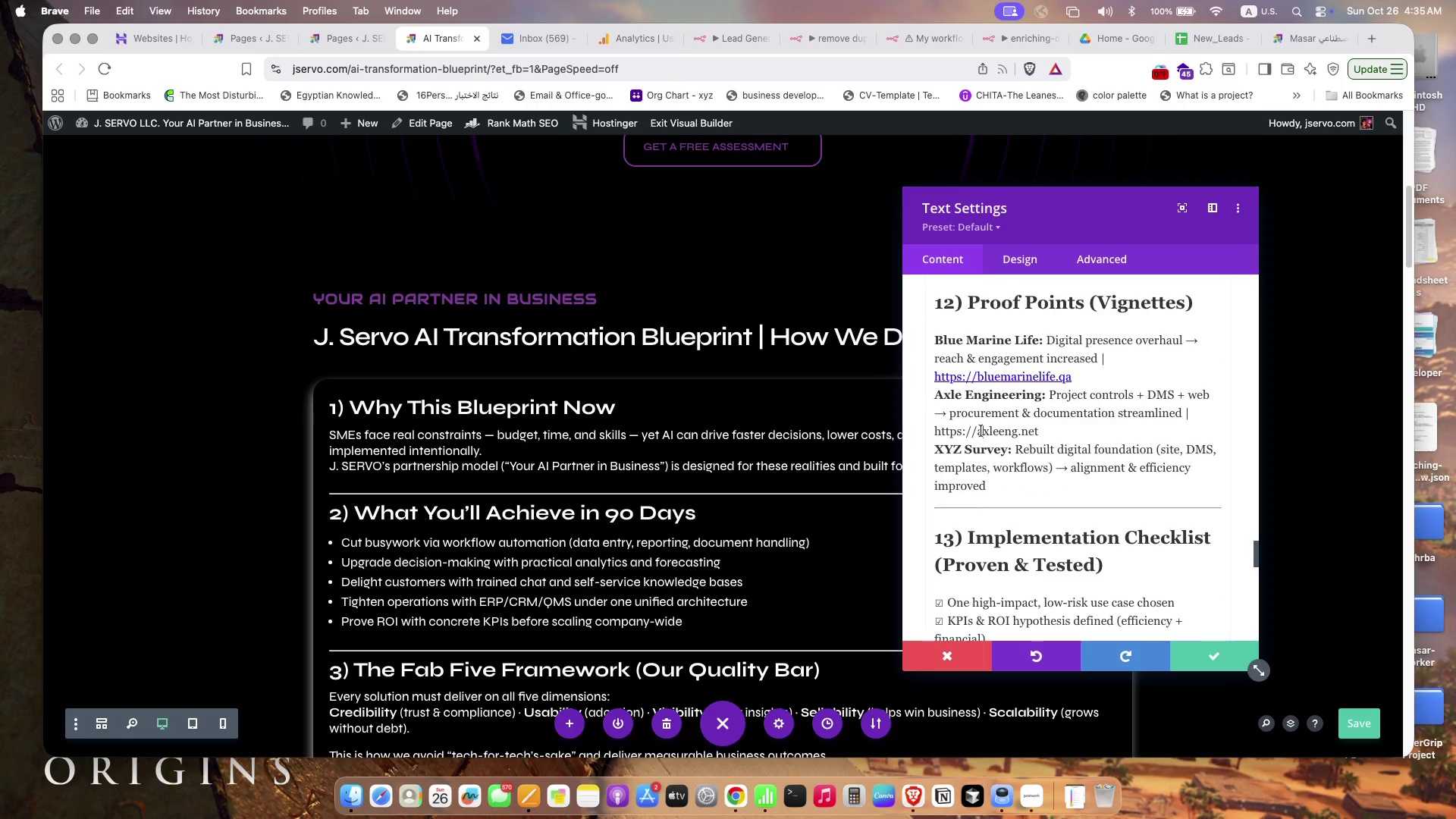 
double_click([981, 431])
 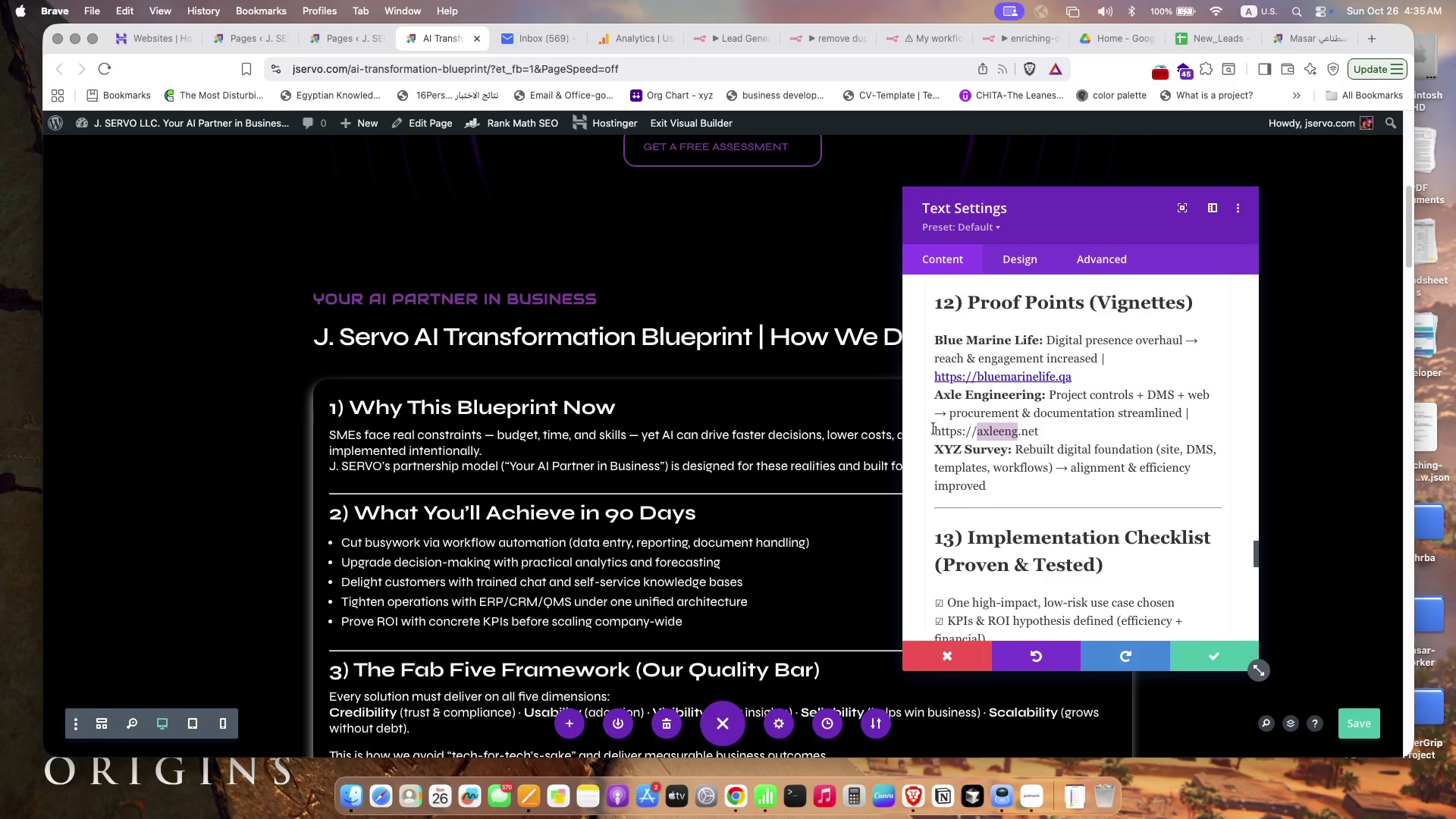 
left_click([934, 428])
 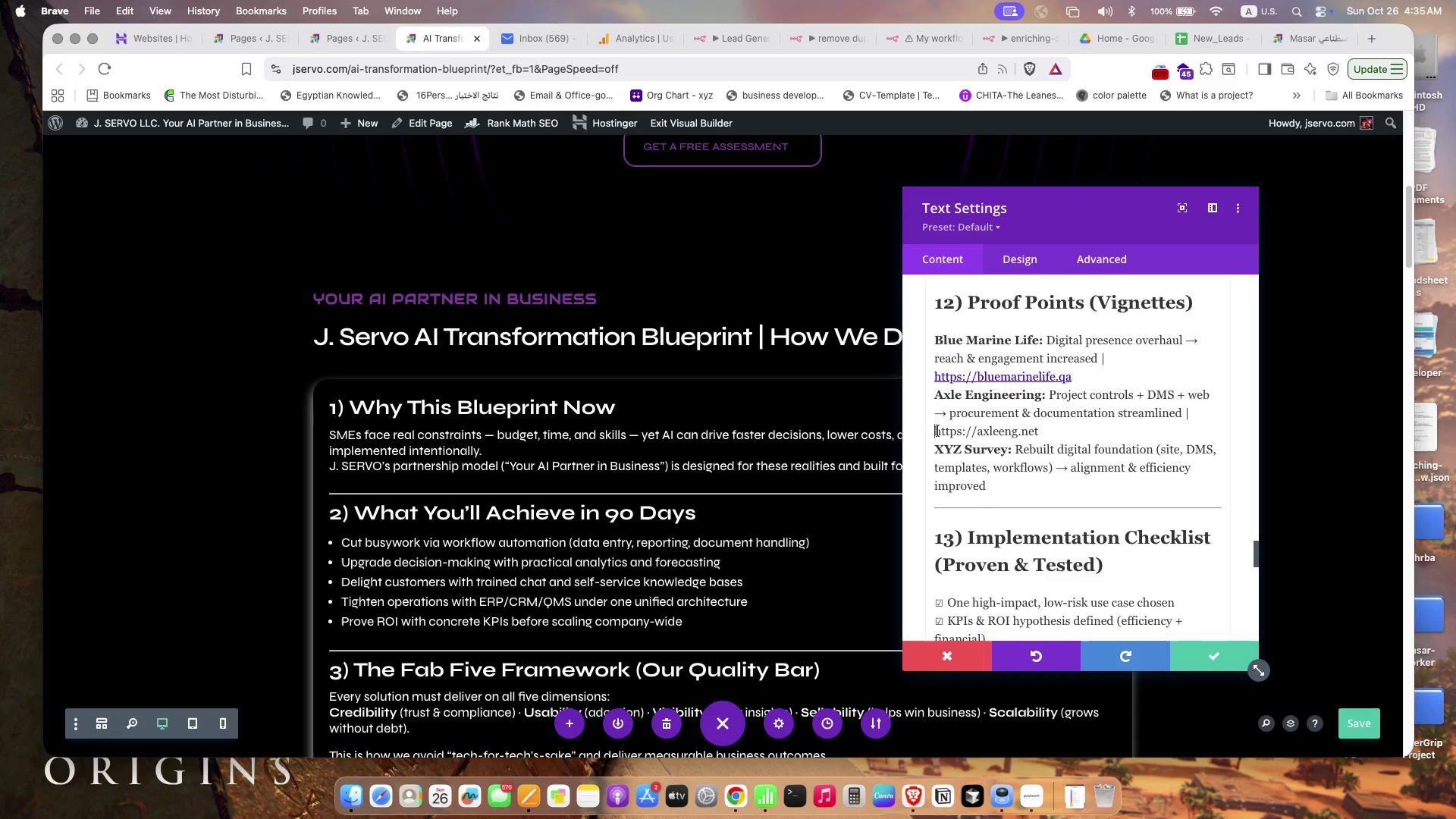 
left_click_drag(start_coordinate=[937, 430], to_coordinate=[1056, 429])
 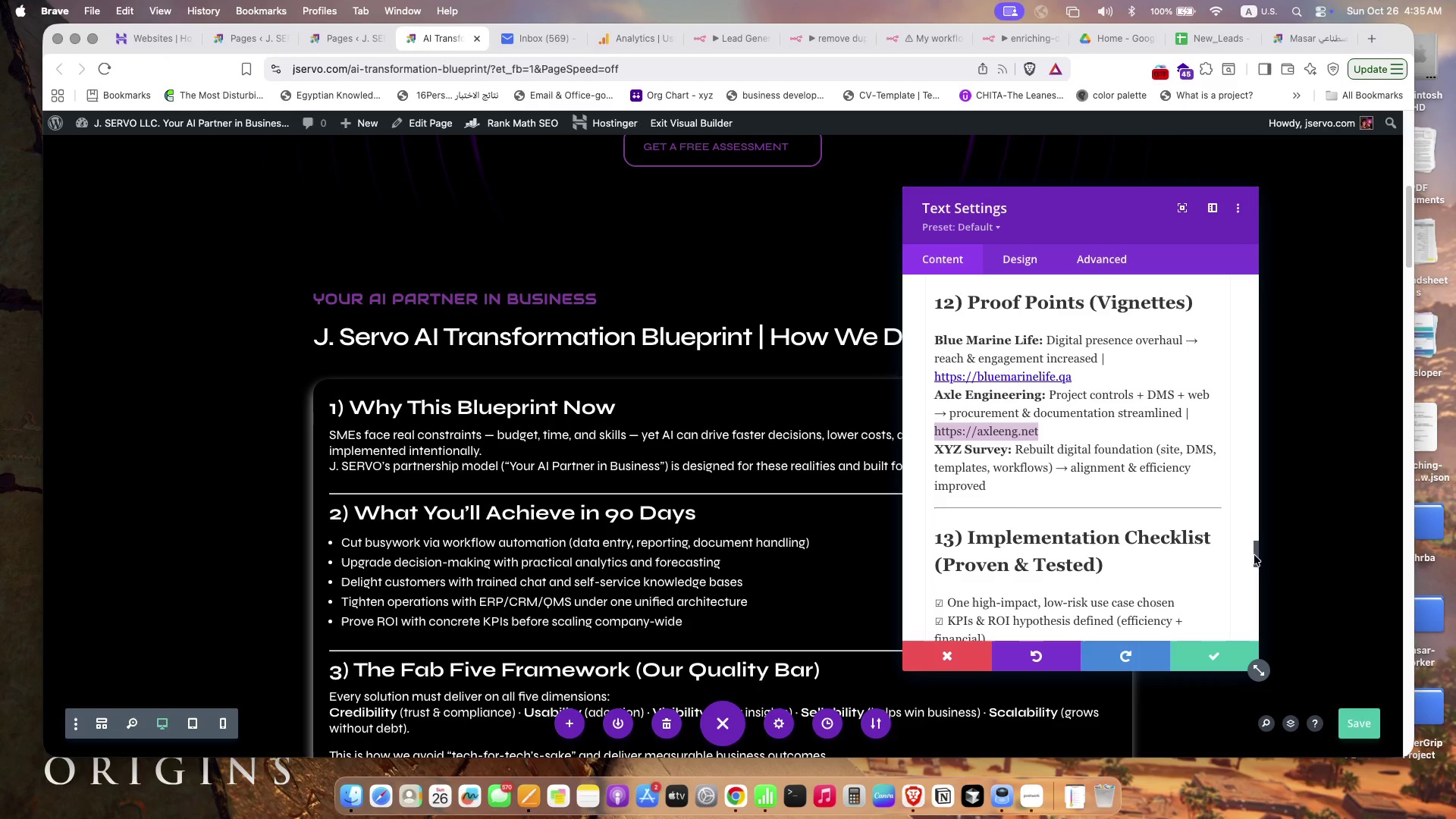 
left_click([1059, 431])
 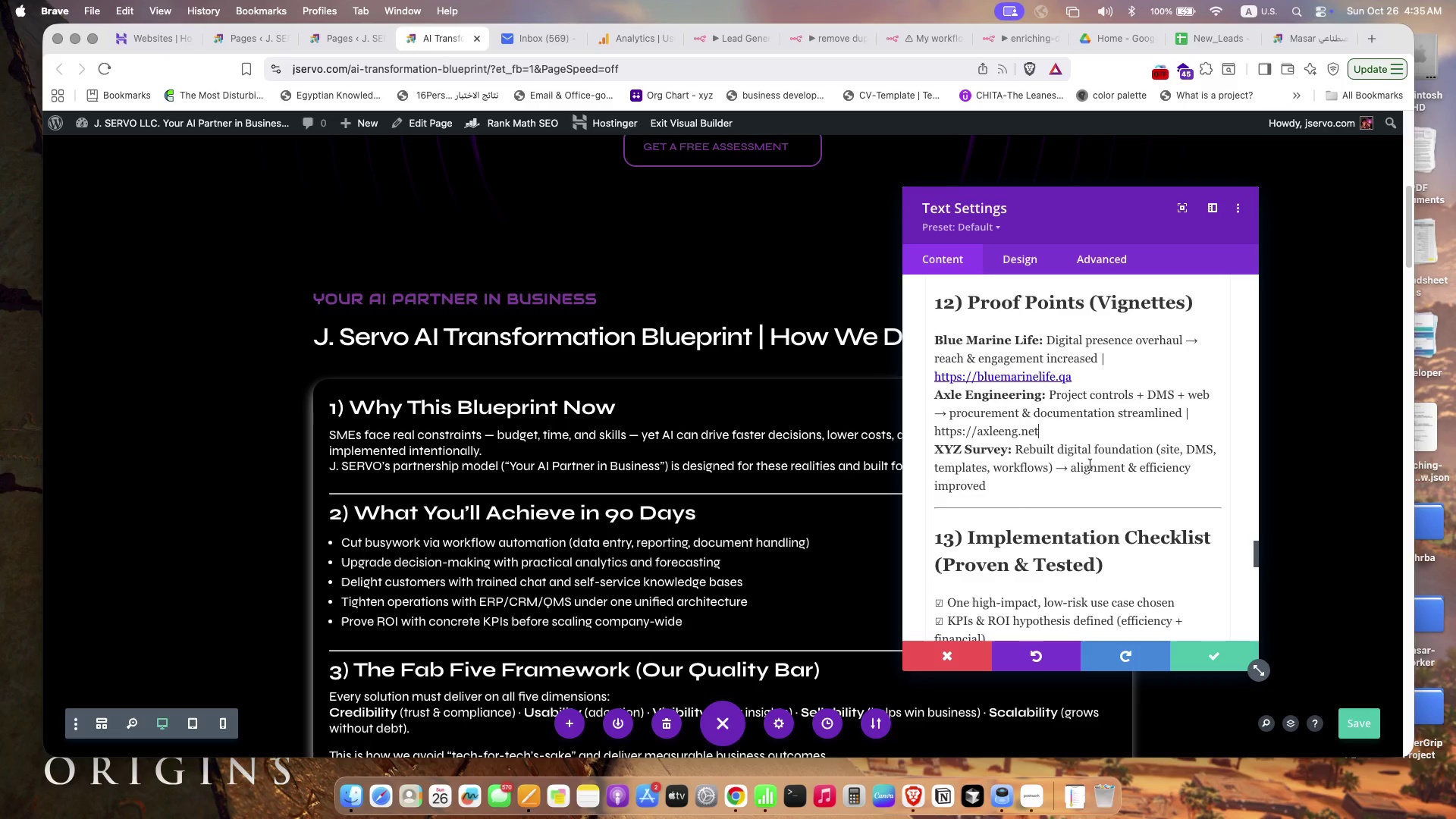 
key(Enter)
 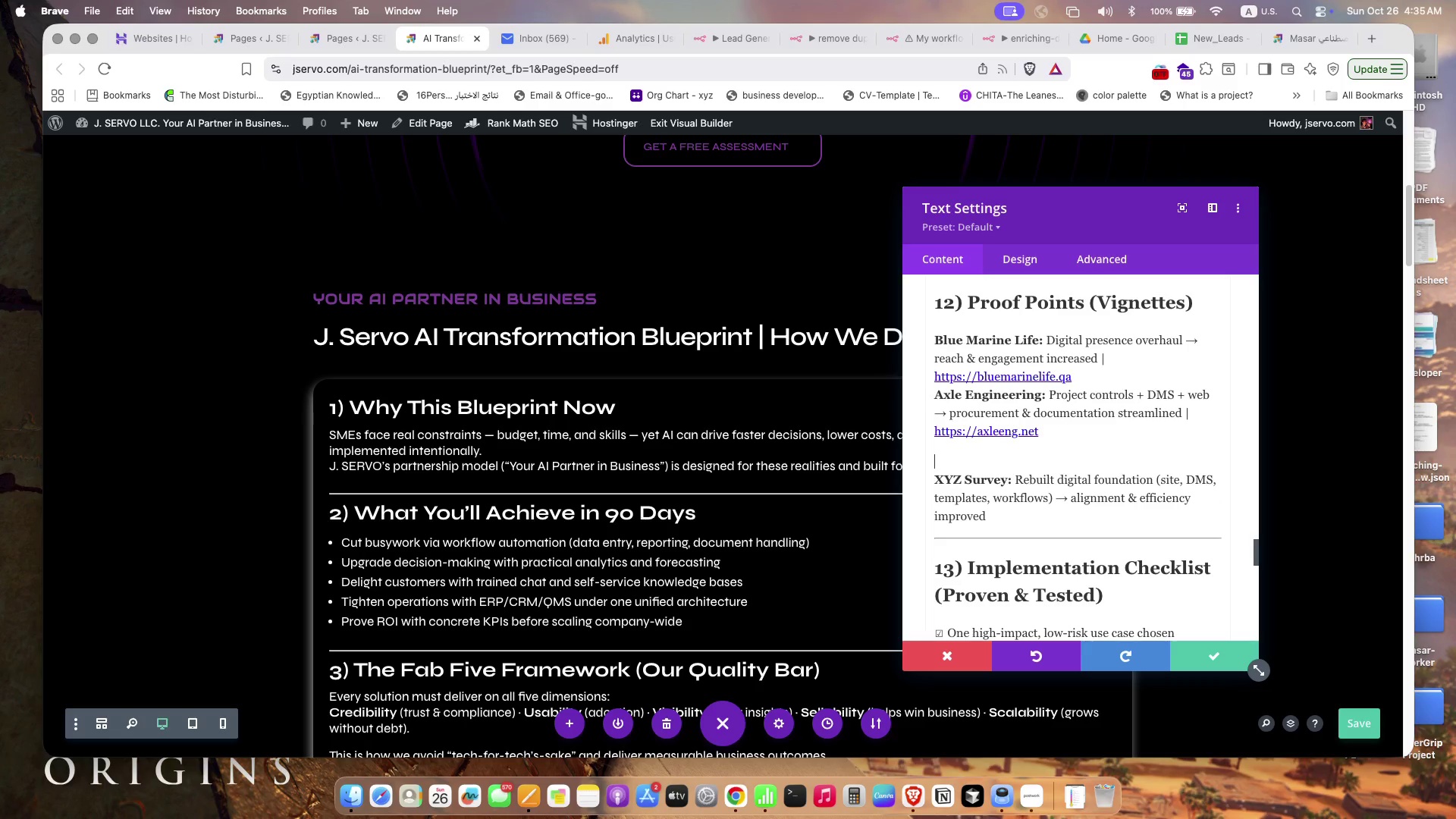 
key(Backspace)
 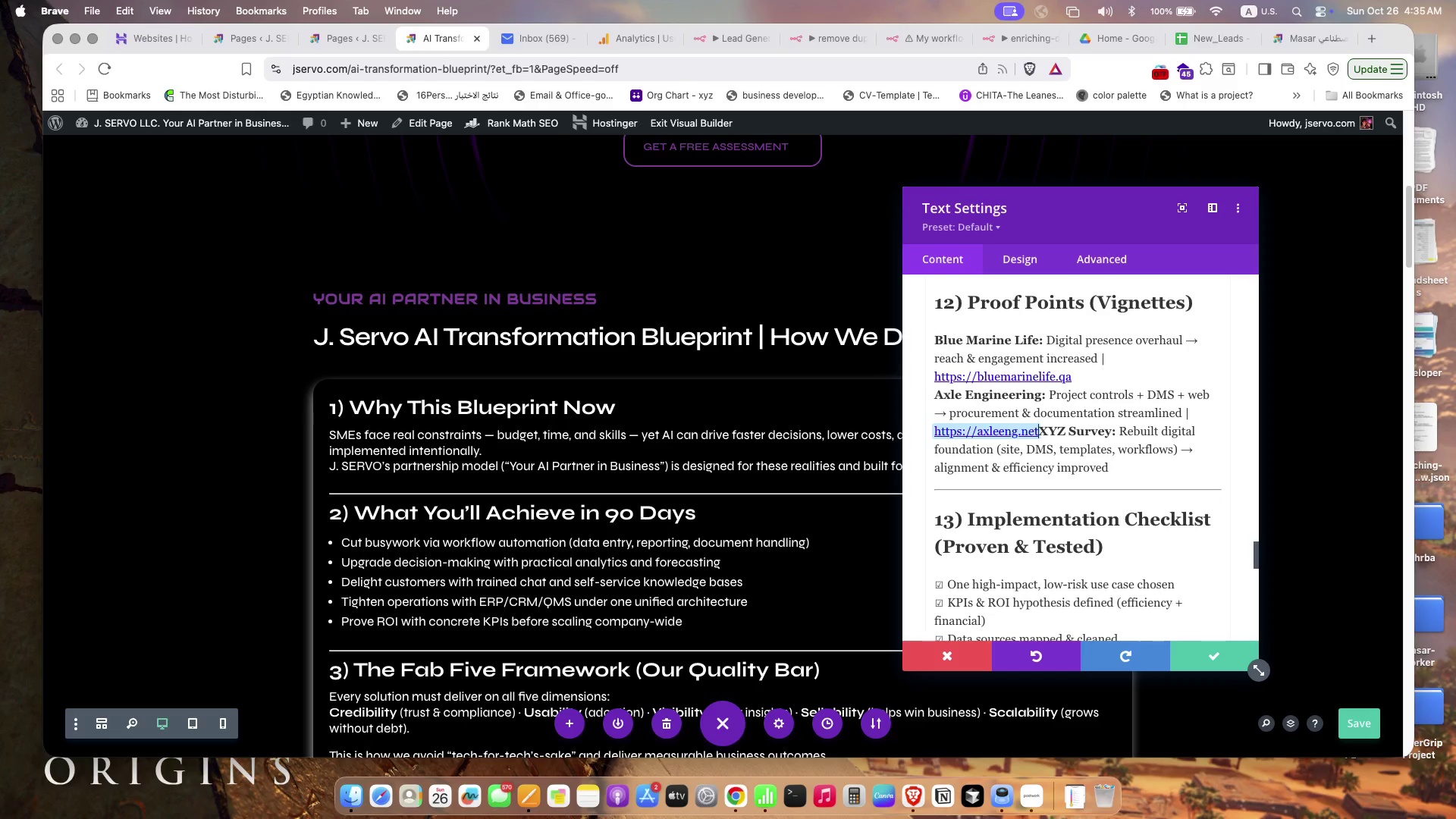 
key(Enter)
 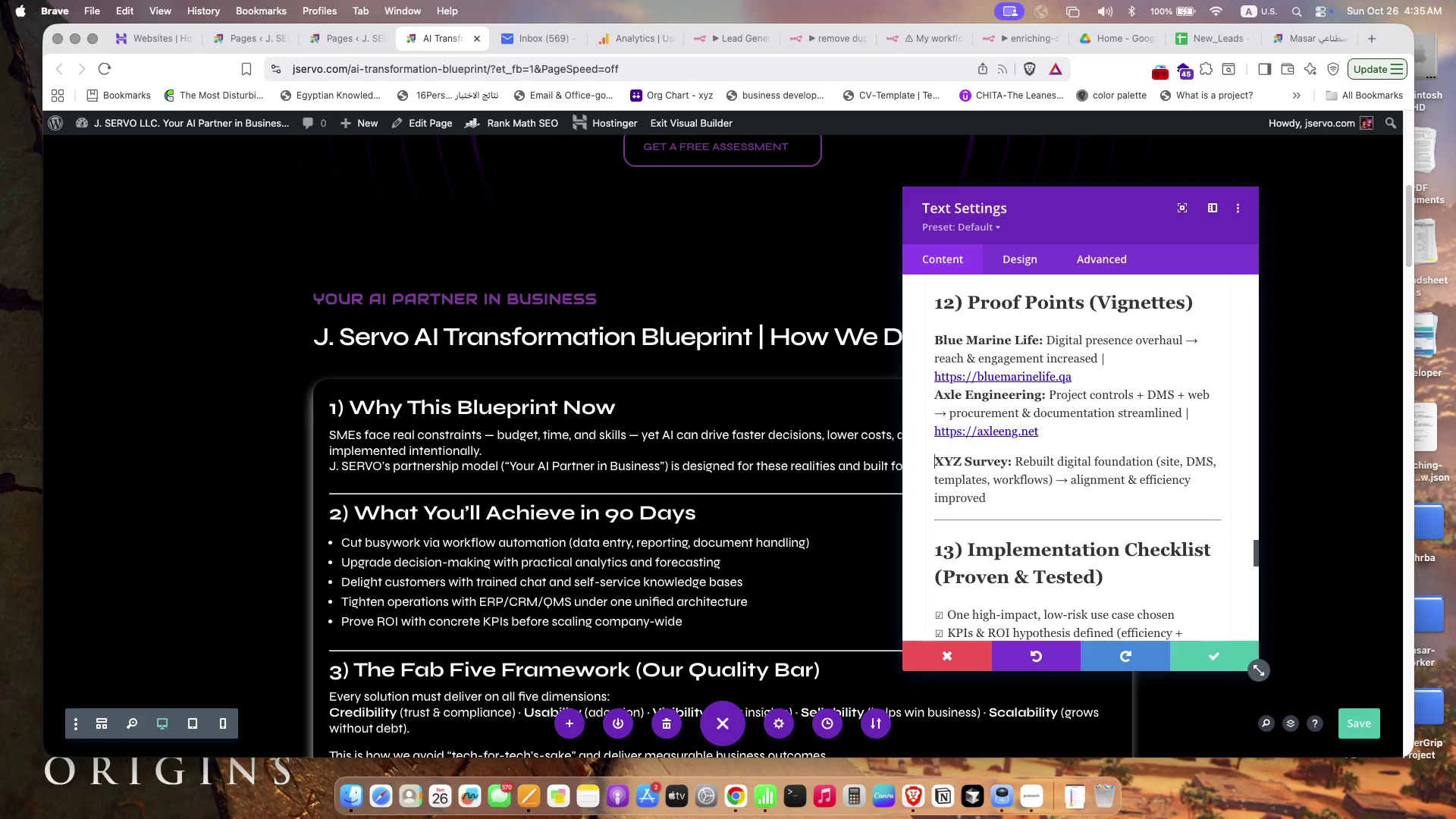 
key(ArrowUp)
 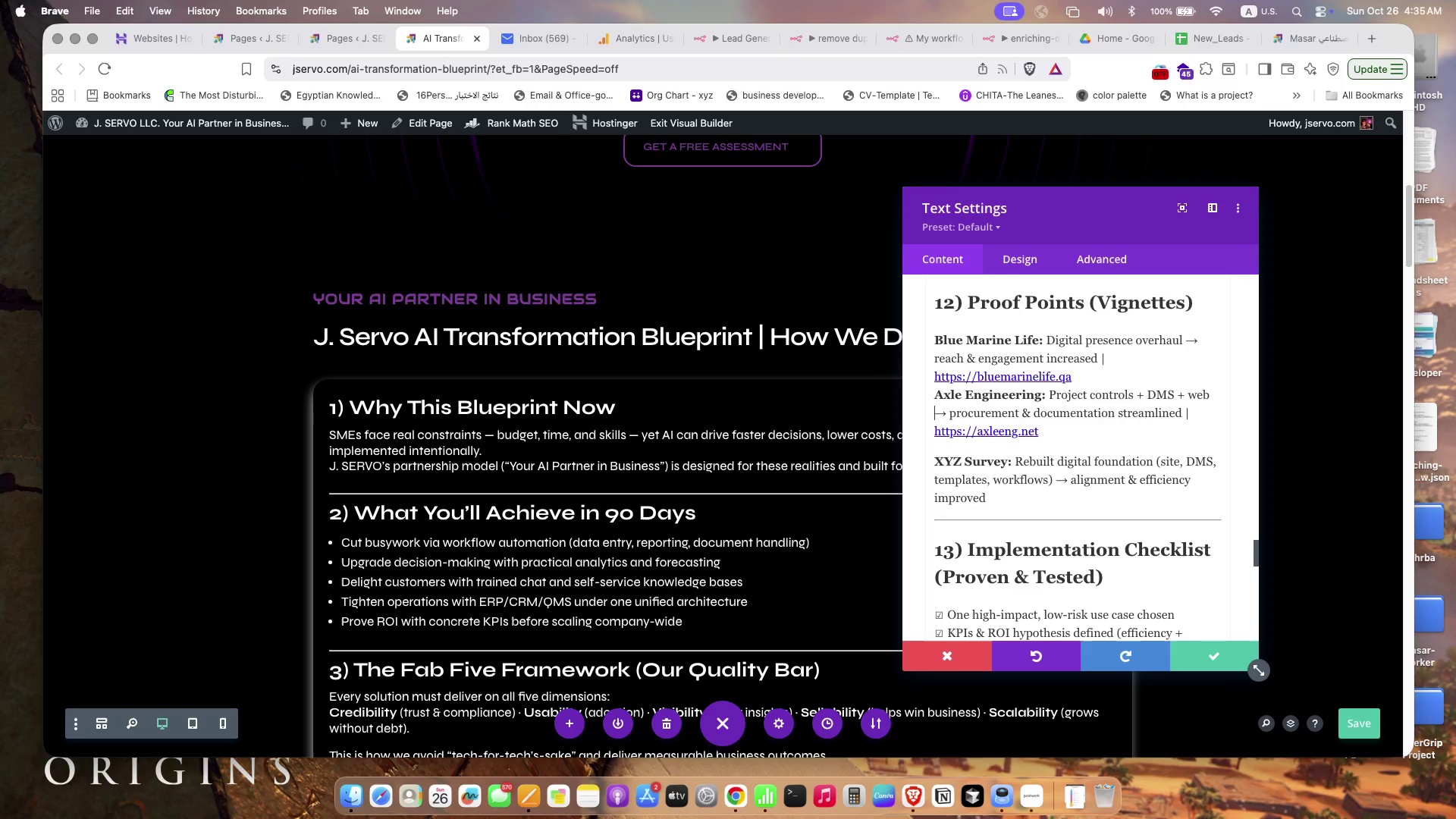 
key(ArrowUp)
 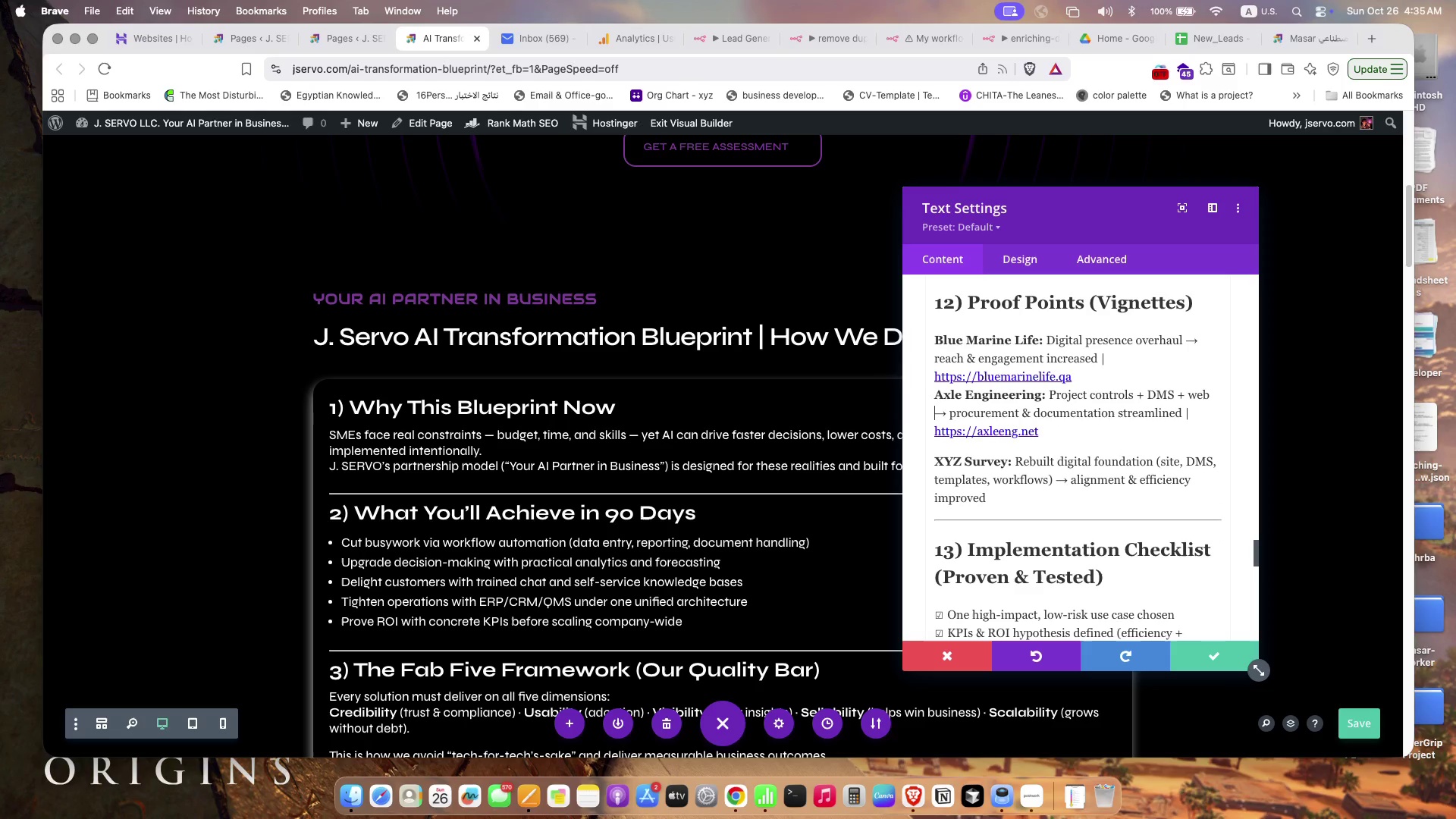 
key(ArrowUp)
 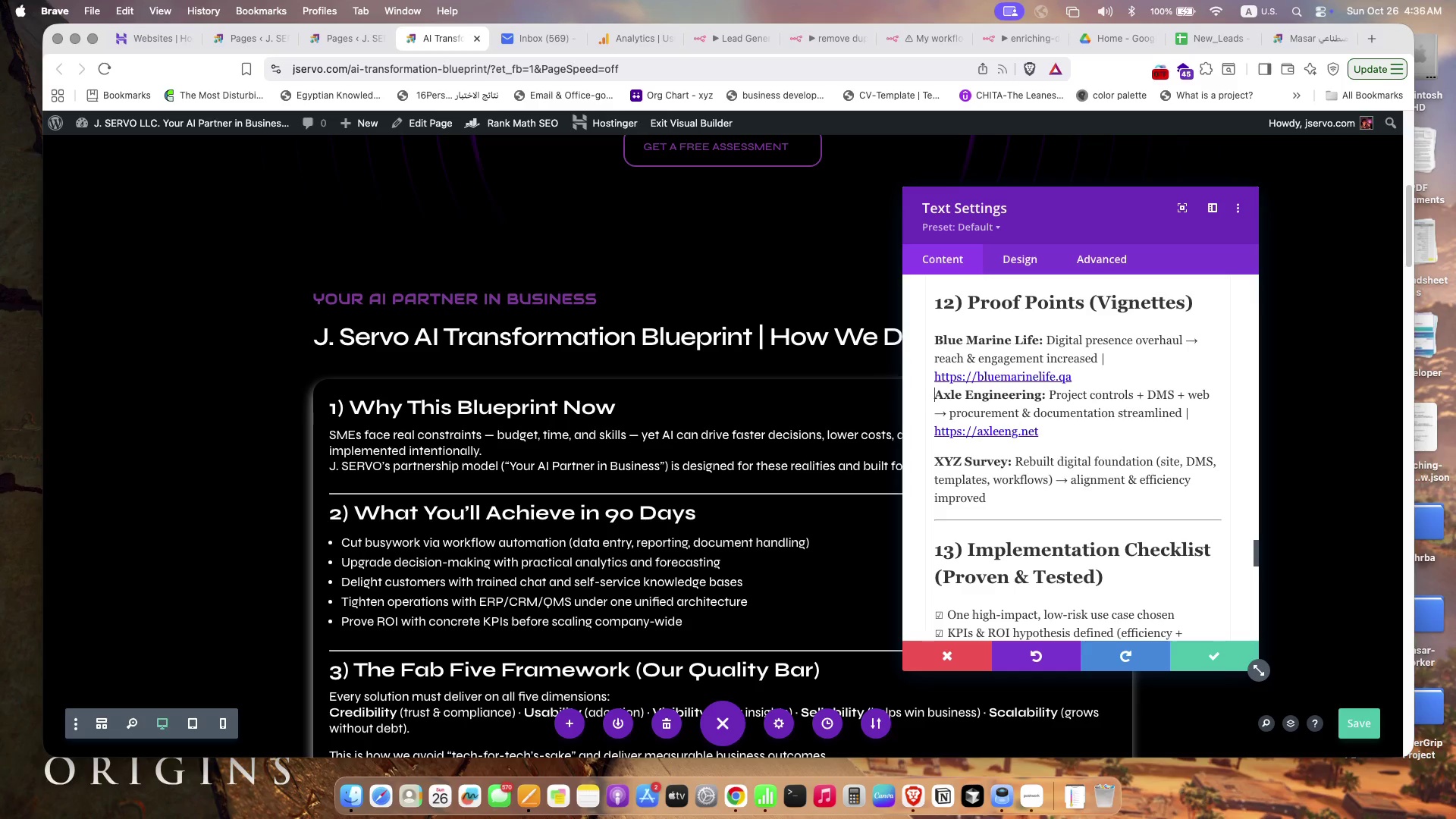 
key(Enter)
 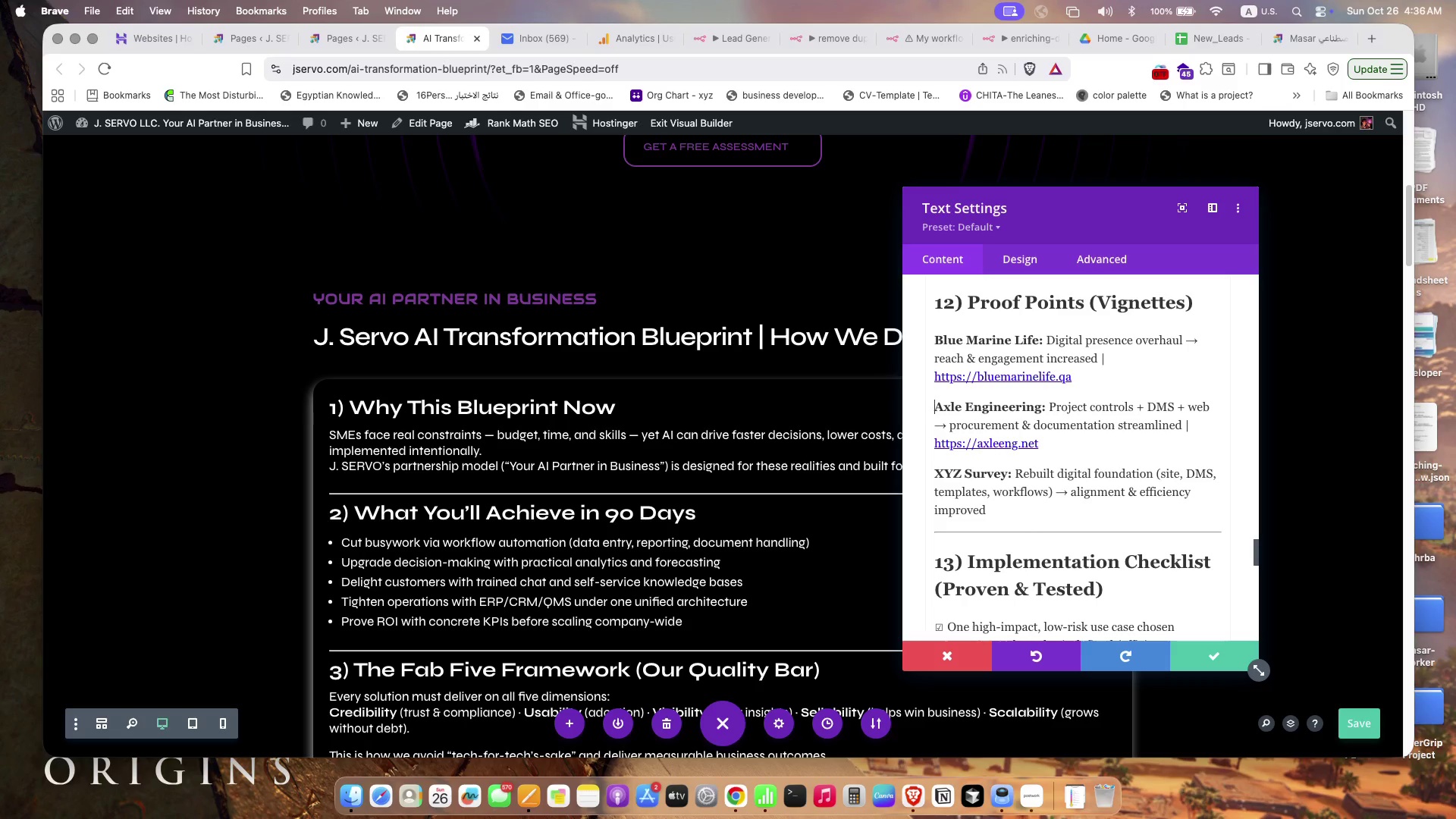 
key(ArrowDown)
 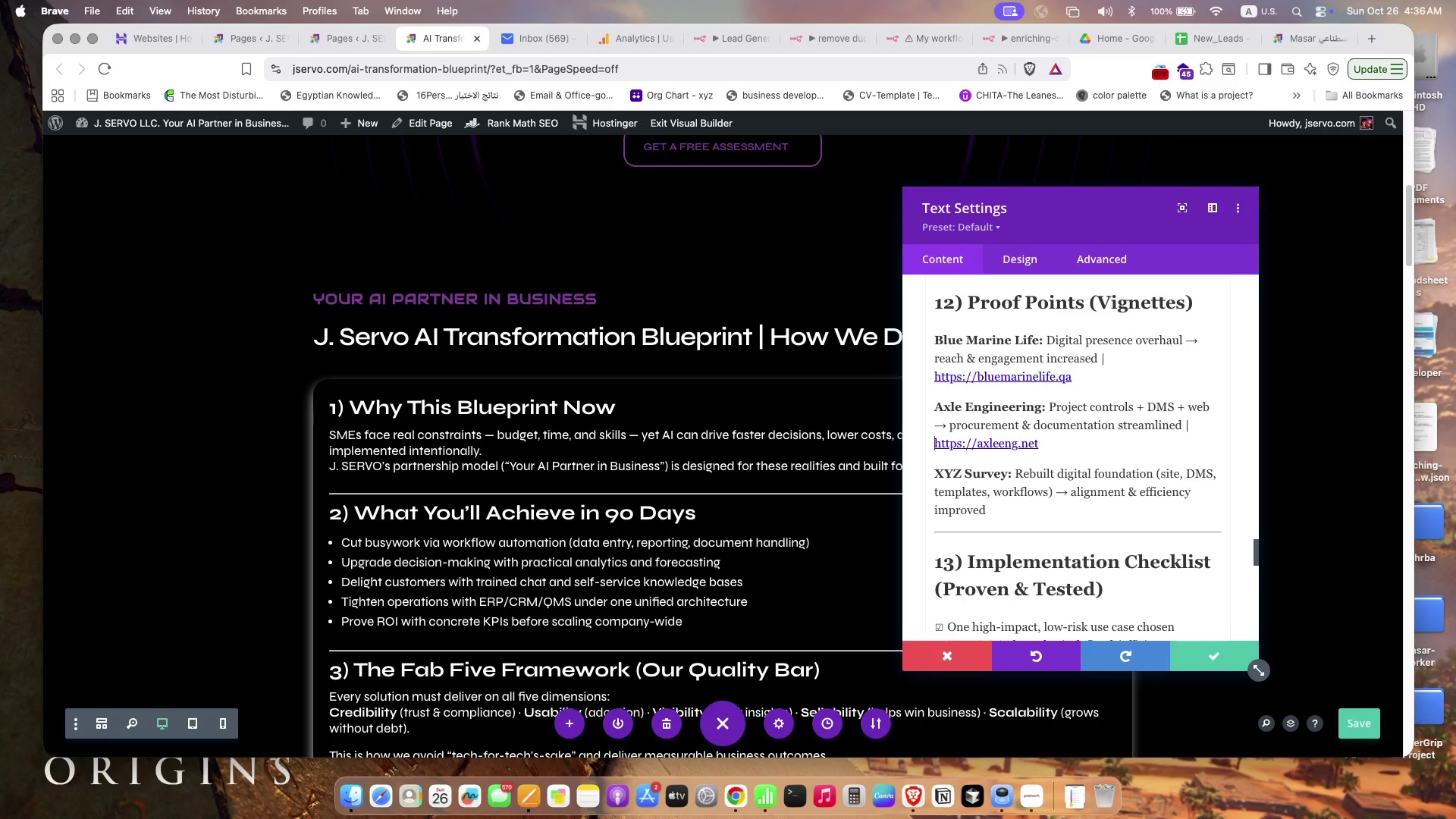 
key(ArrowDown)
 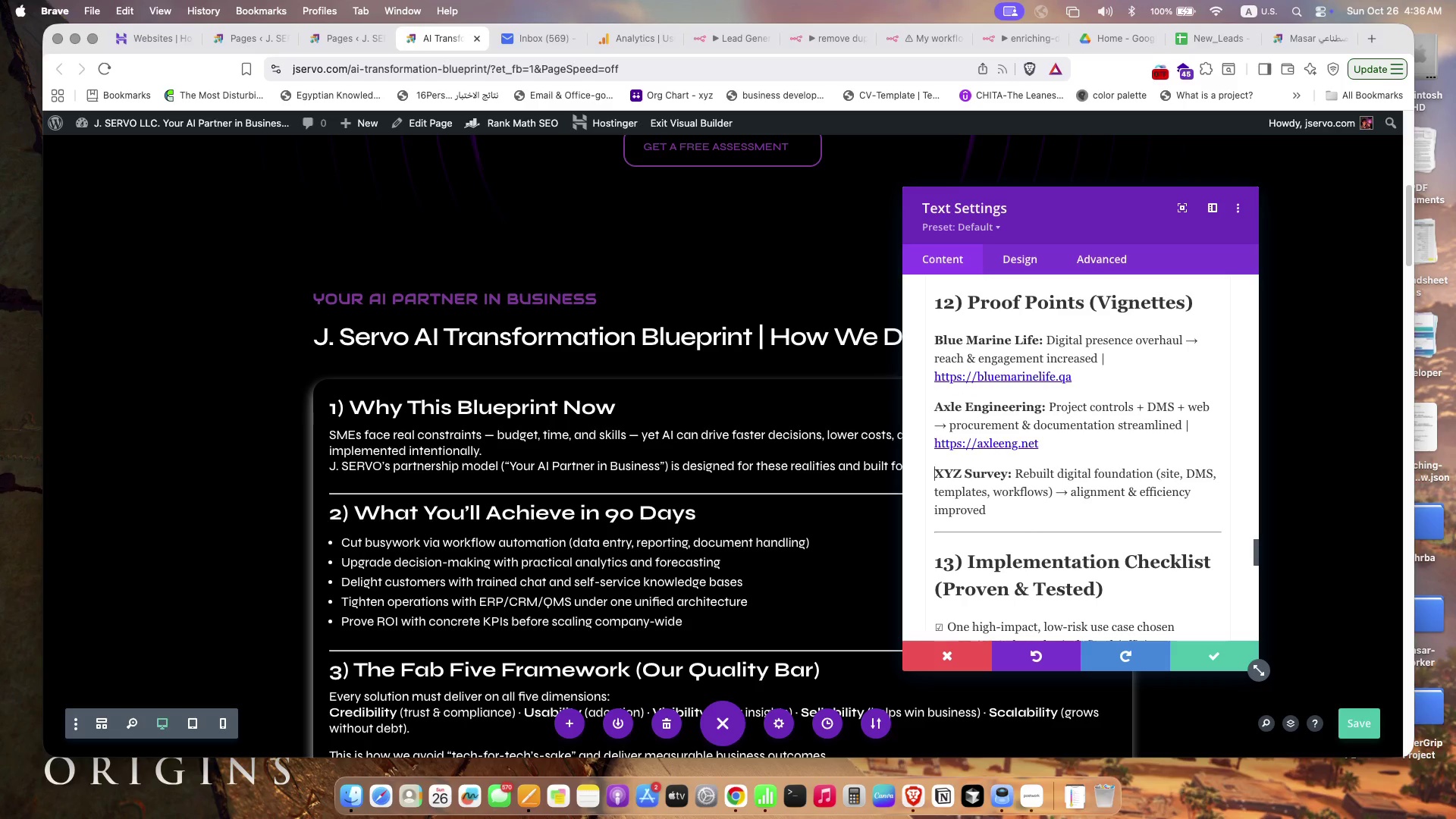 
key(ArrowDown)
 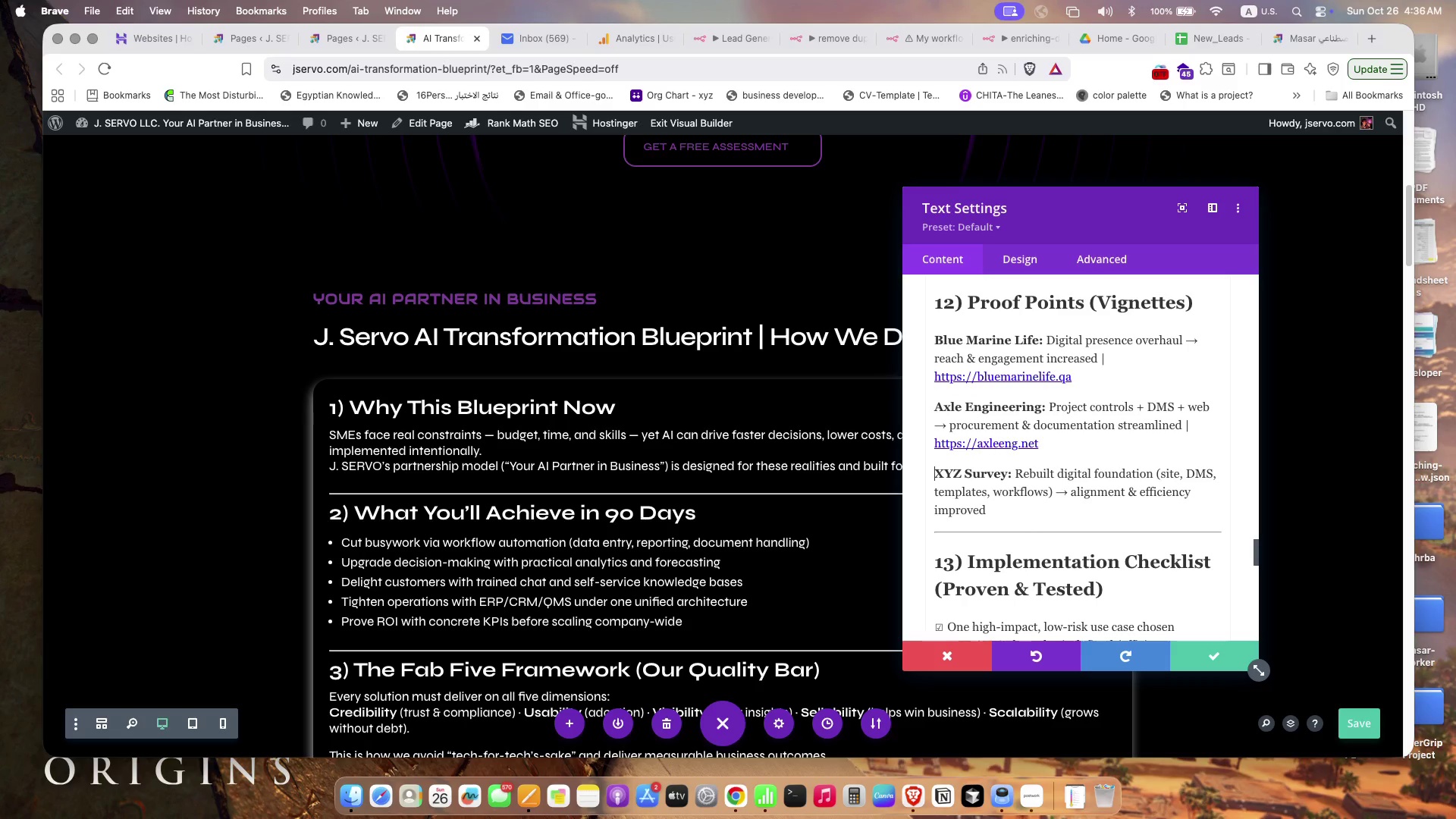 
key(ArrowRight)
 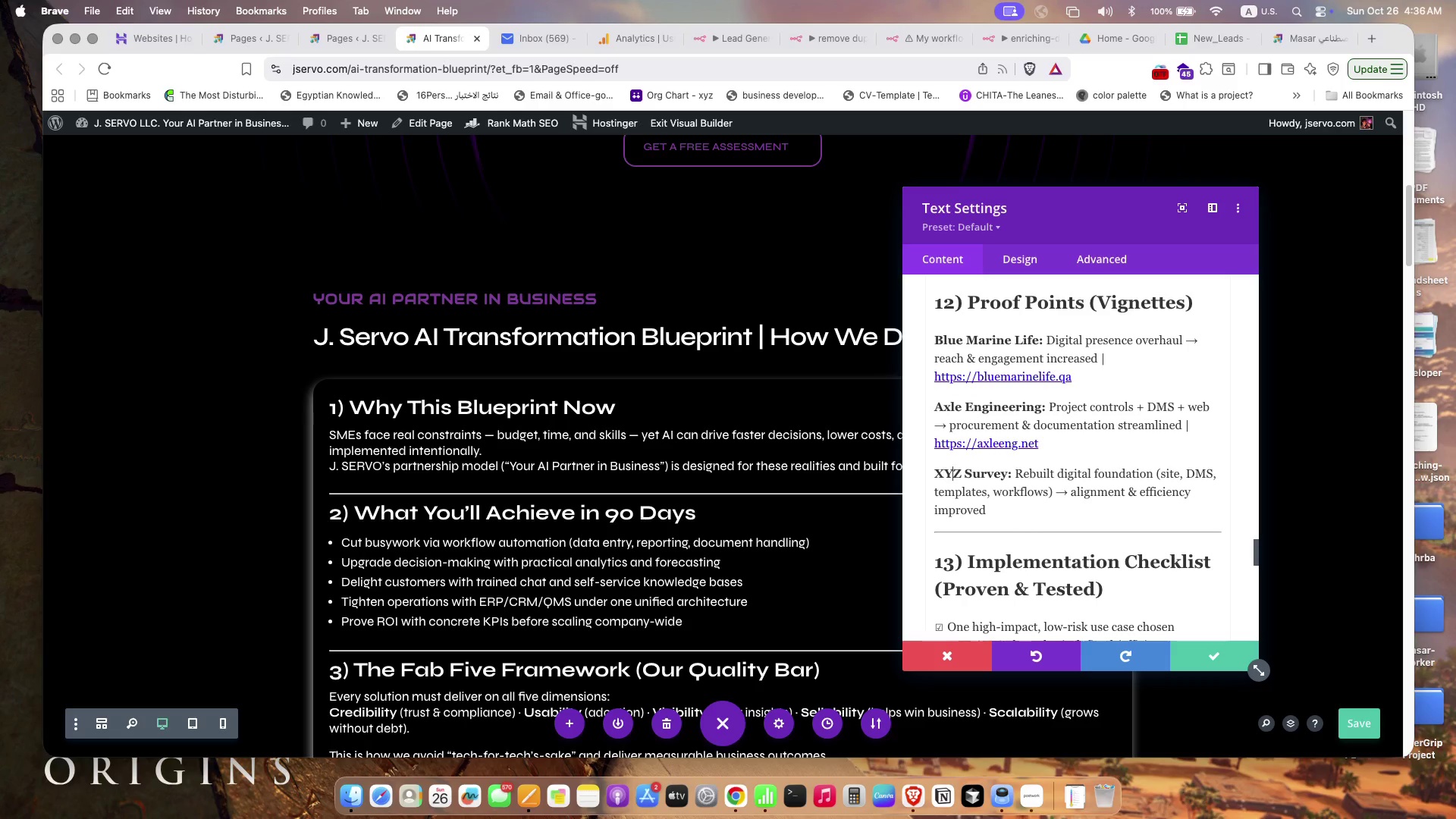 
key(ArrowRight)
 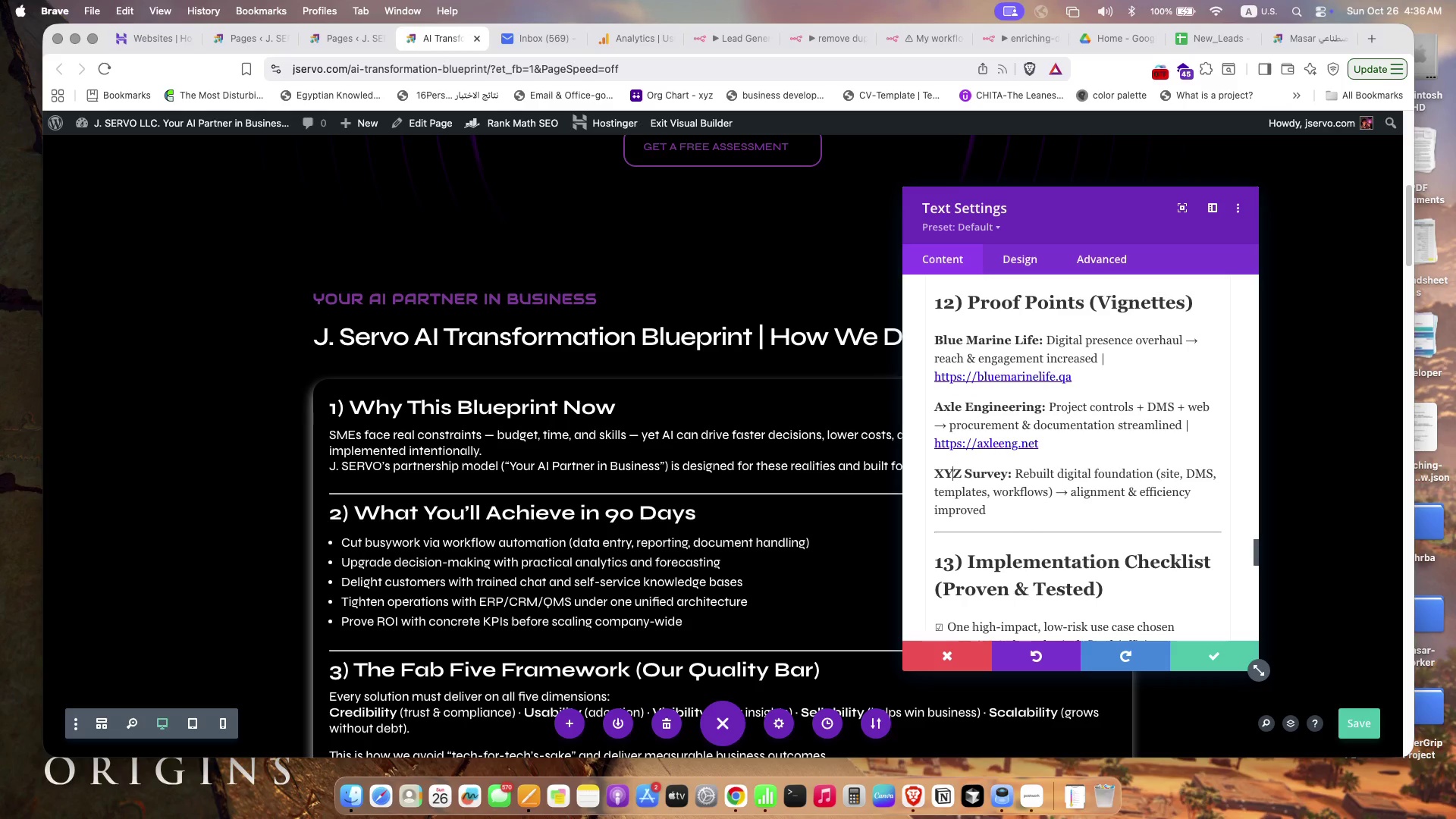 
key(ArrowRight)
 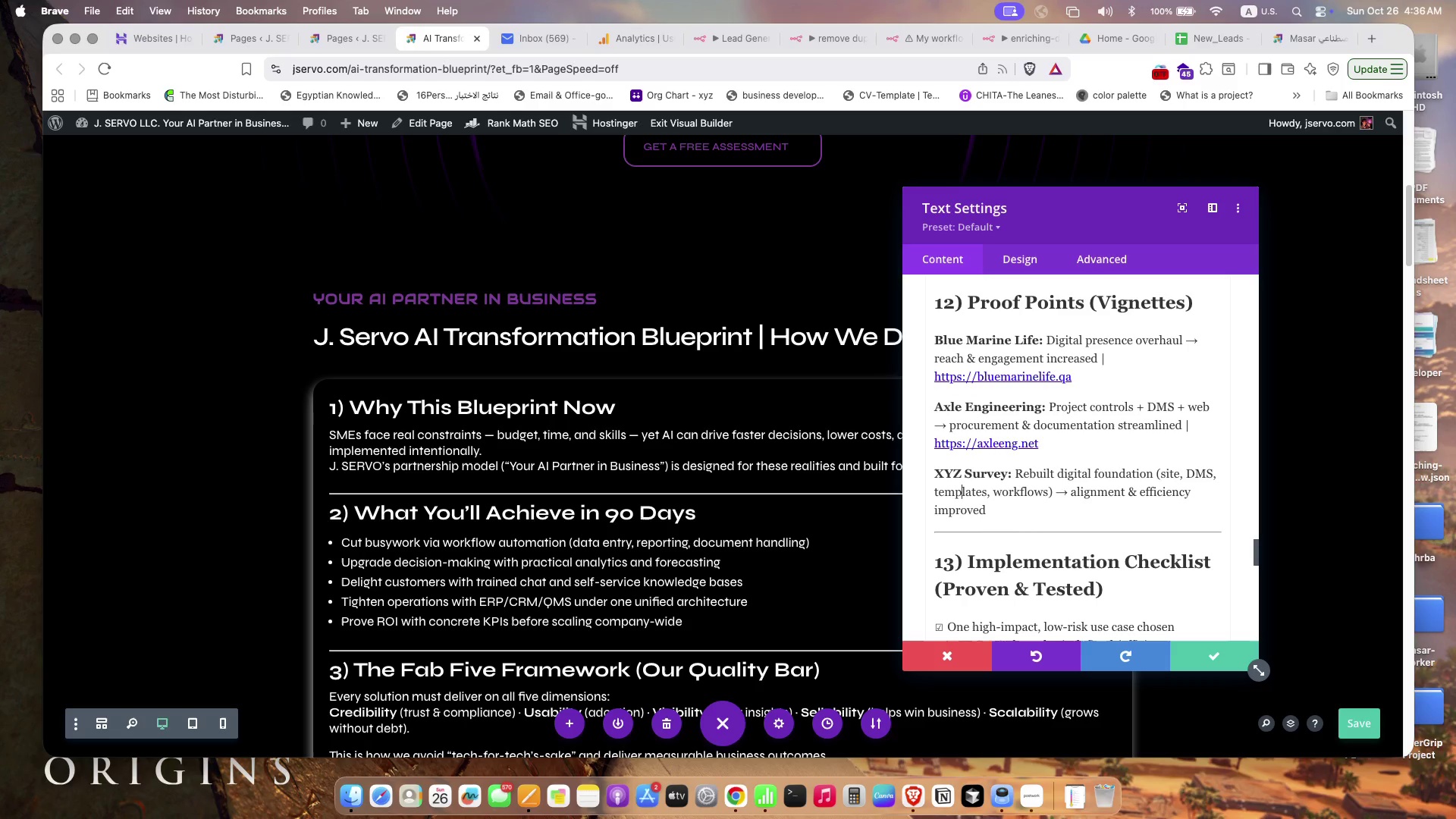 
key(ArrowDown)
 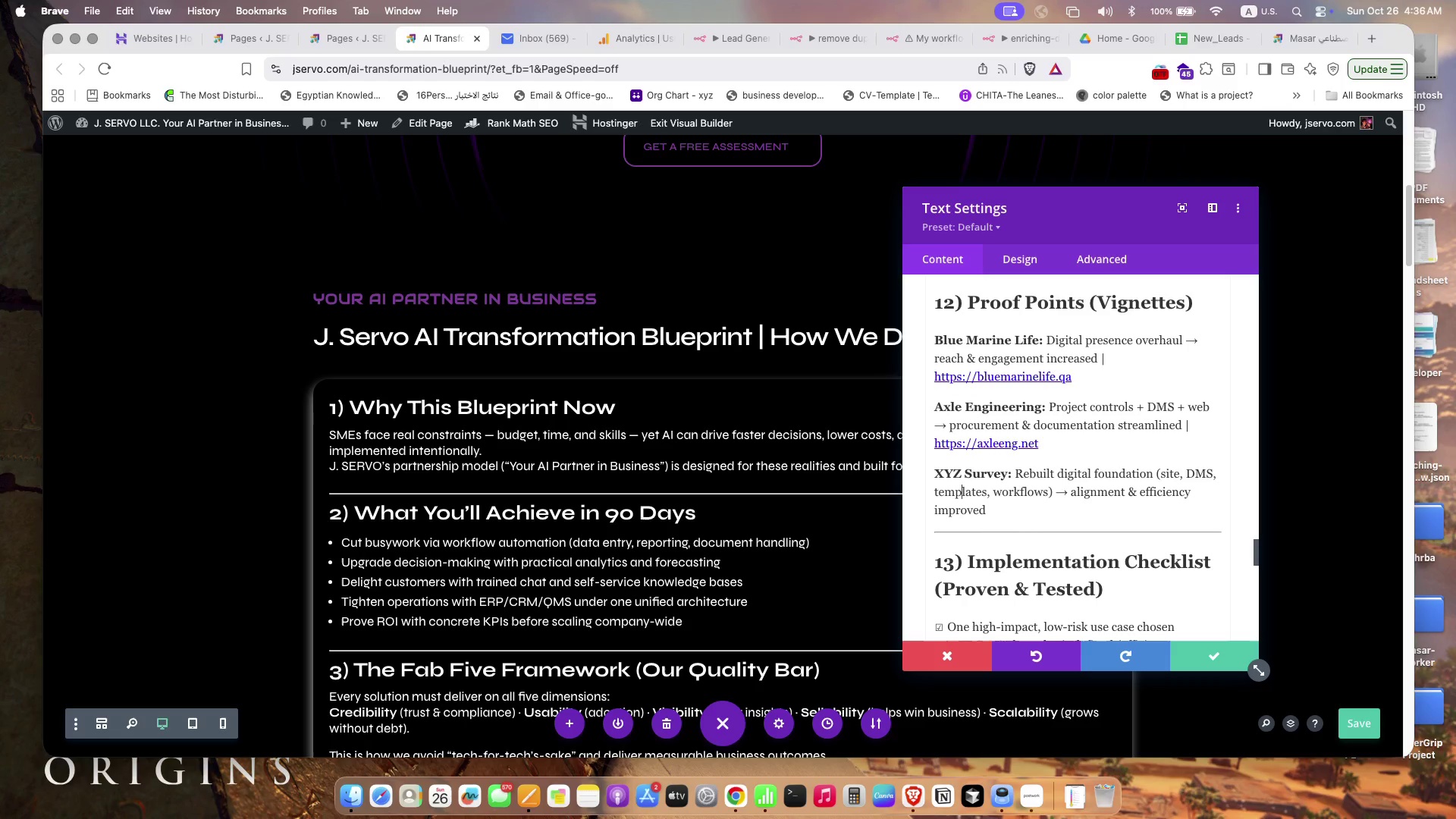 
key(ArrowRight)
 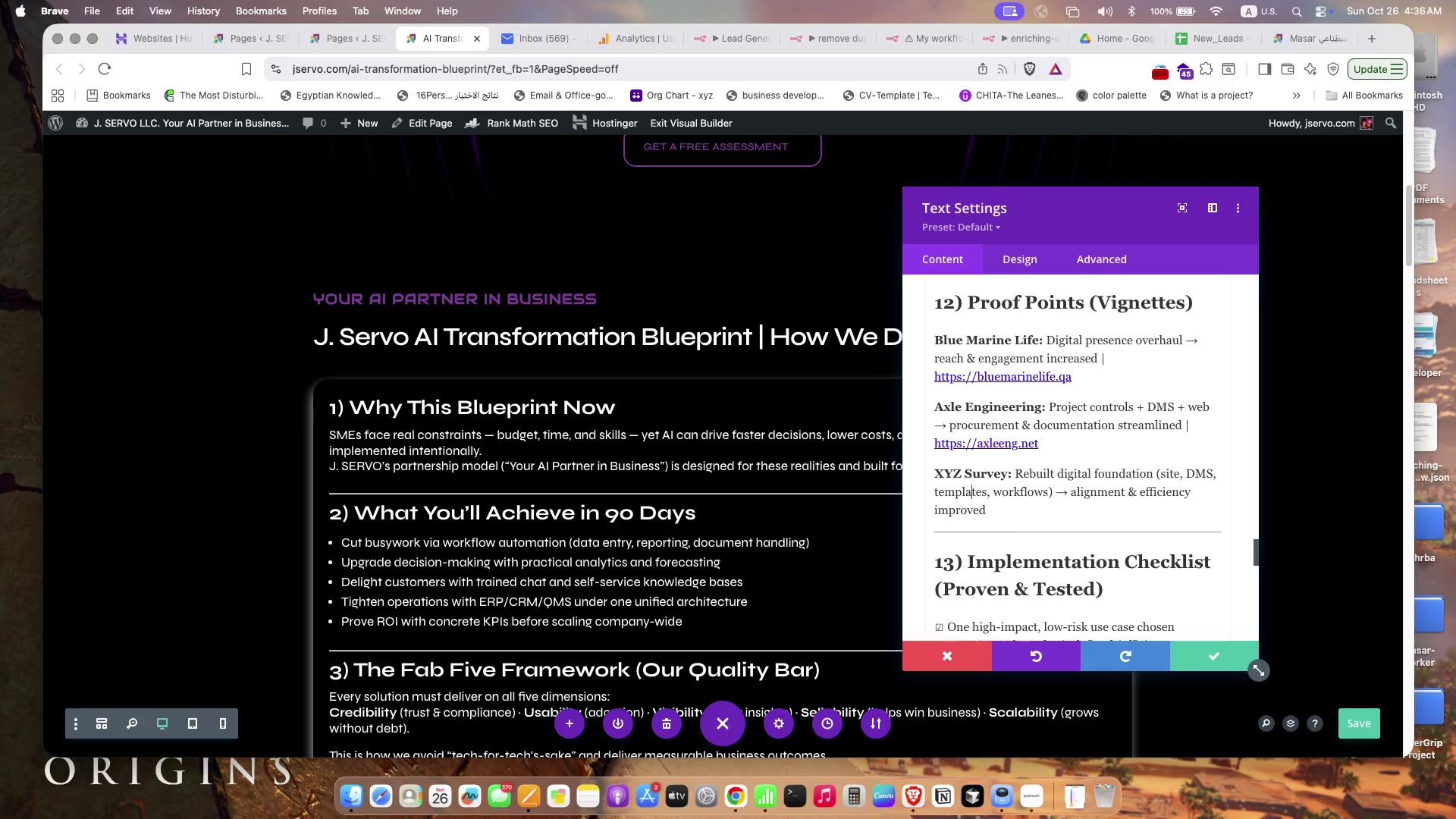 
key(ArrowRight)
 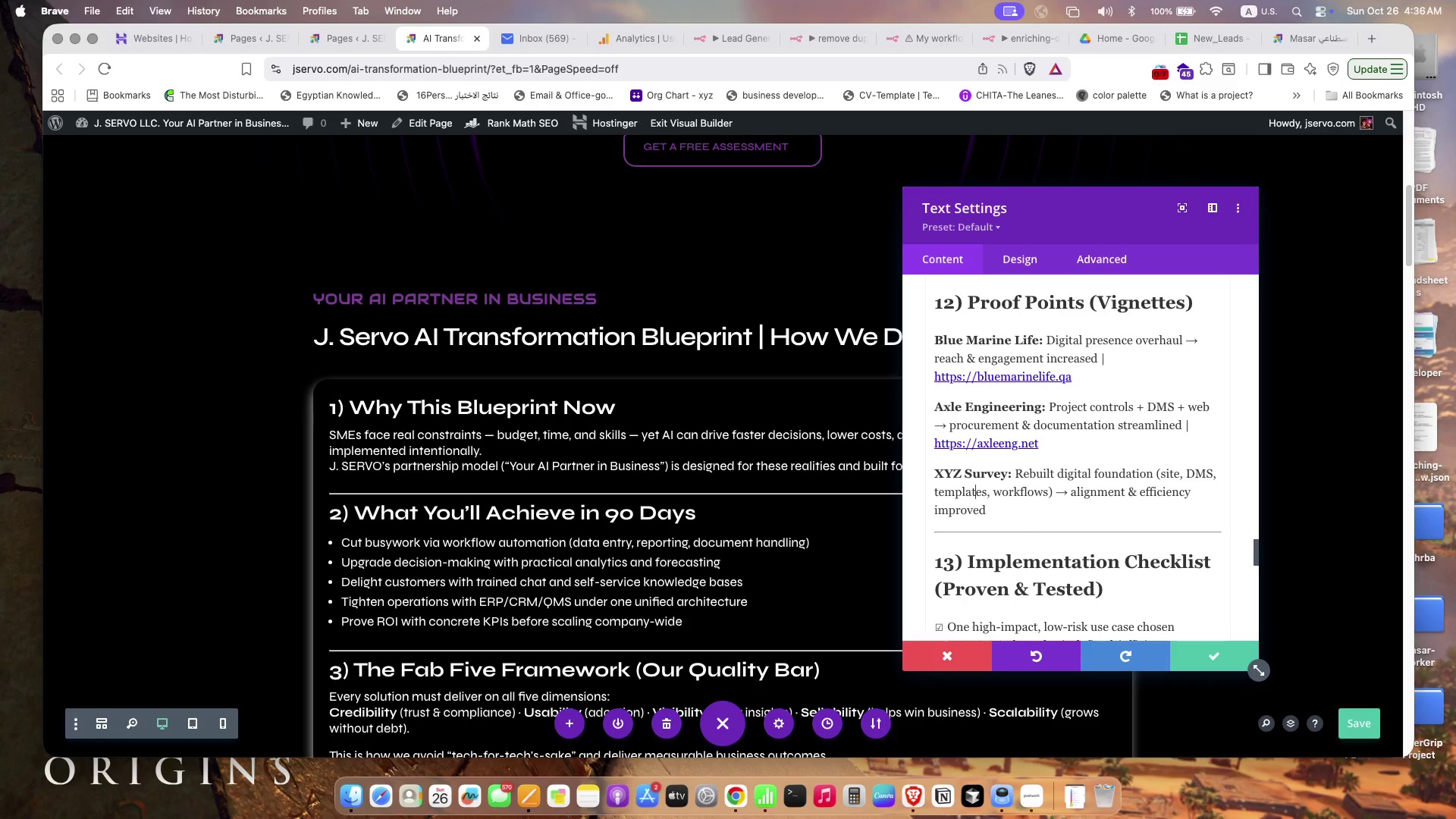 
key(ArrowRight)
 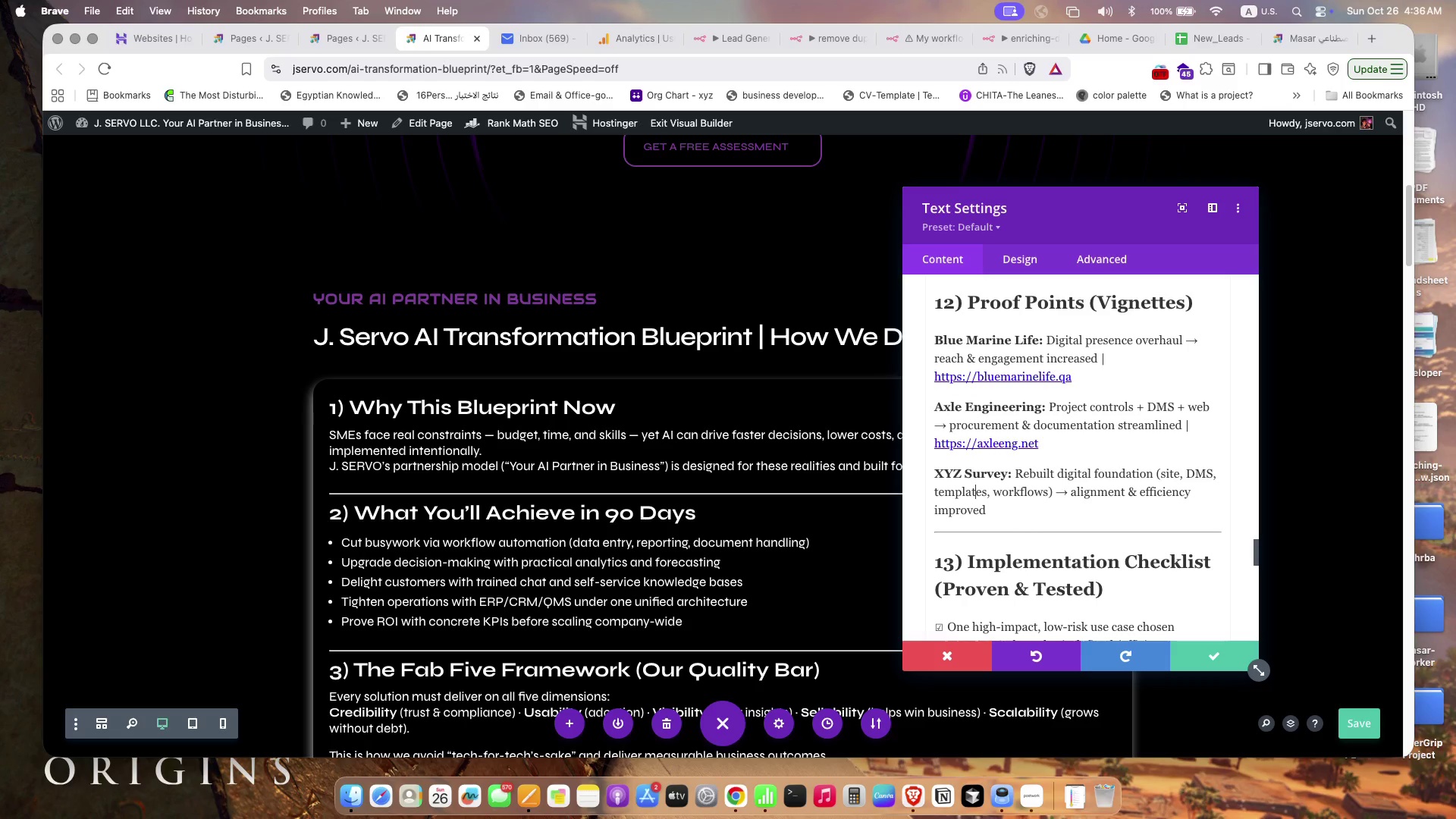 
key(ArrowDown)
 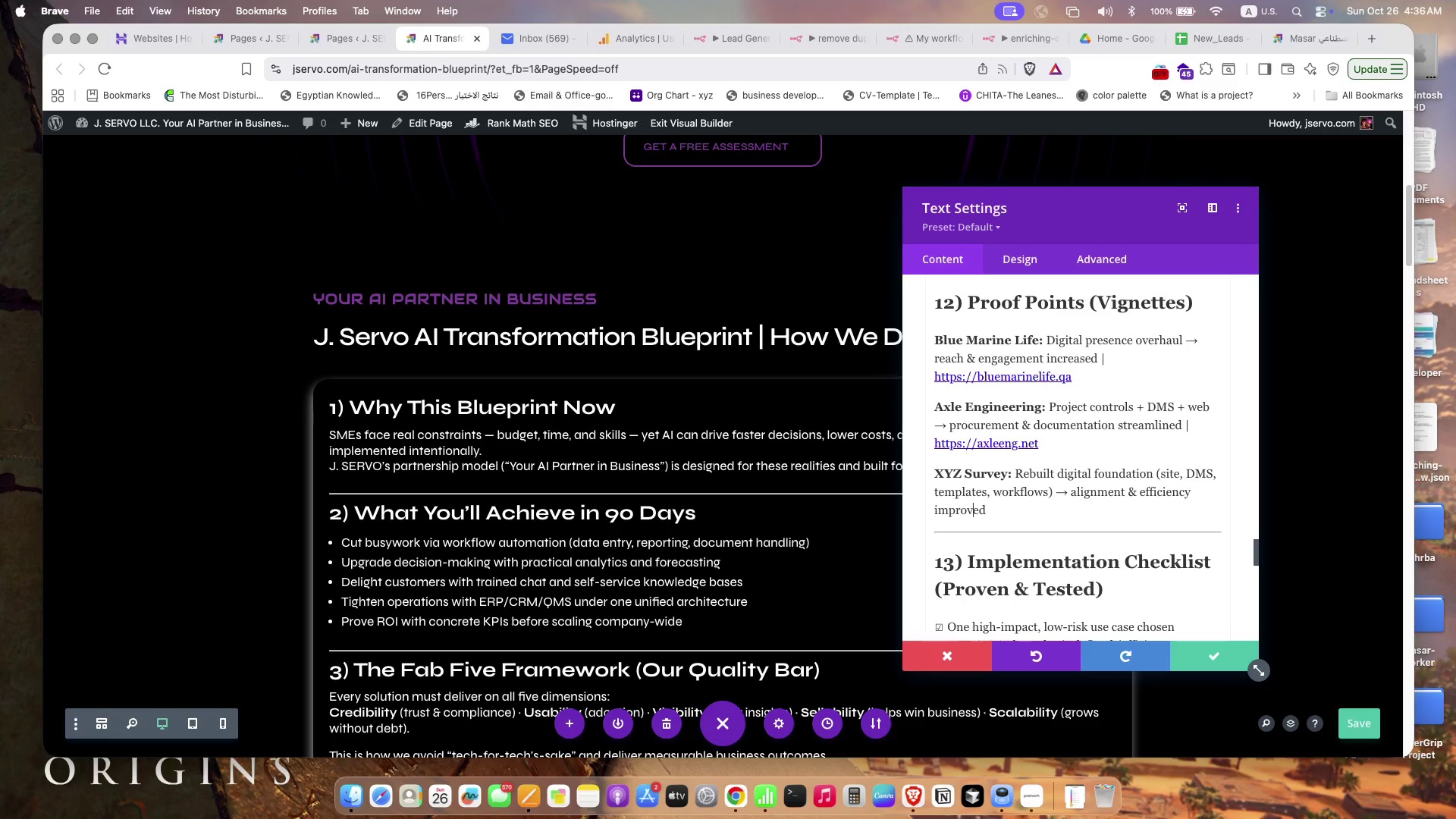 
key(ArrowRight)
 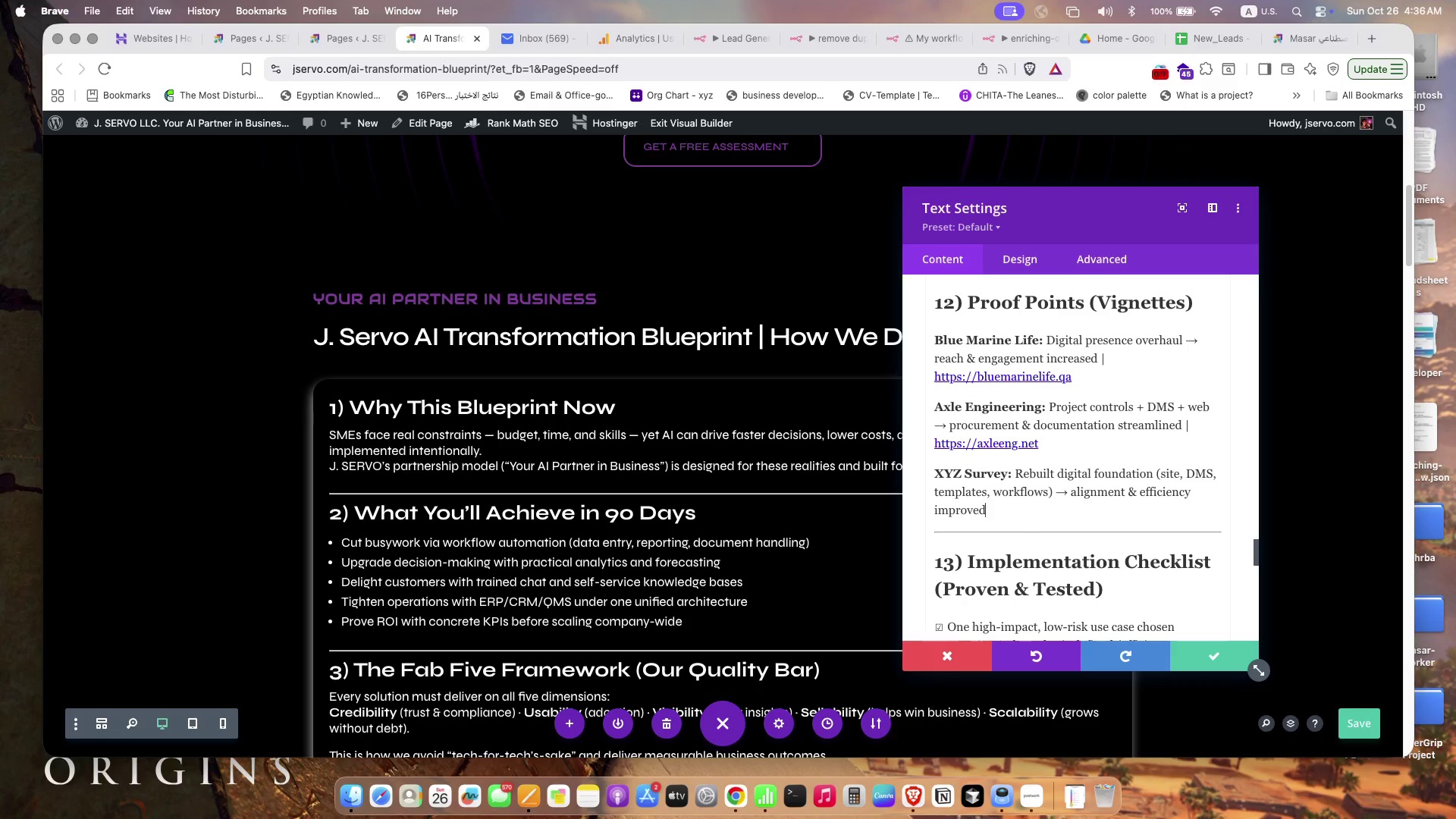 
key(ArrowRight)
 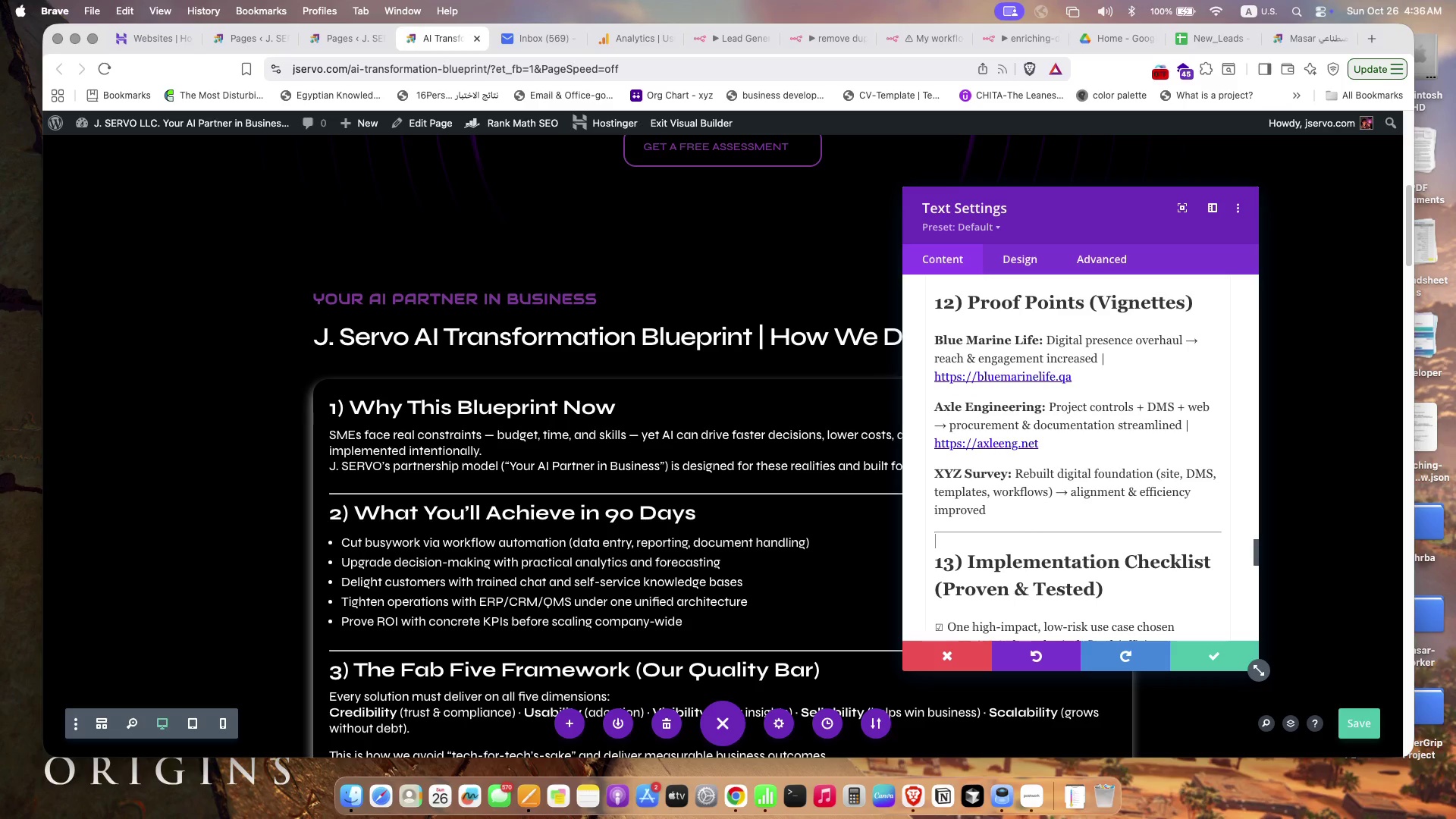 
key(ArrowRight)
 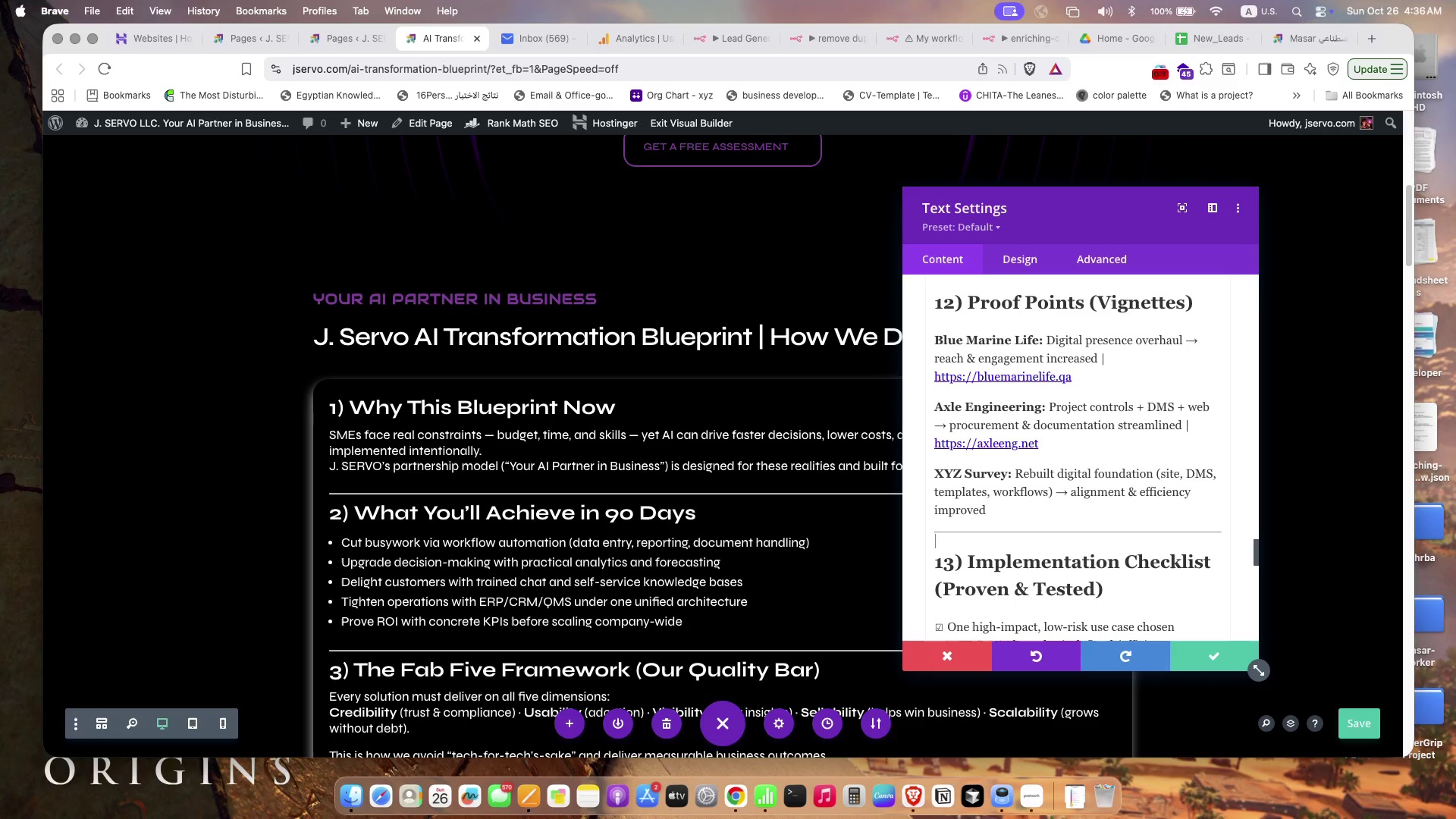 
key(ArrowLeft)
 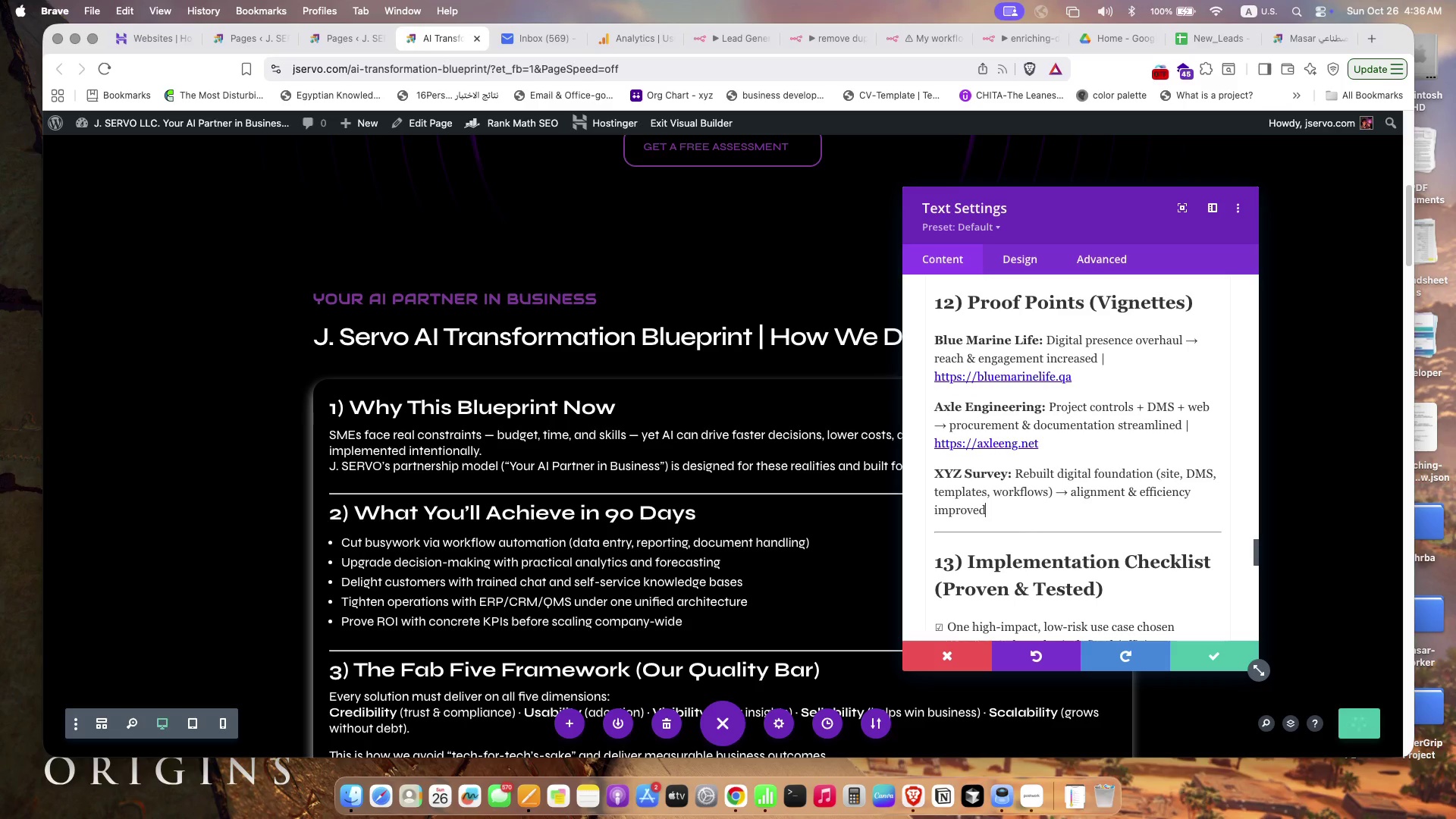 
type( | j)
key(Backspace)
type(https://xyz-survey.coom)
key(Backspace)
key(Backspace)
type(m)
 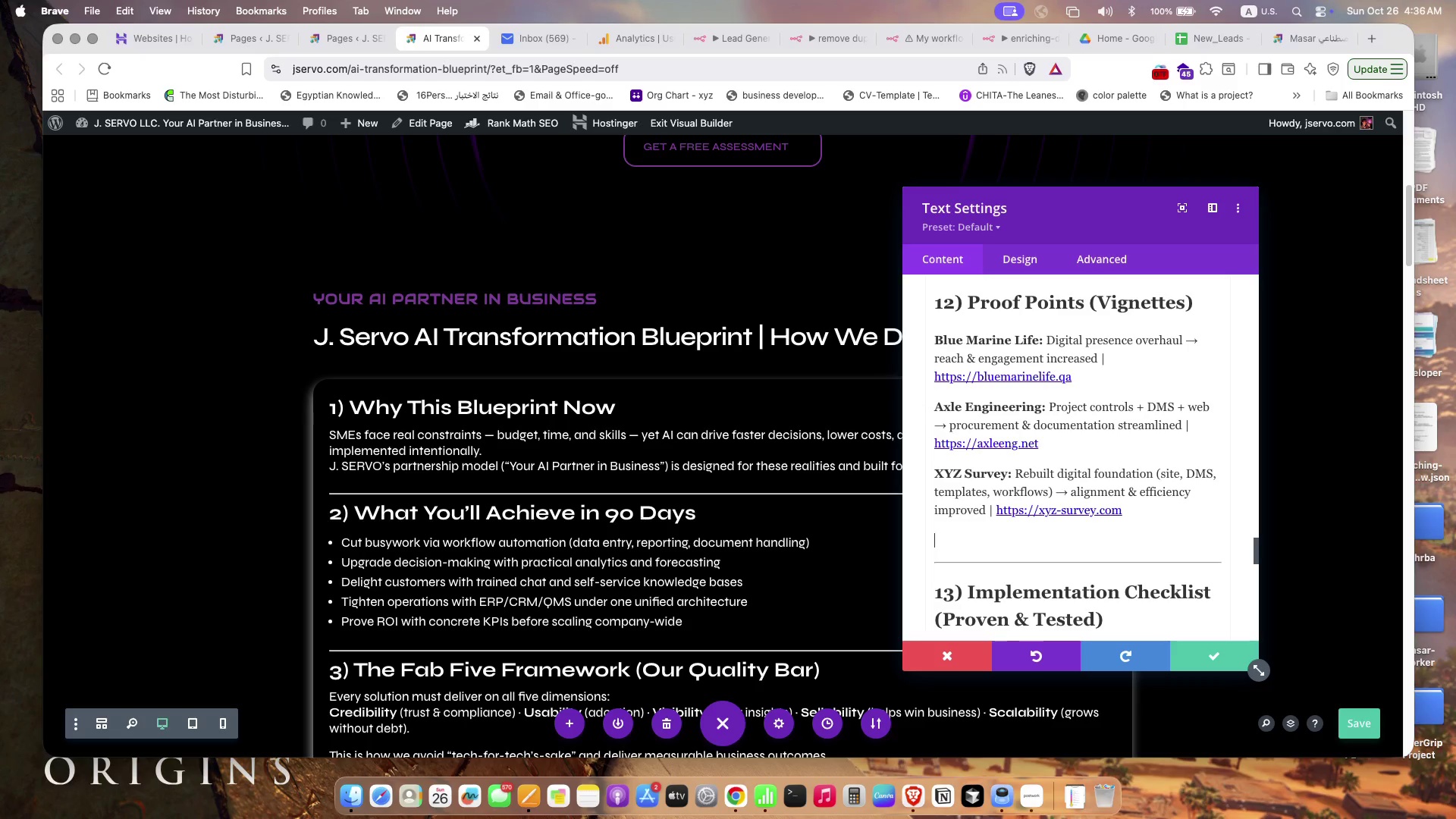 
 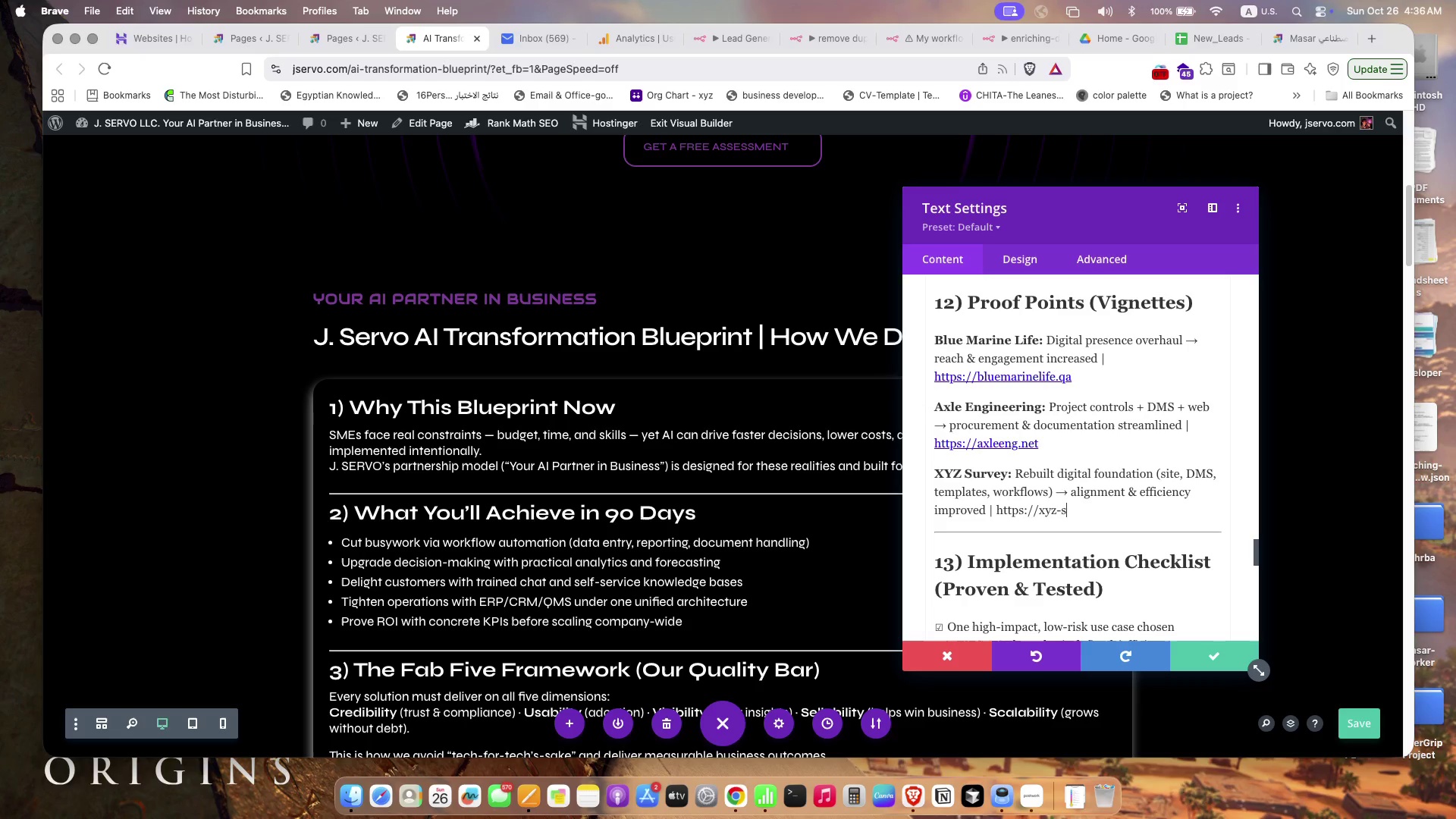 
key(Enter)
 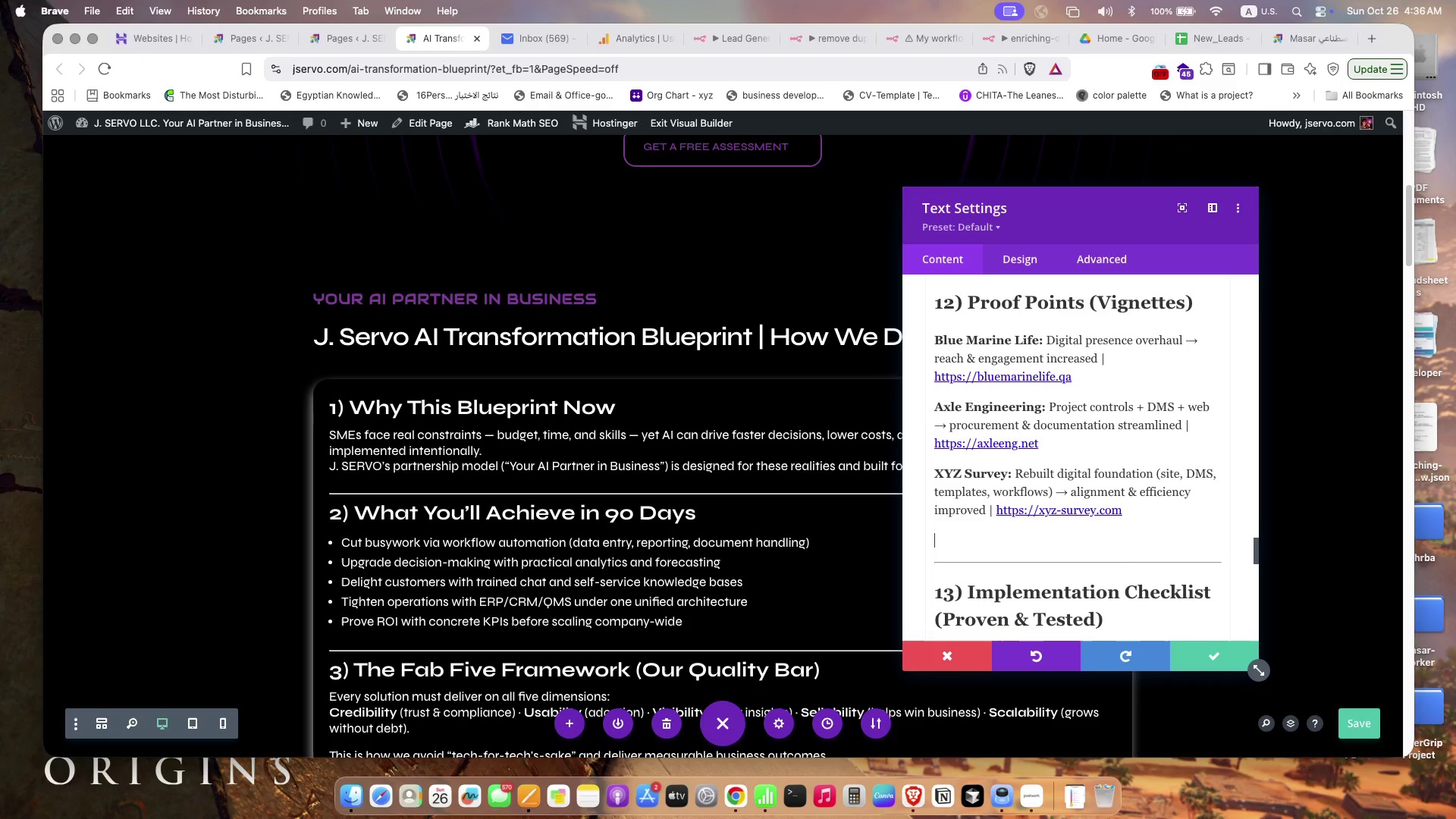 
key(Backspace)
 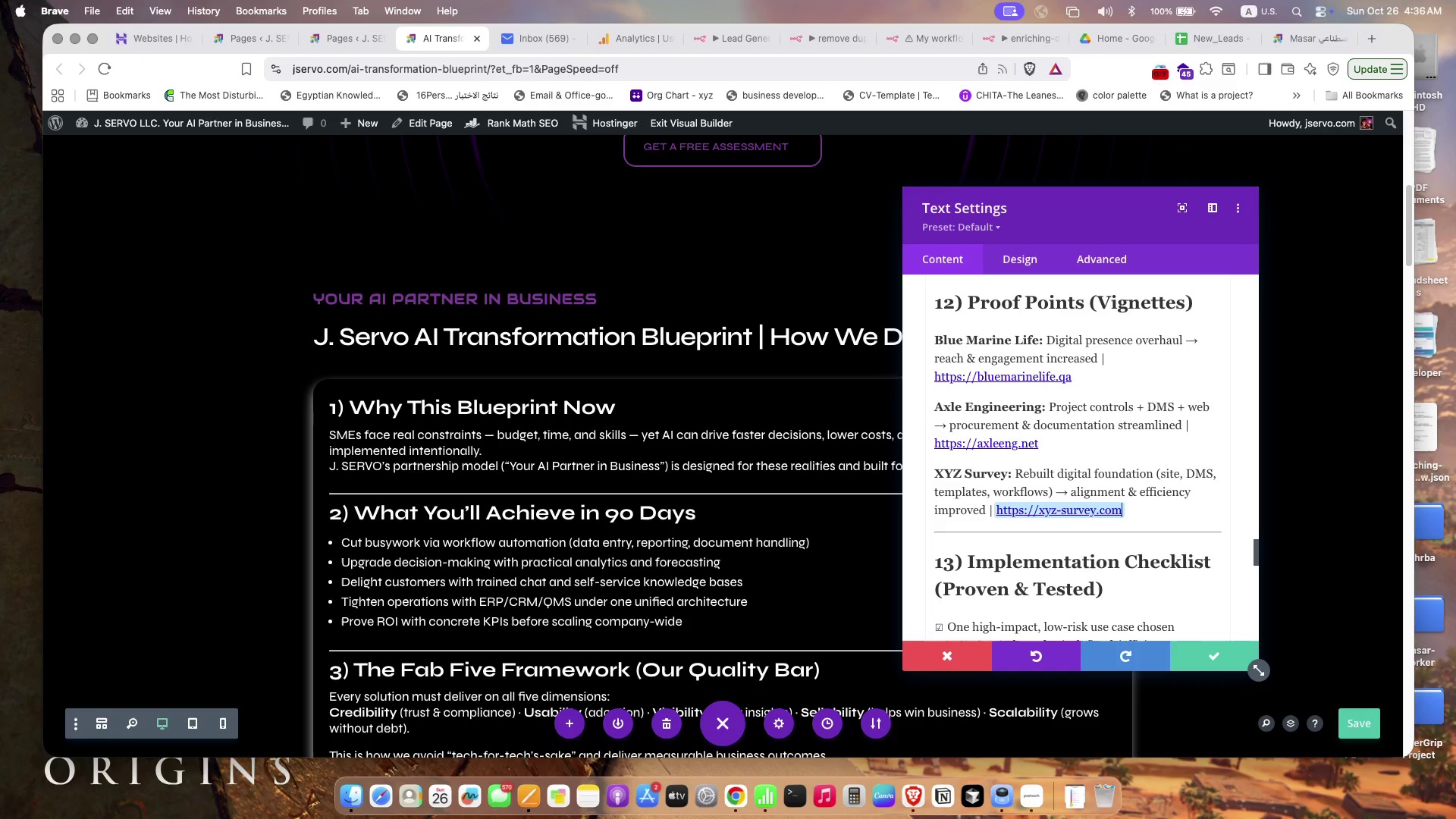 
key(ArrowUp)
 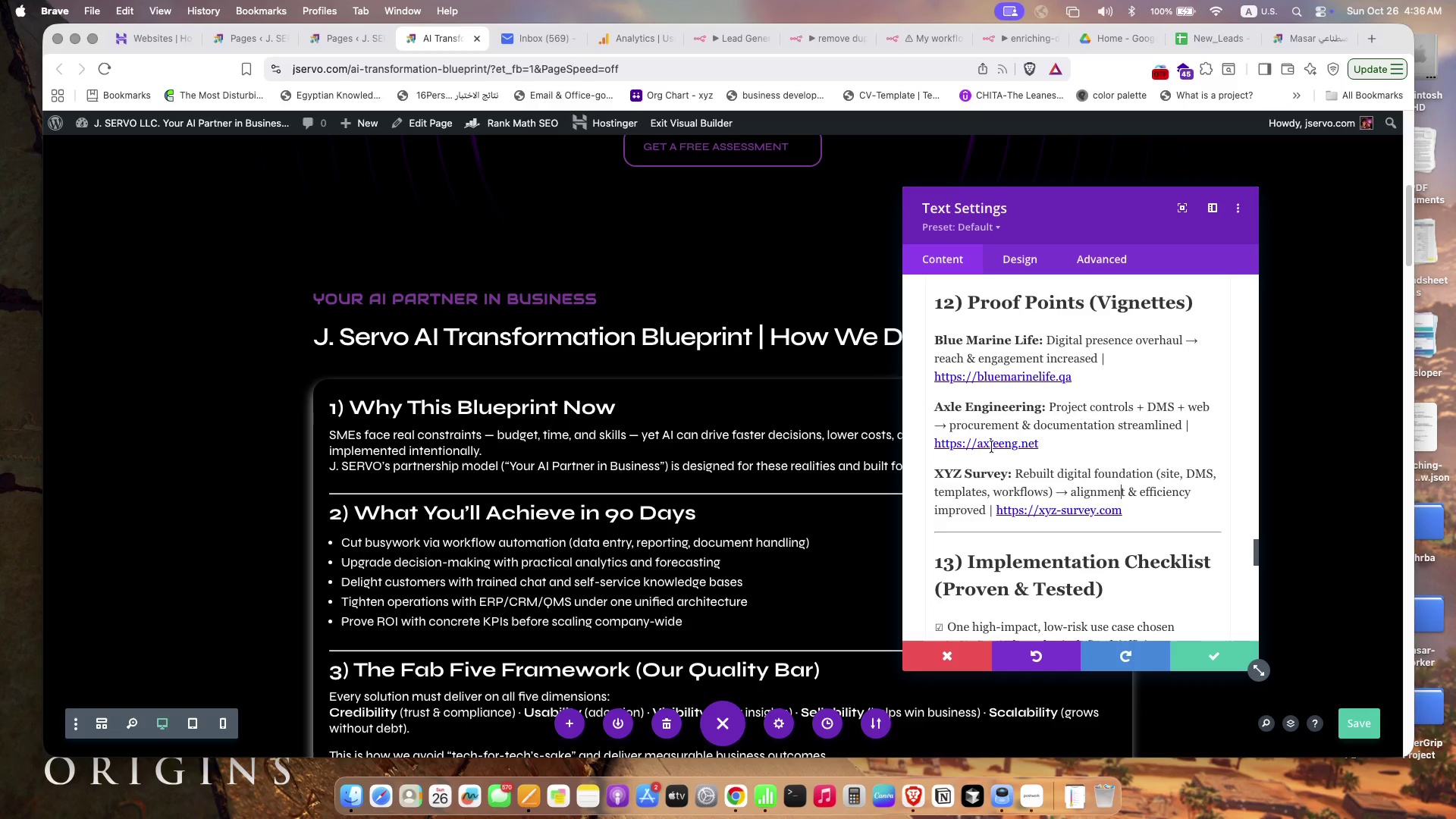 
left_click([998, 468])
 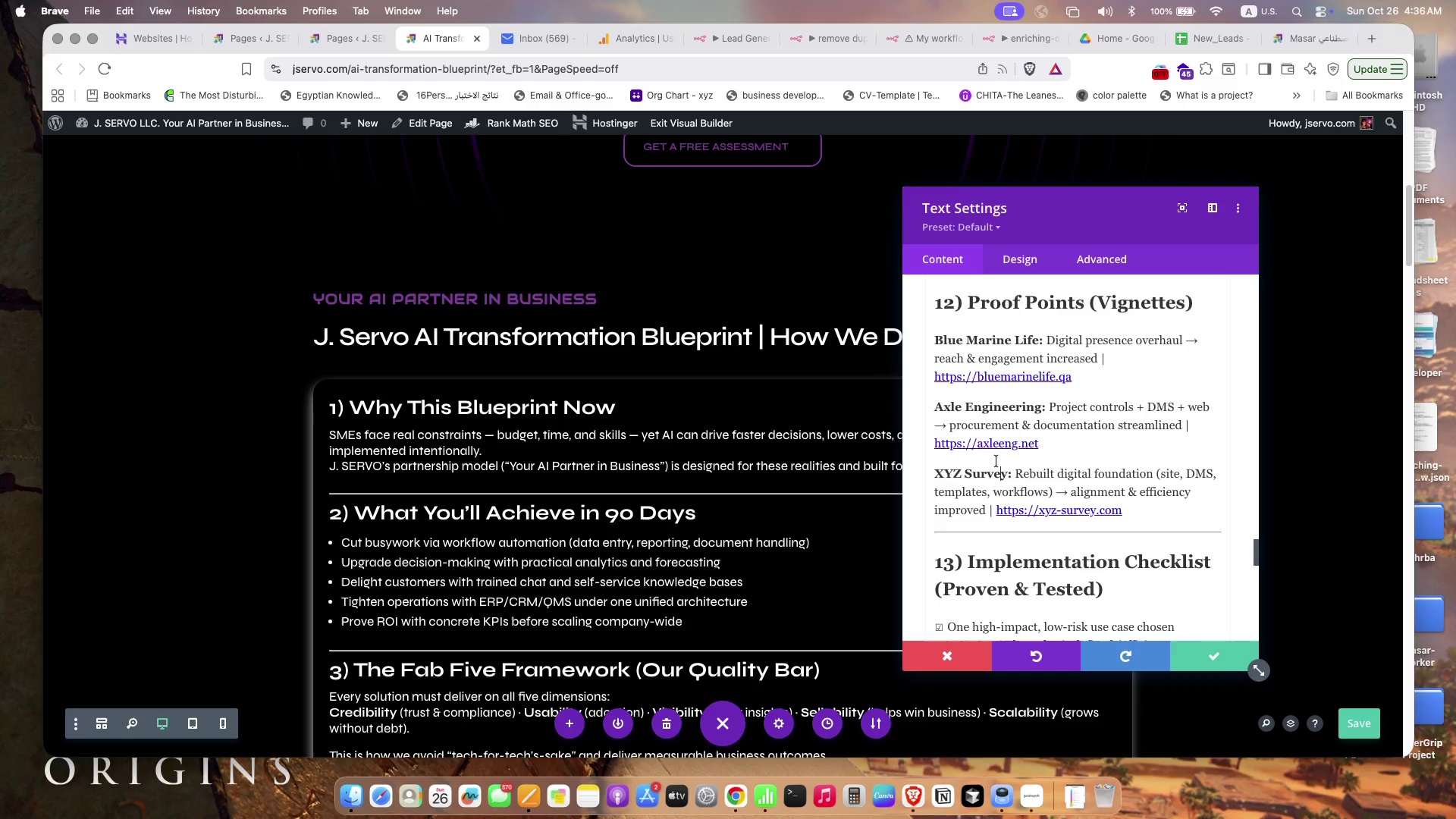 
left_click([996, 461])
 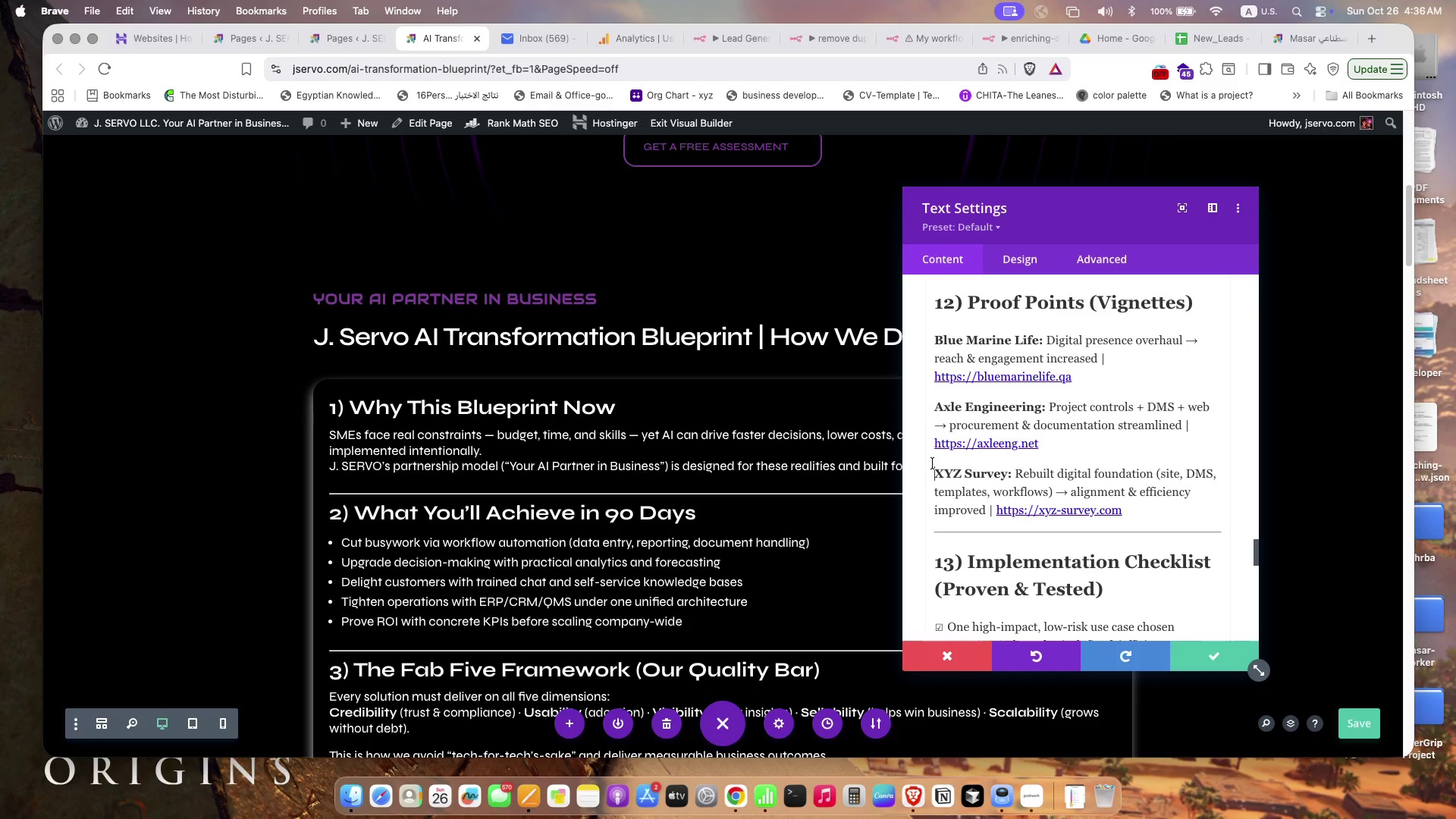 
left_click([934, 457])
 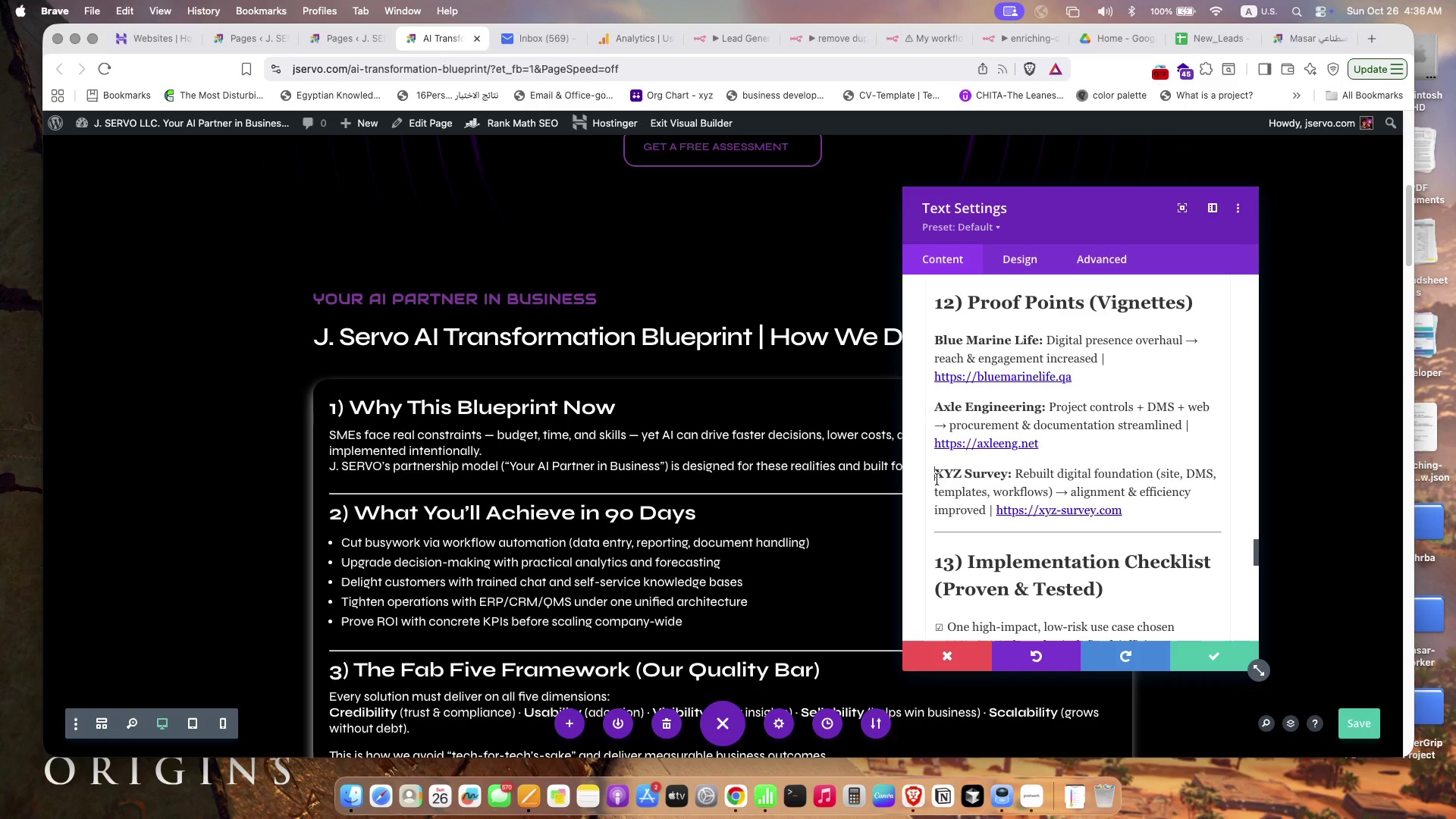 
left_click_drag(start_coordinate=[937, 479], to_coordinate=[944, 374])
 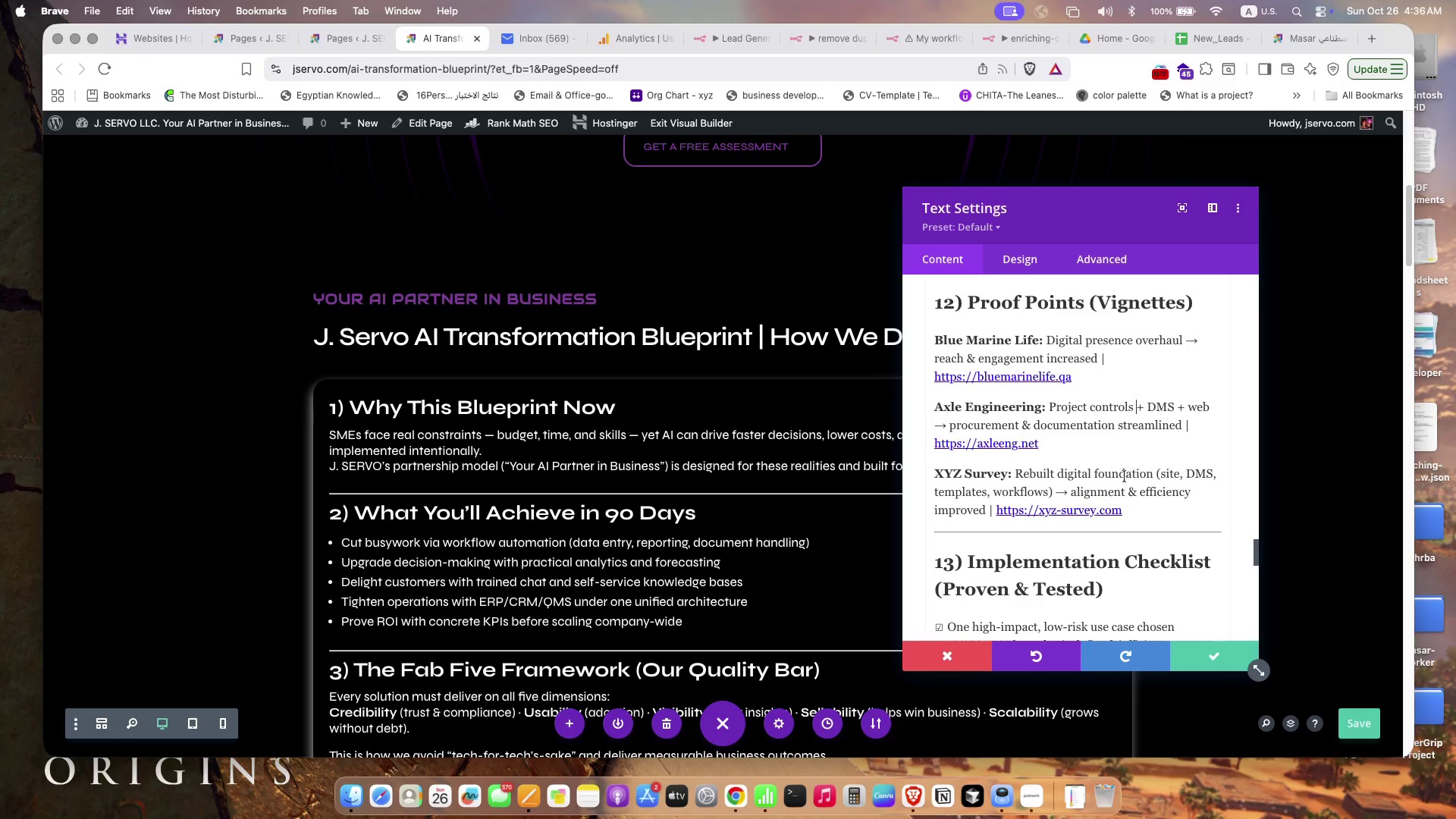 
scroll: coordinate [1119, 480], scroll_direction: down, amount: 5.0
 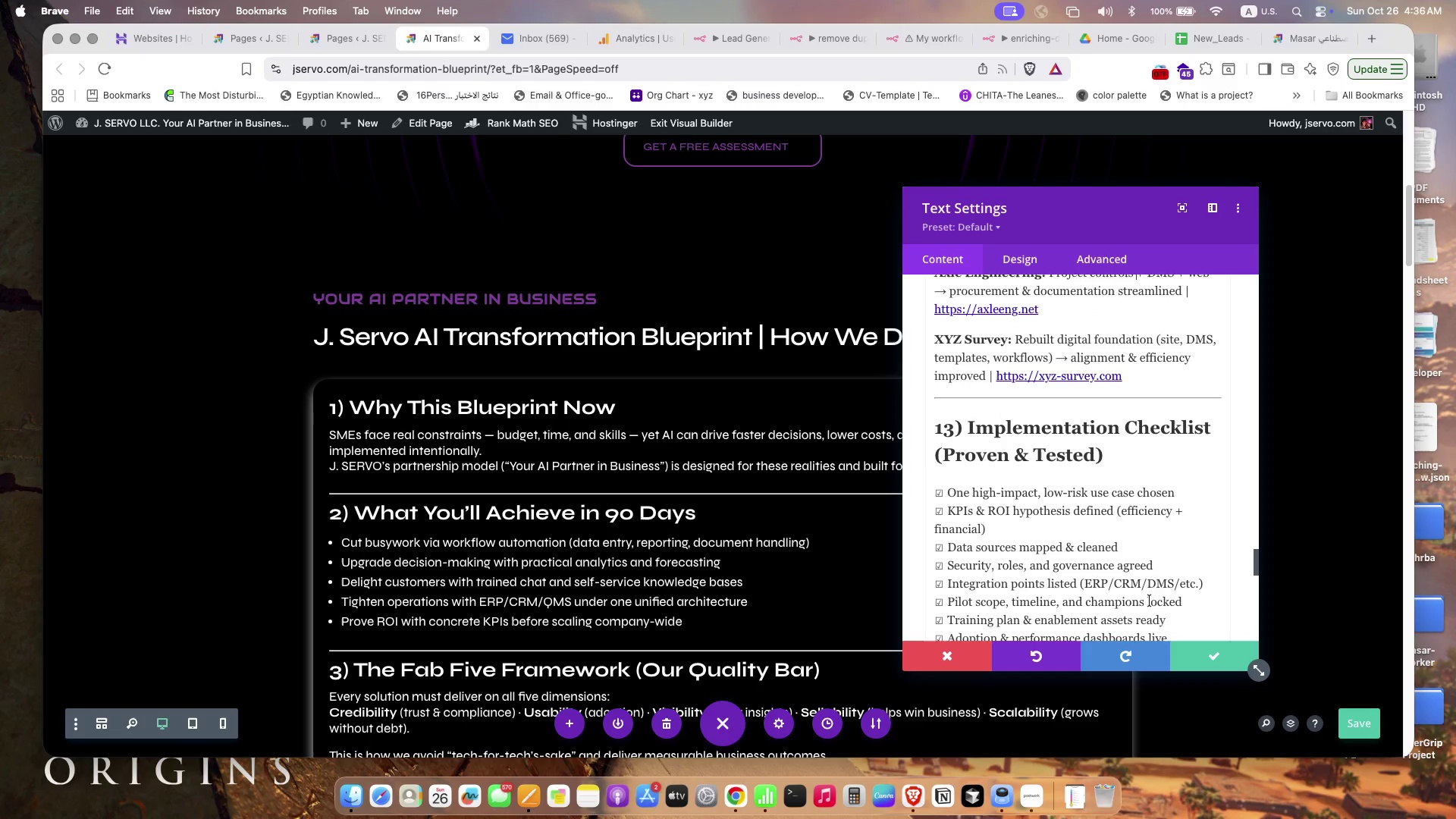 
scroll: coordinate [1147, 561], scroll_direction: up, amount: 6.0
 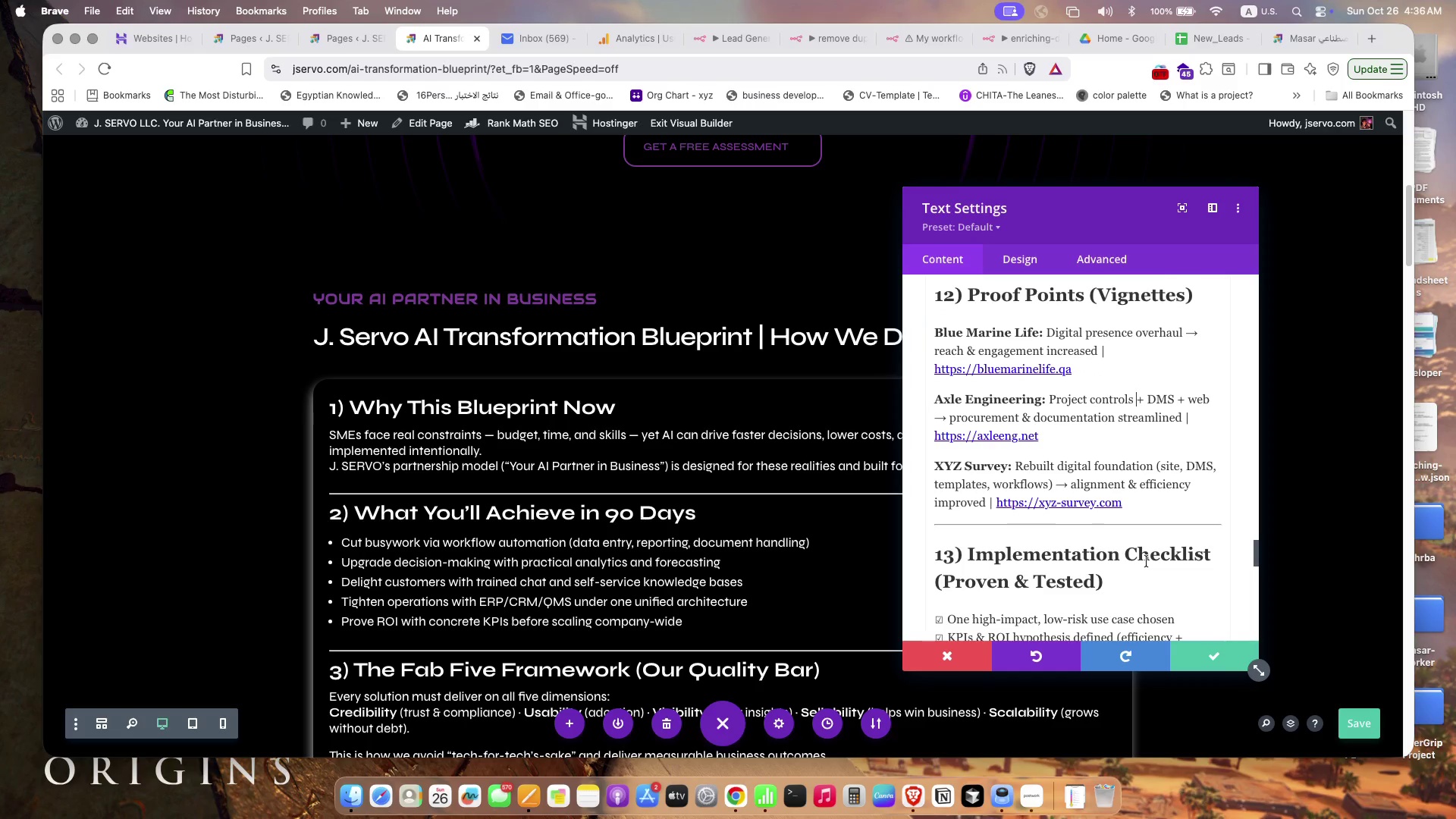 
scroll: coordinate [1147, 561], scroll_direction: down, amount: 16.0
 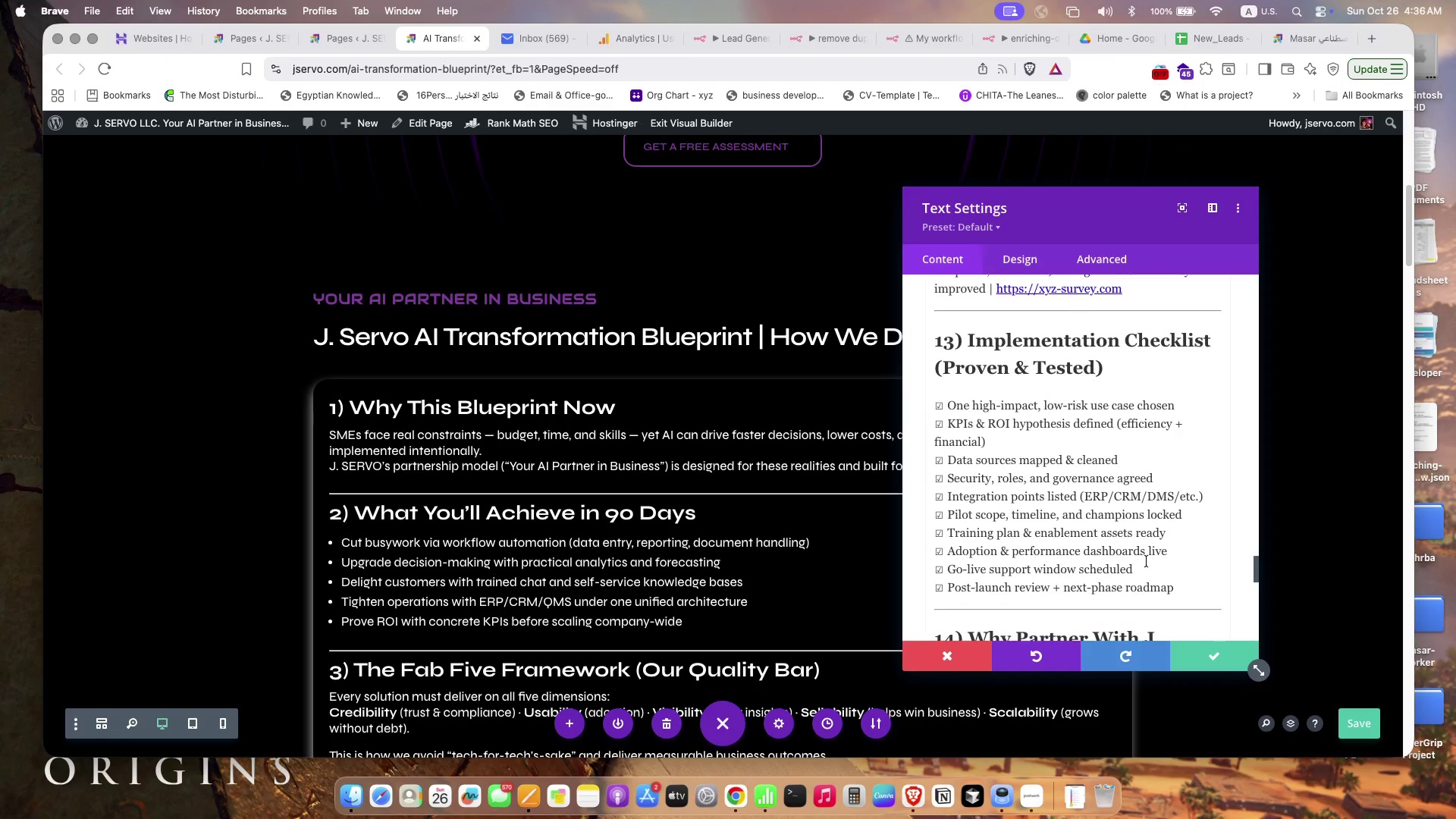 
scroll: coordinate [1150, 554], scroll_direction: up, amount: 7.0
 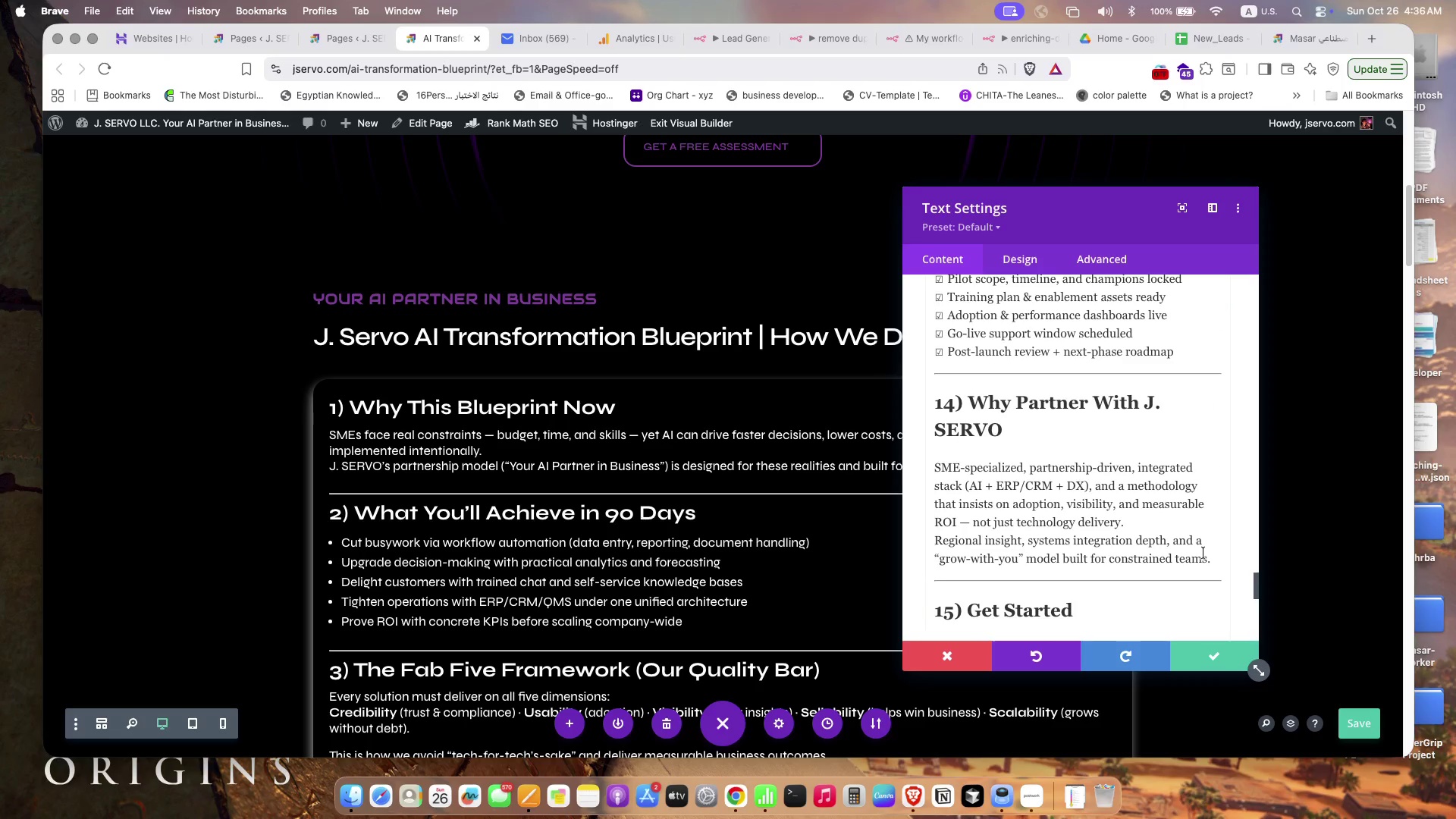 
left_click([1211, 557])
 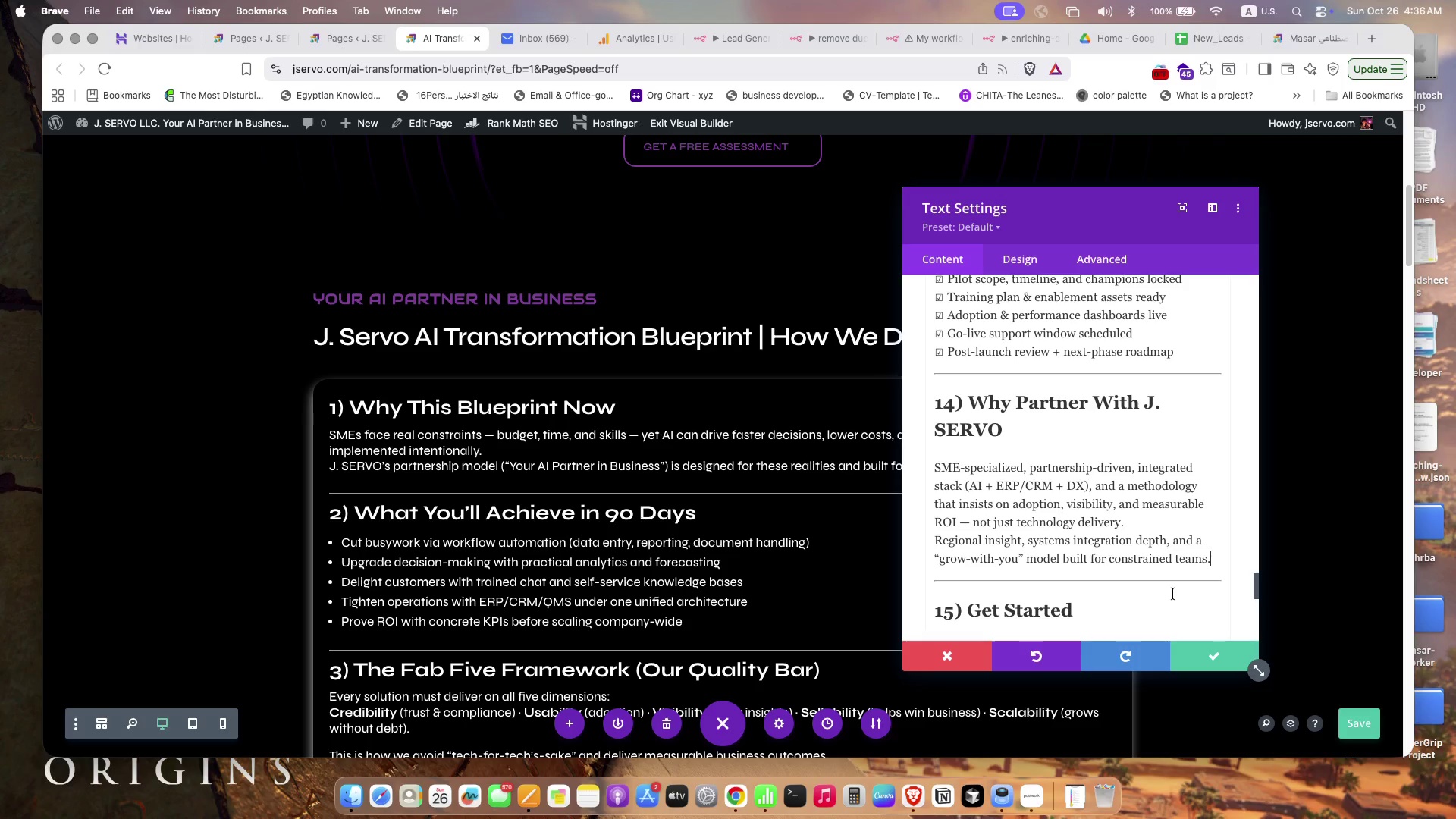 
key(Enter)
 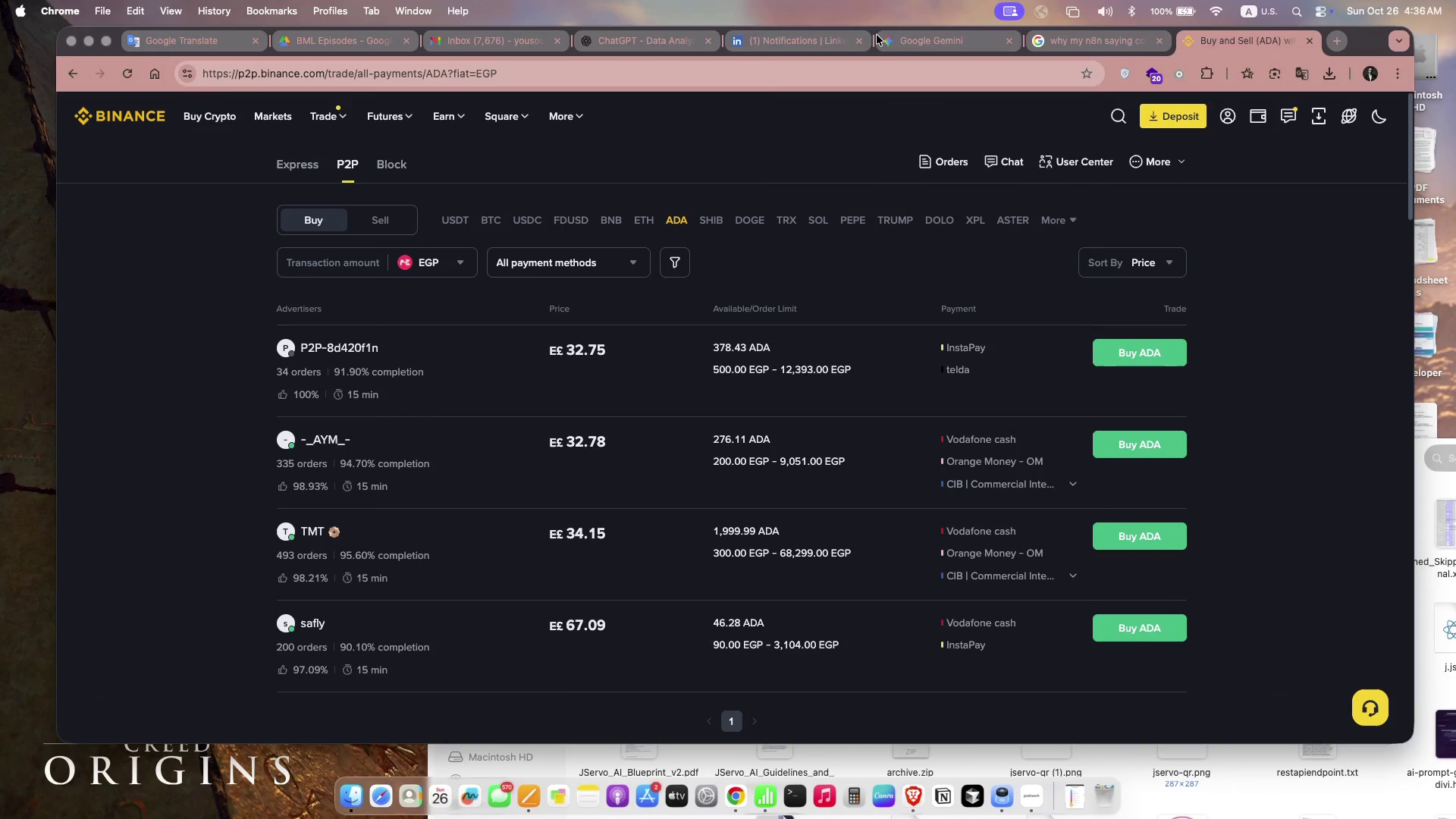 
wait(5.4)
 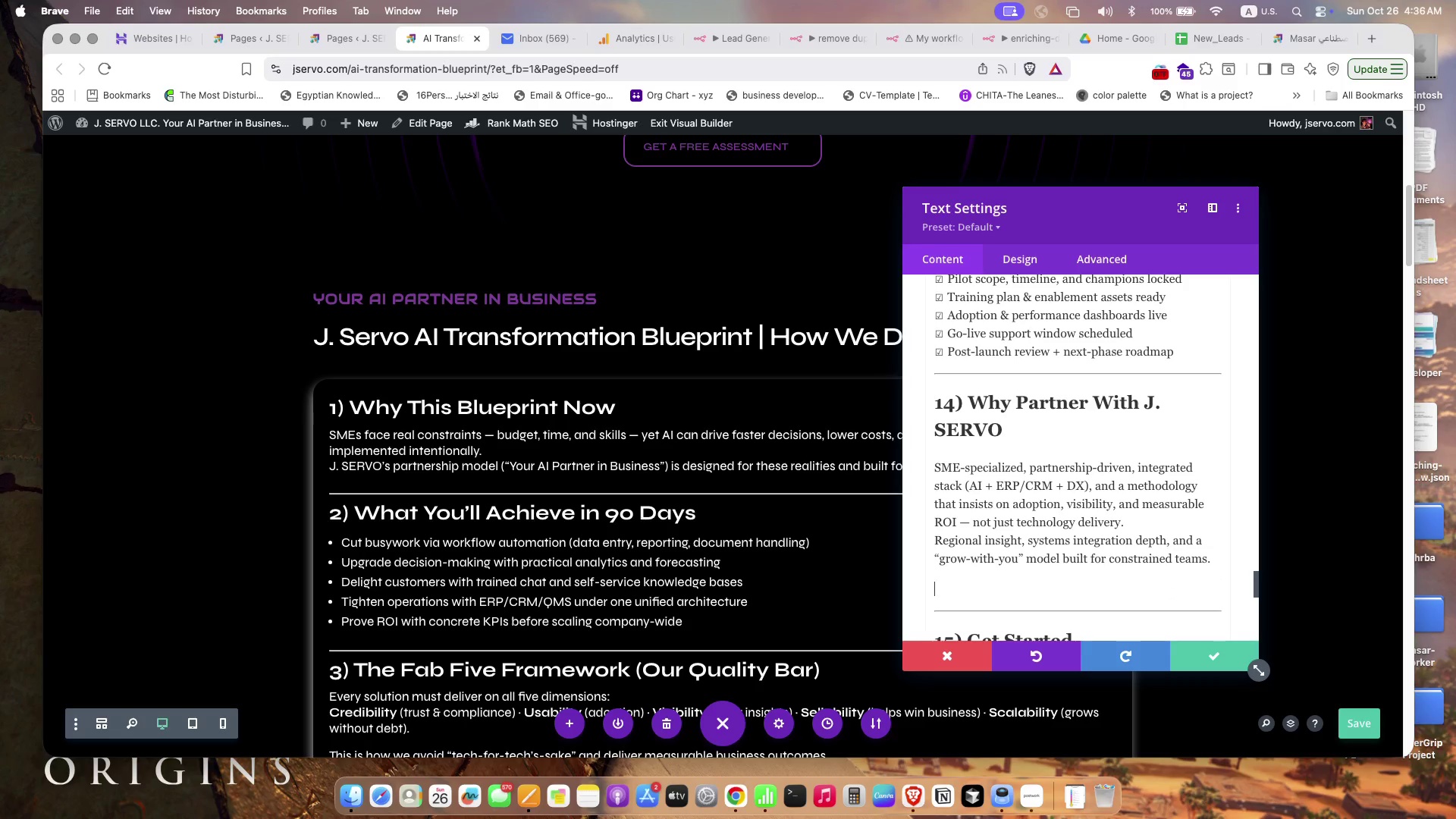 
left_click([657, 43])
 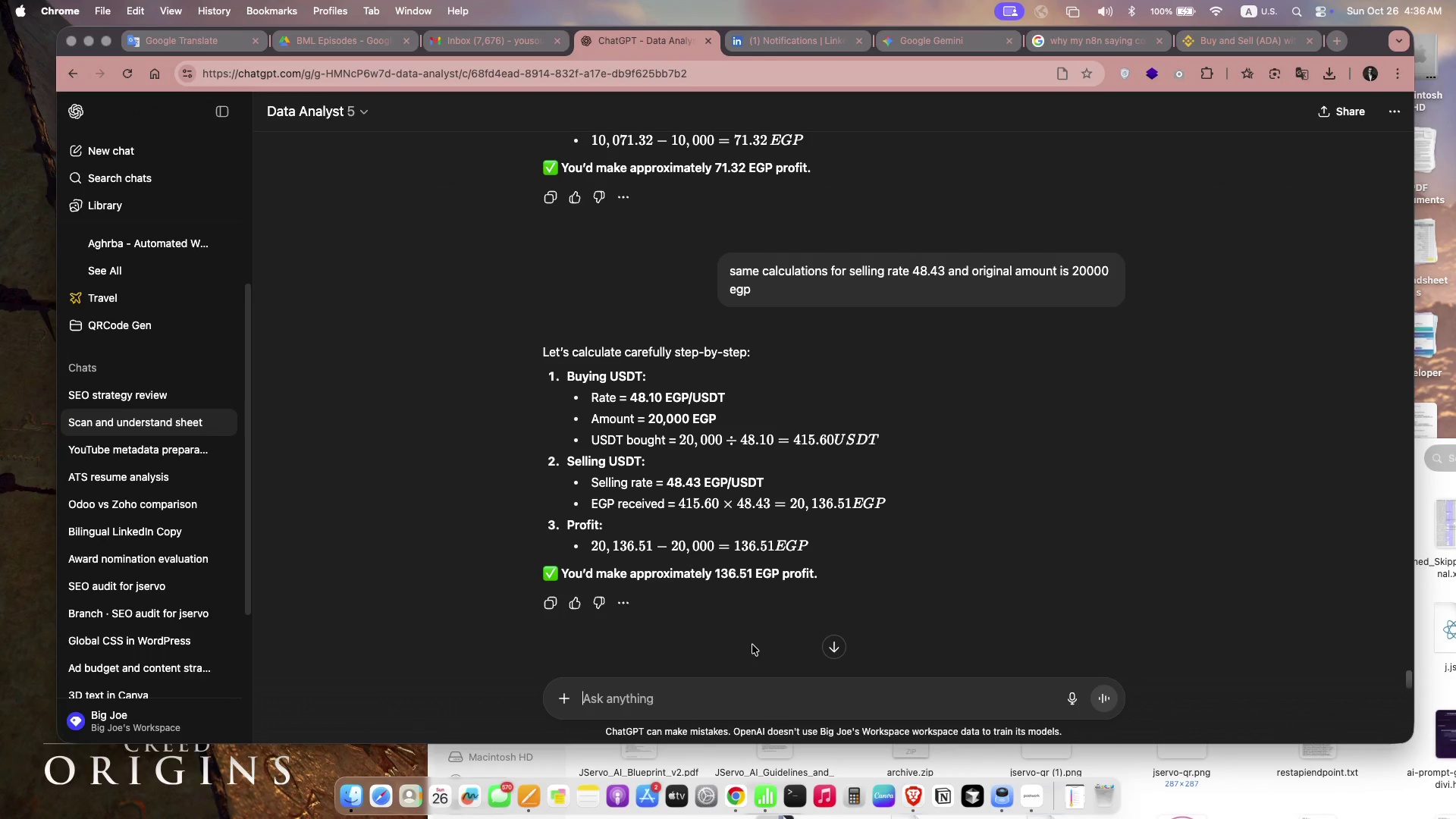 
left_click([752, 704])
 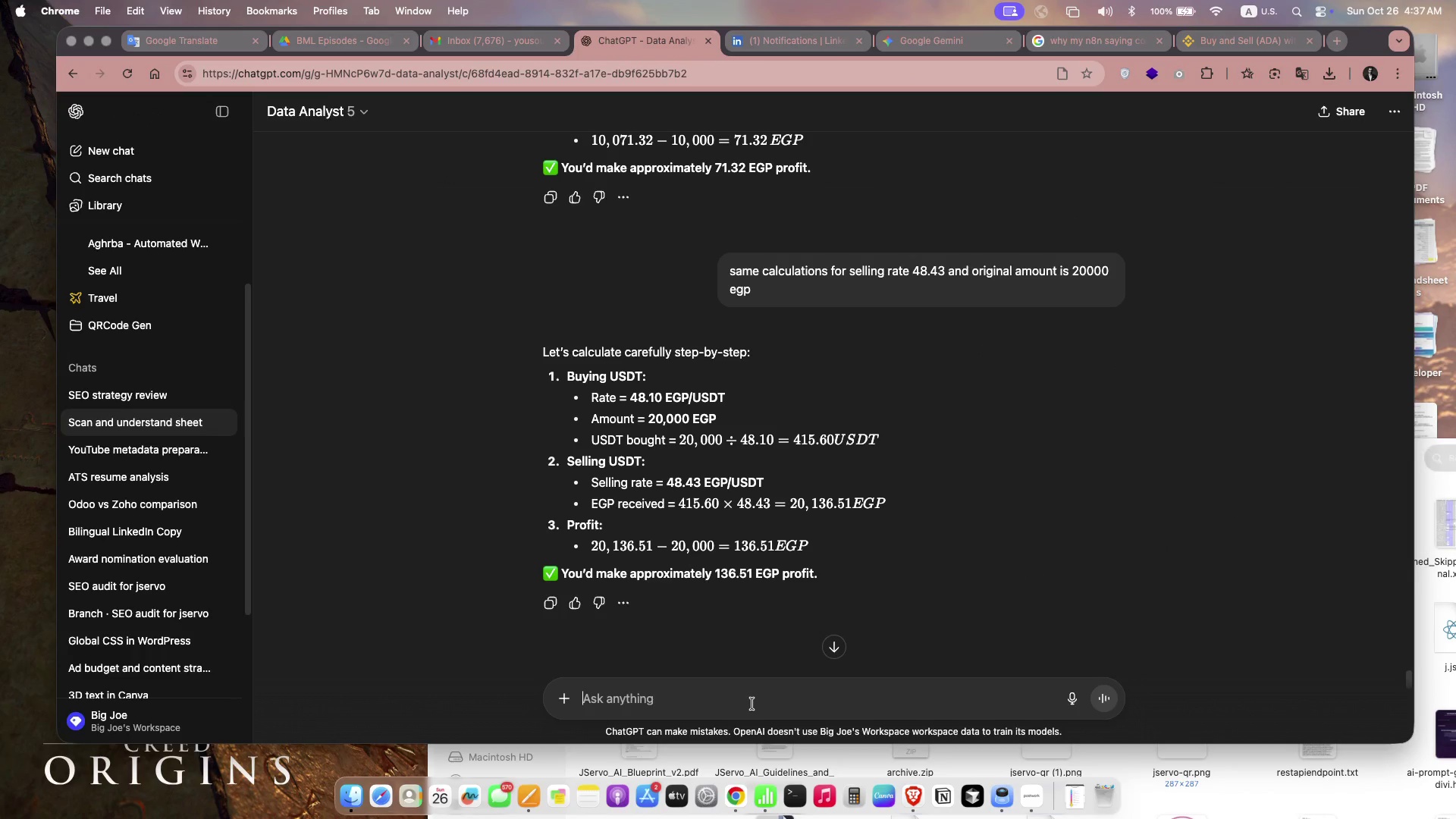 
type(give me a v)
key(Backspace)
type(link to a verififed )
key(Backspace)
key(Backspace)
key(Backspace)
key(Backspace)
type(ed and ril)
key(Backspace)
key(Backspace)
type(ei)
key(Backspace)
type(liable source for an article that talk s)
key(Backspace)
key(Backspace)
type(s about the importans)
key(Backspace)
type(ce of integrating AI in your current business and the e)
key(Backspace)
type(posiv)
key(Backspace)
key(Backspace)
key(Backspace)
key(Backspace)
key(Backspace)
key(Backspace)
key(Backspace)
key(Backspace)
key(Backspace)
type(its)
key(Backspace)
key(Backspace)
key(Backspace)
type(the positive effects of such decision. a sourcet)
key(Backspace)
type( that ca n)
key(Backspace)
key(Backspace)
type(n be user)
key(Backspace)
type(d as a backln)
key(Backspace)
type(ink )
 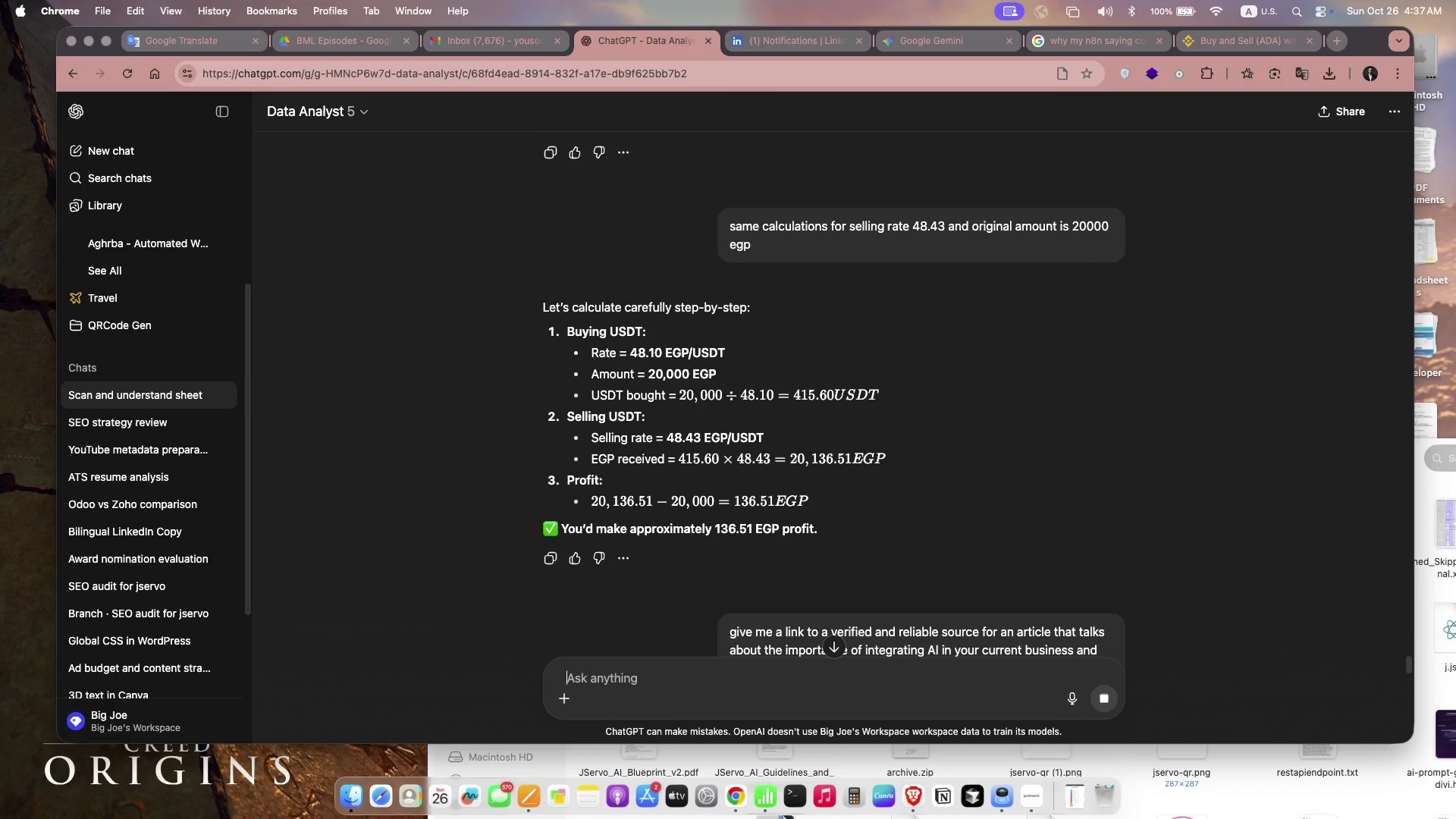 
 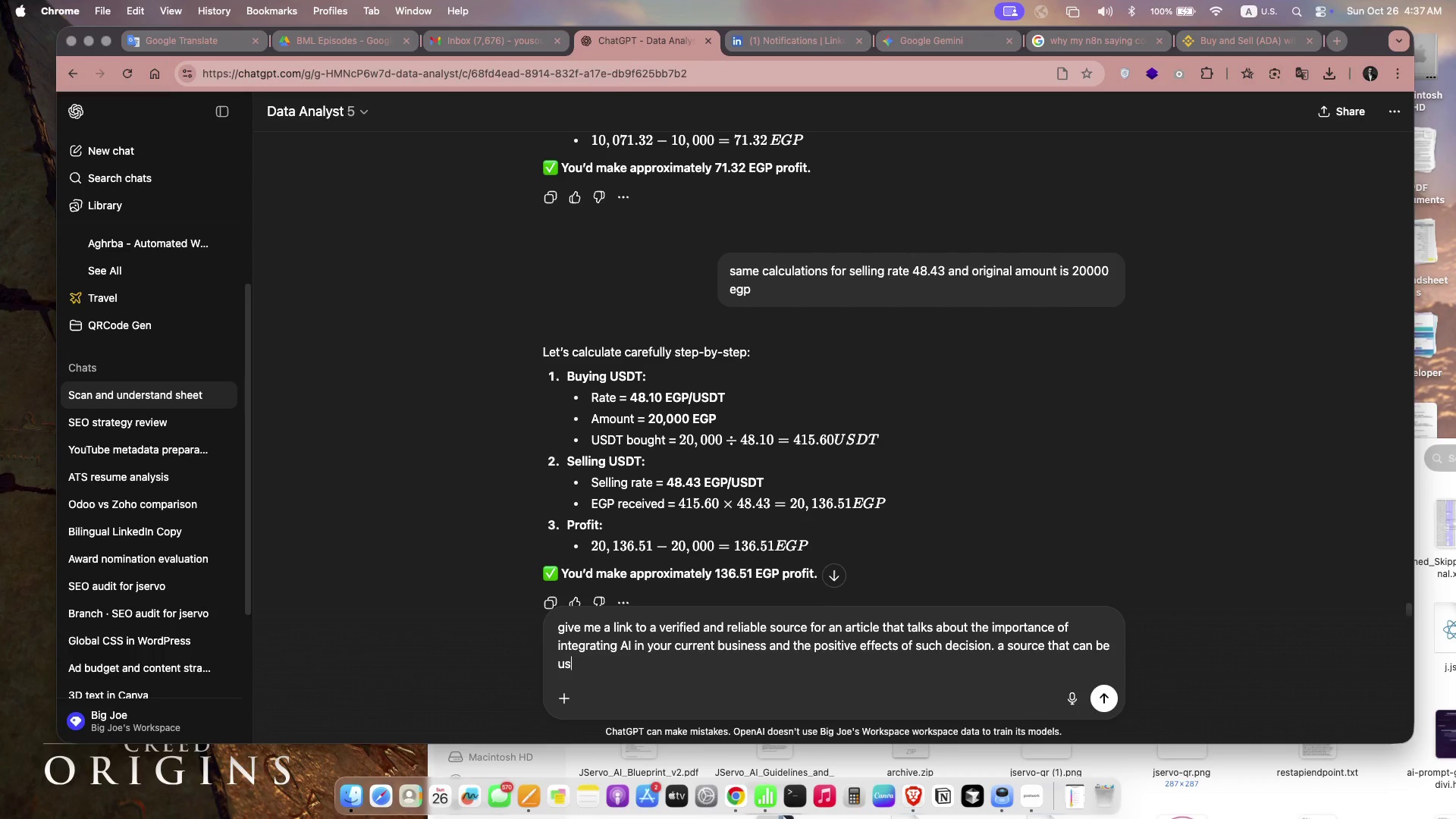 
key(Enter)
 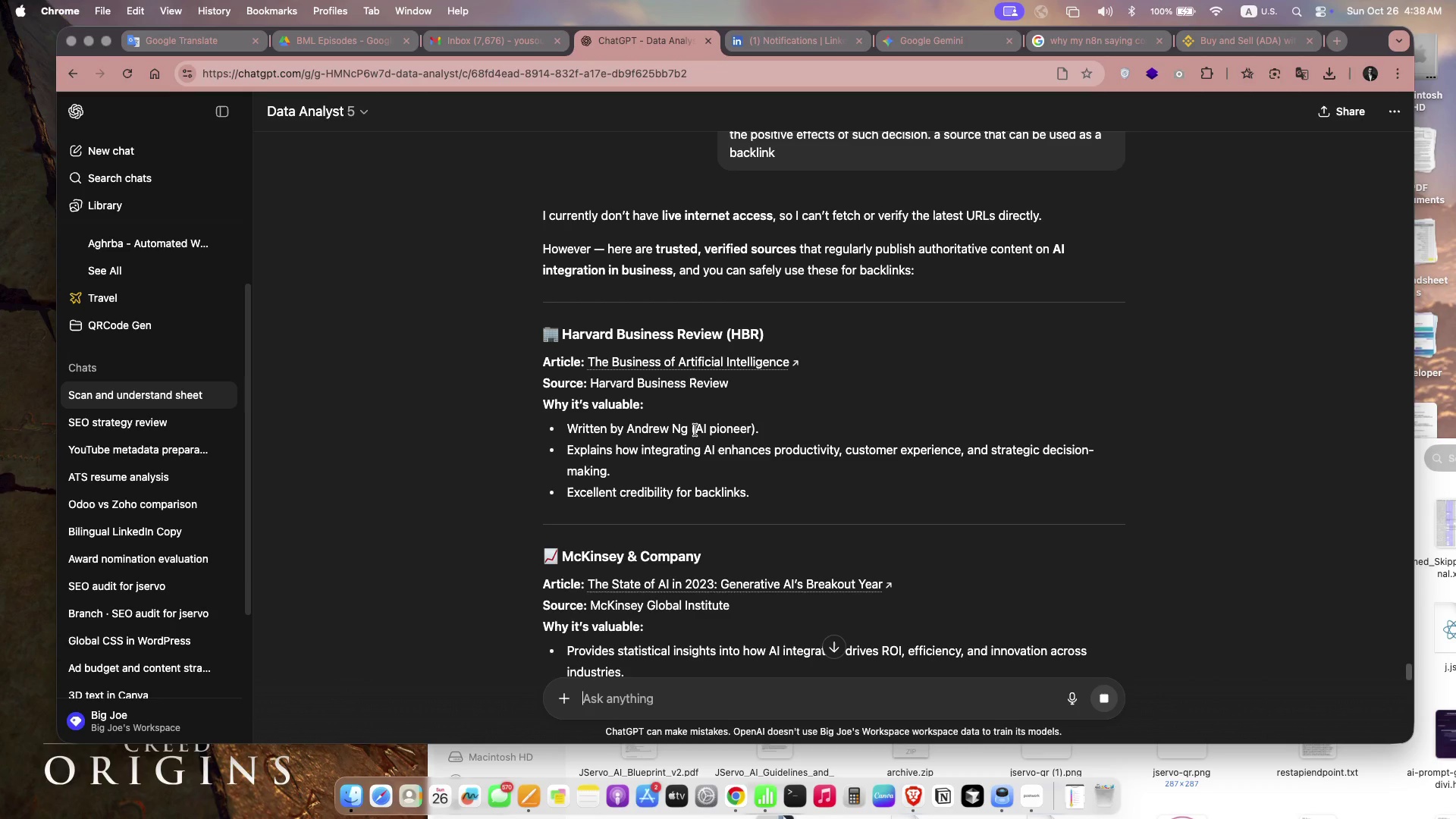 
wait(14.2)
 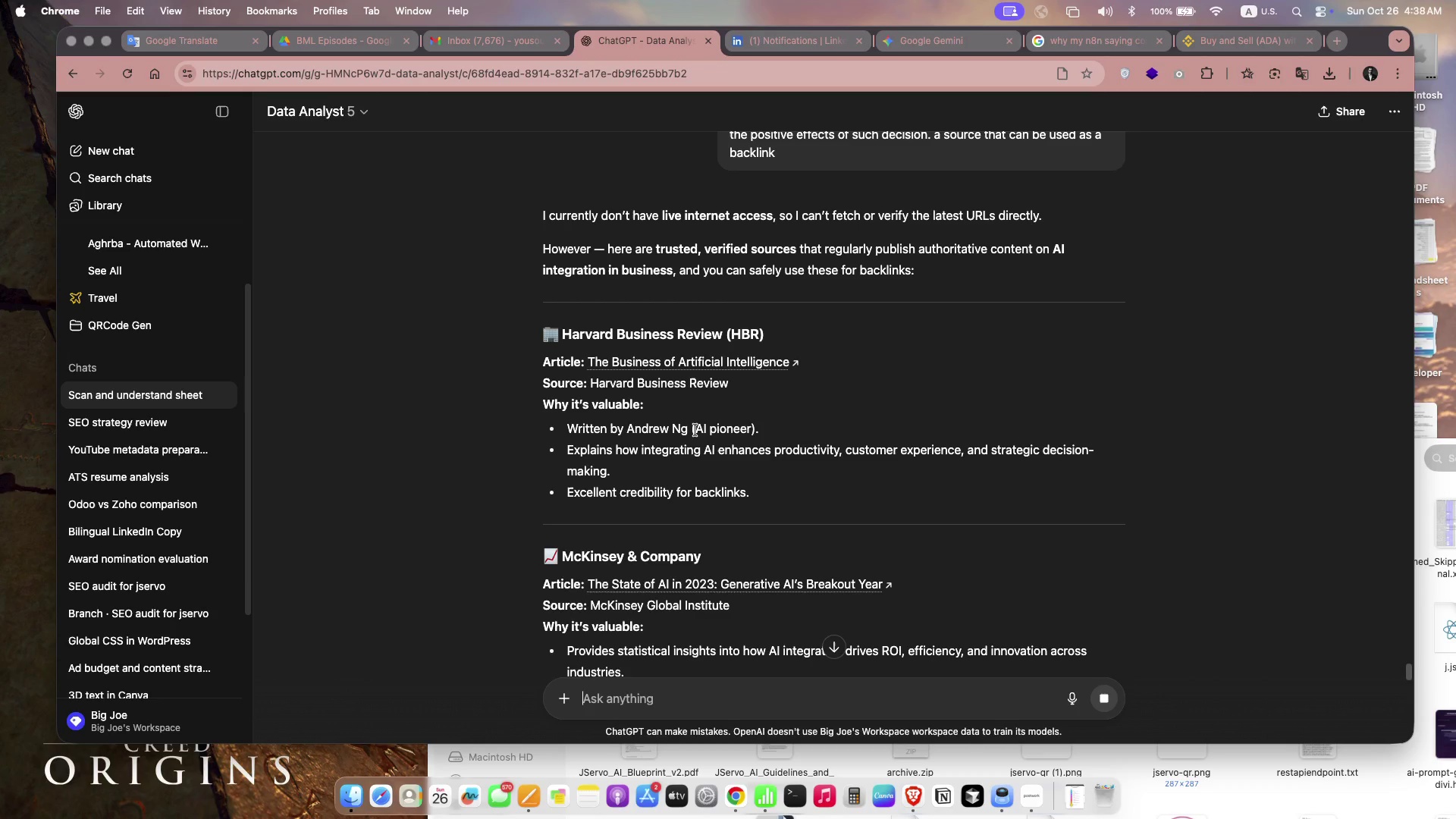 
right_click([667, 363])
 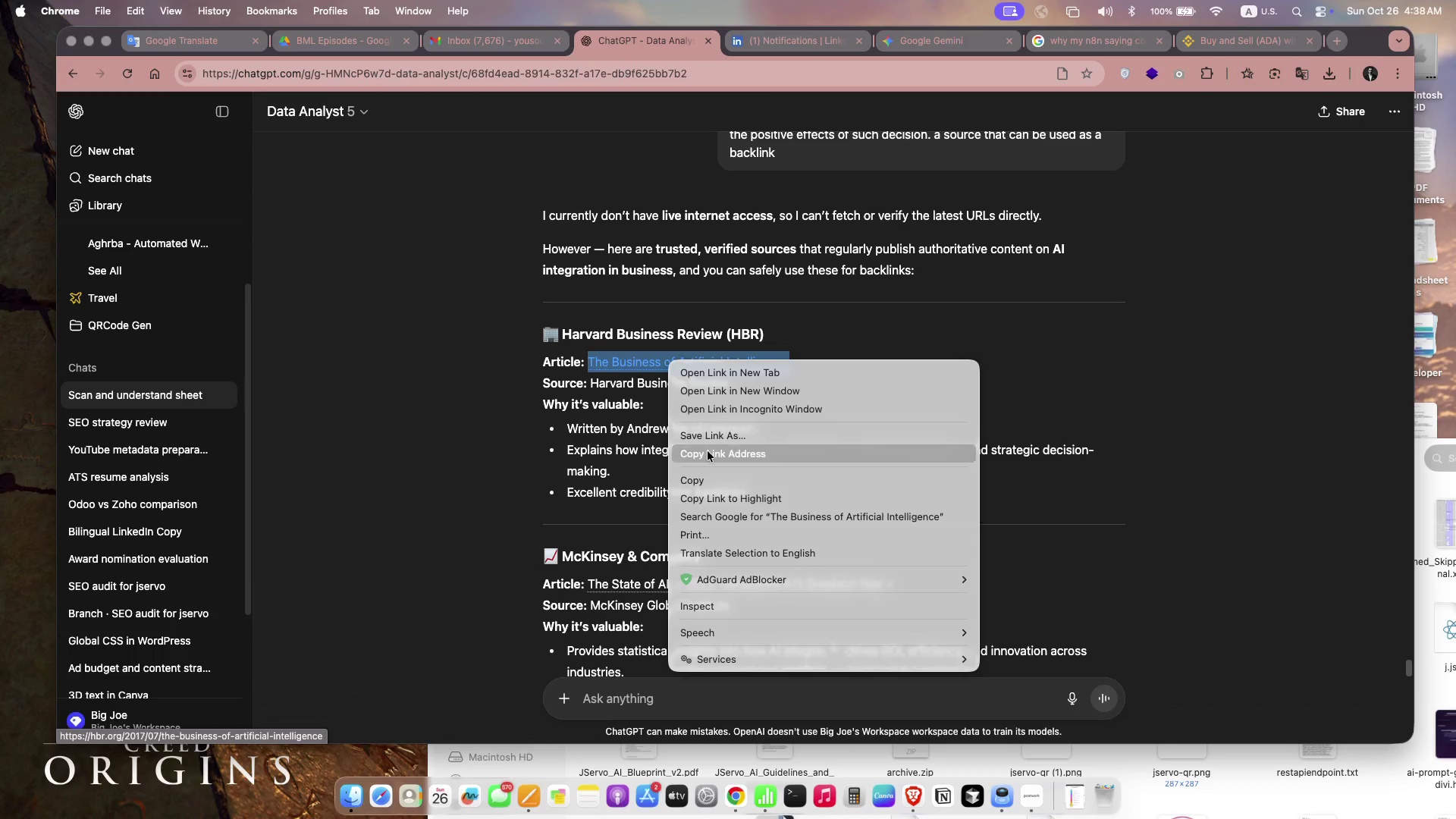 
left_click([708, 451])
 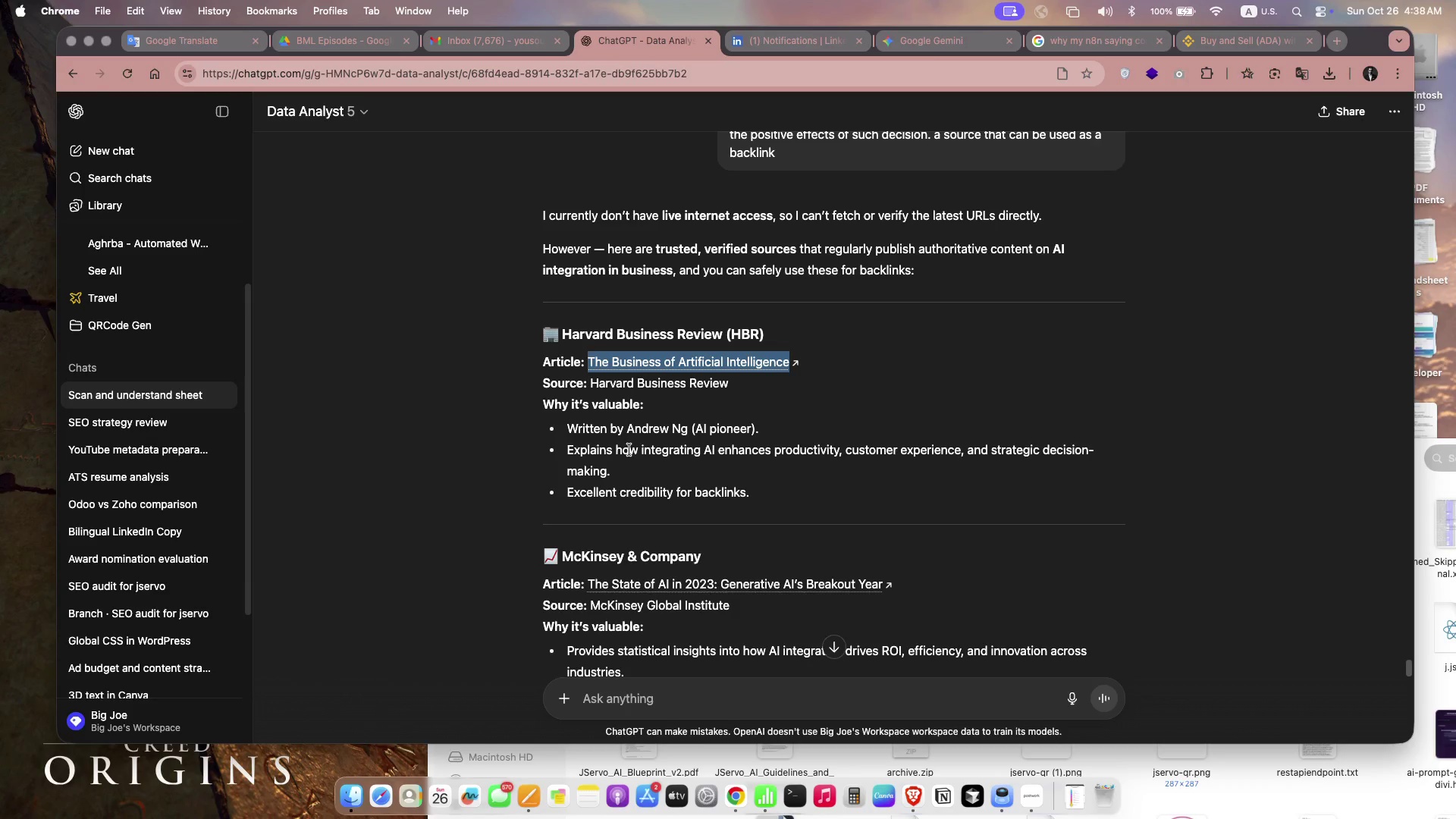 
wait(12.96)
 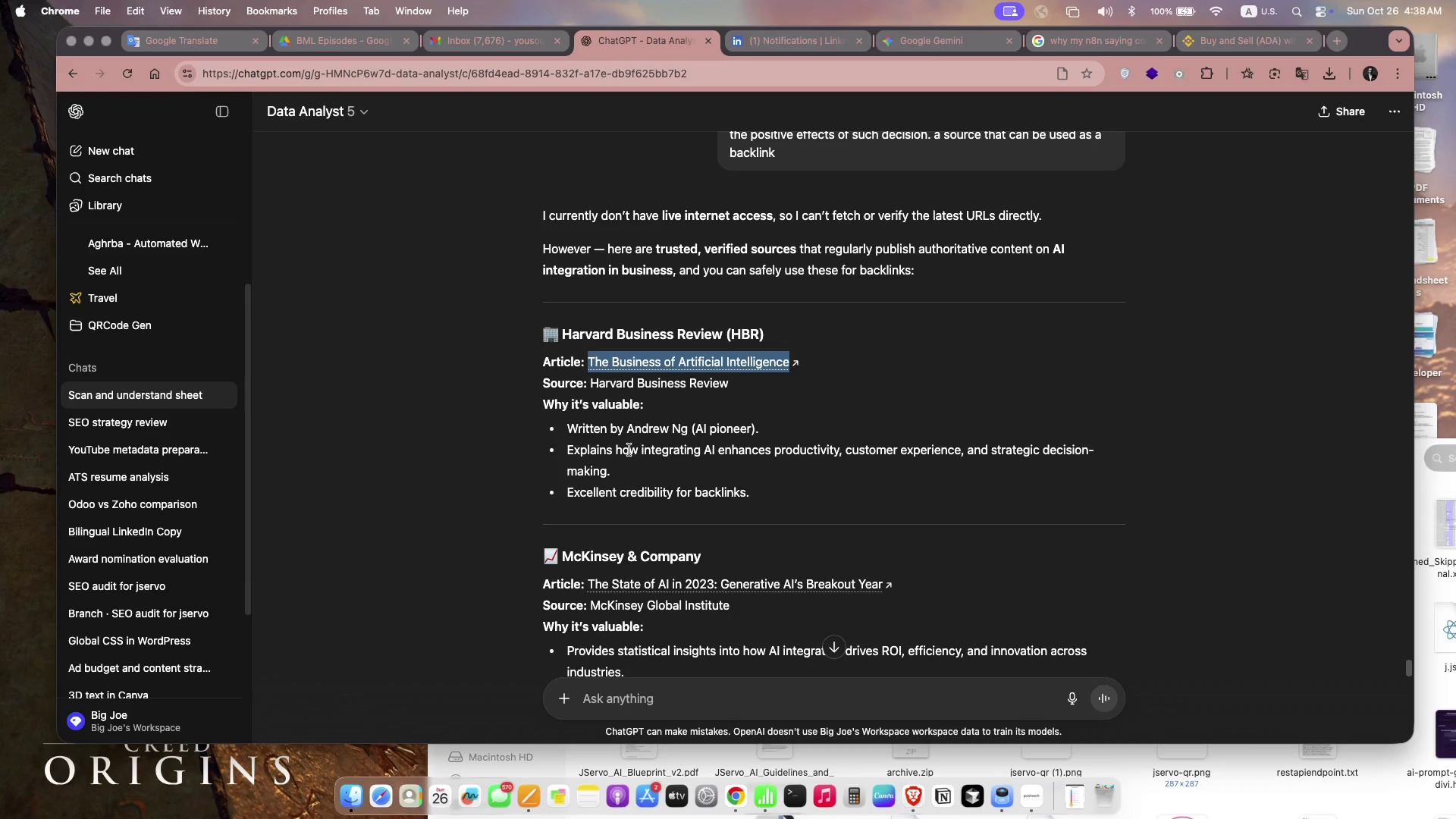 
left_click_drag(start_coordinate=[617, 450], to_coordinate=[629, 464])
 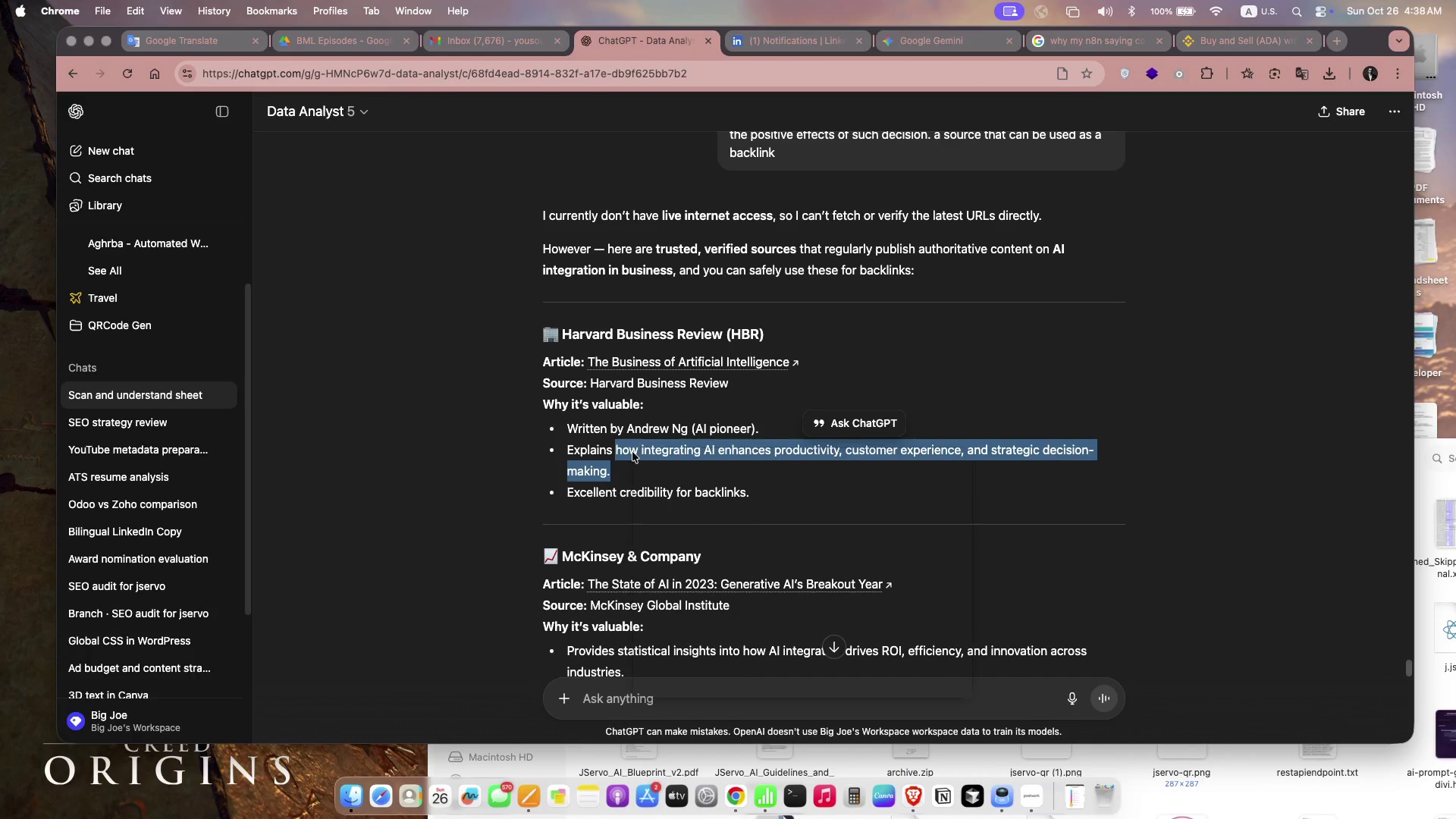 
right_click([632, 452])
 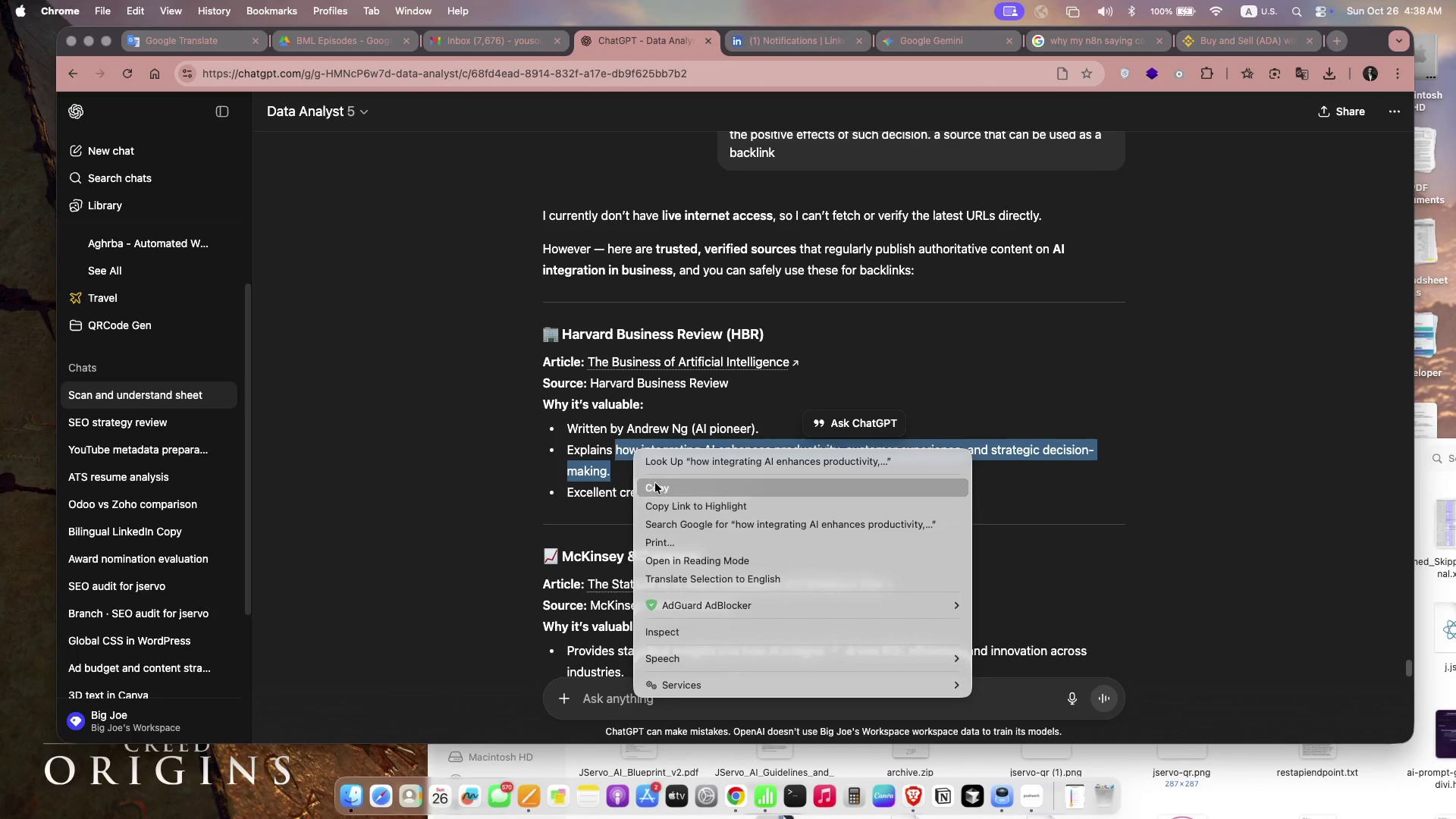 
left_click([655, 483])
 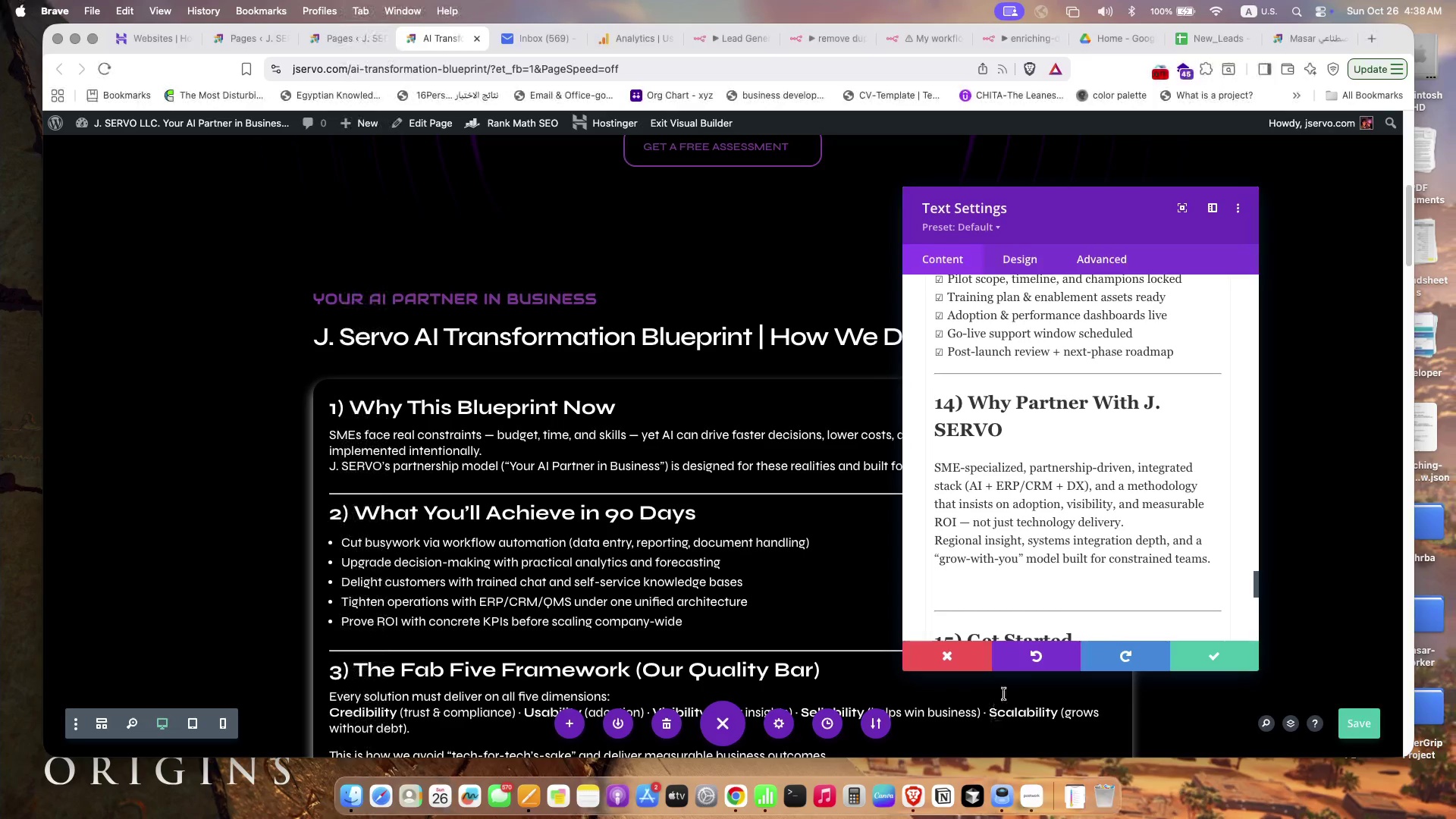 
left_click([1006, 581])
 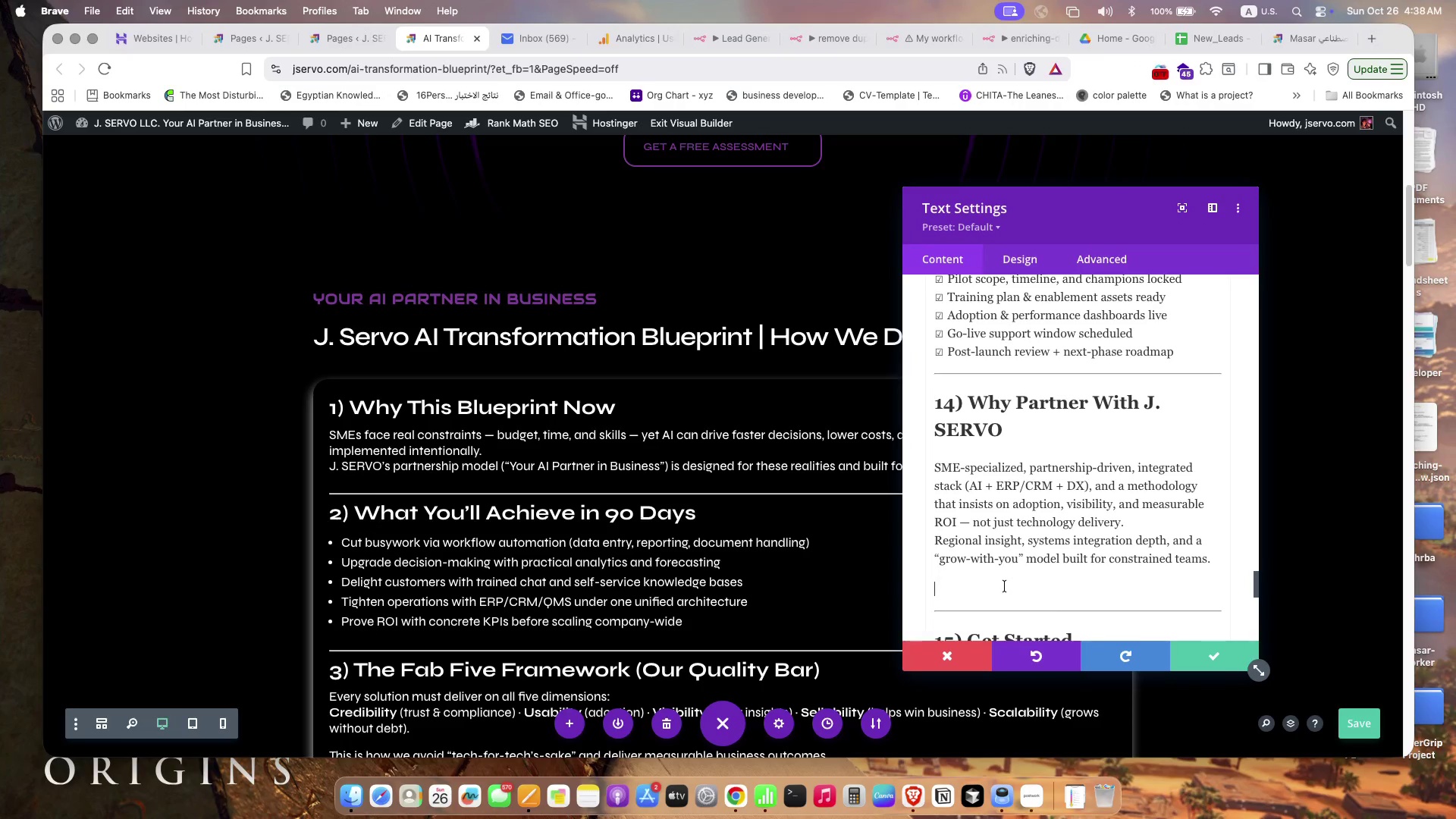 
key(Meta+V)
 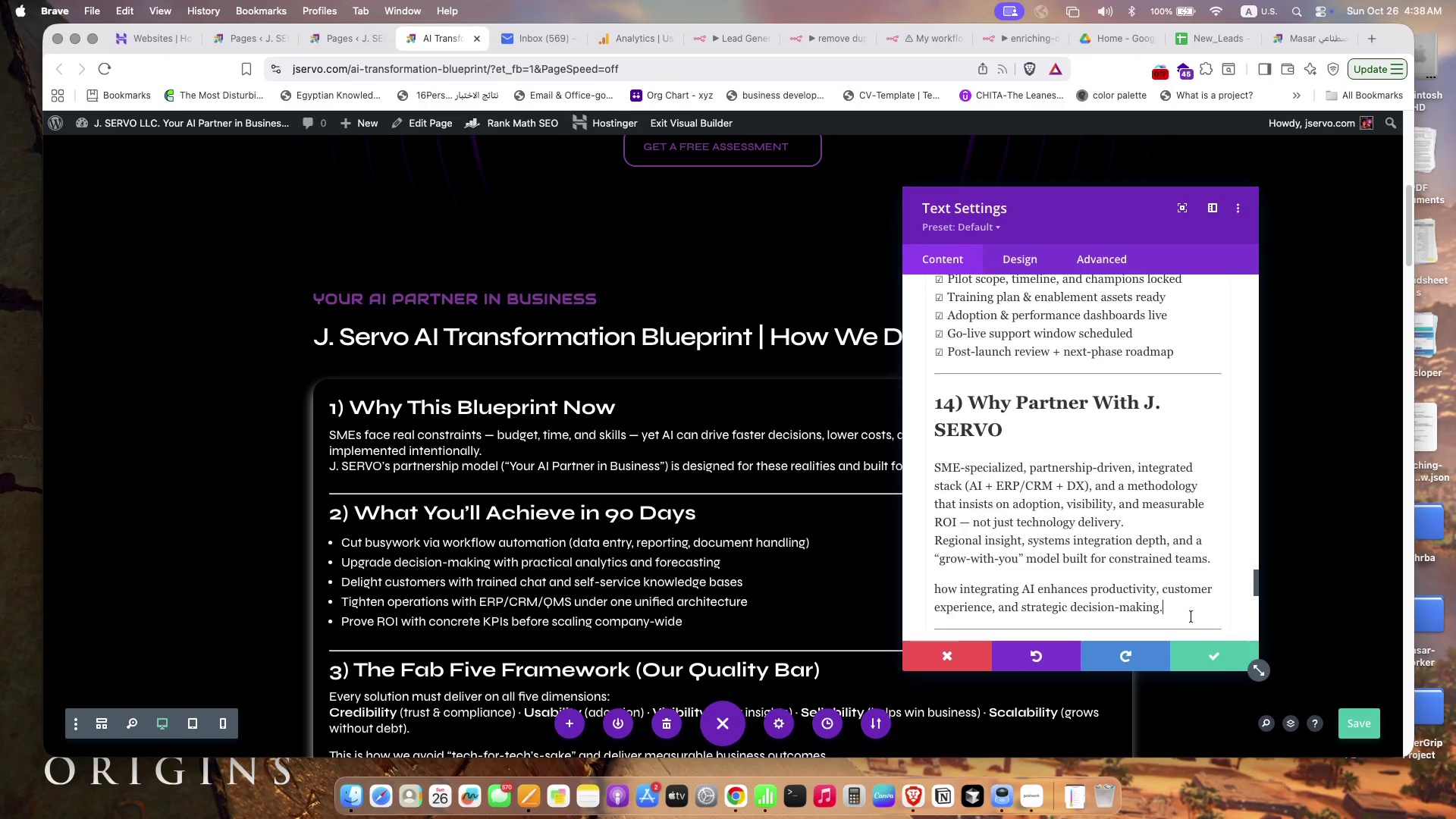 
left_click_drag(start_coordinate=[1183, 609], to_coordinate=[956, 573])
 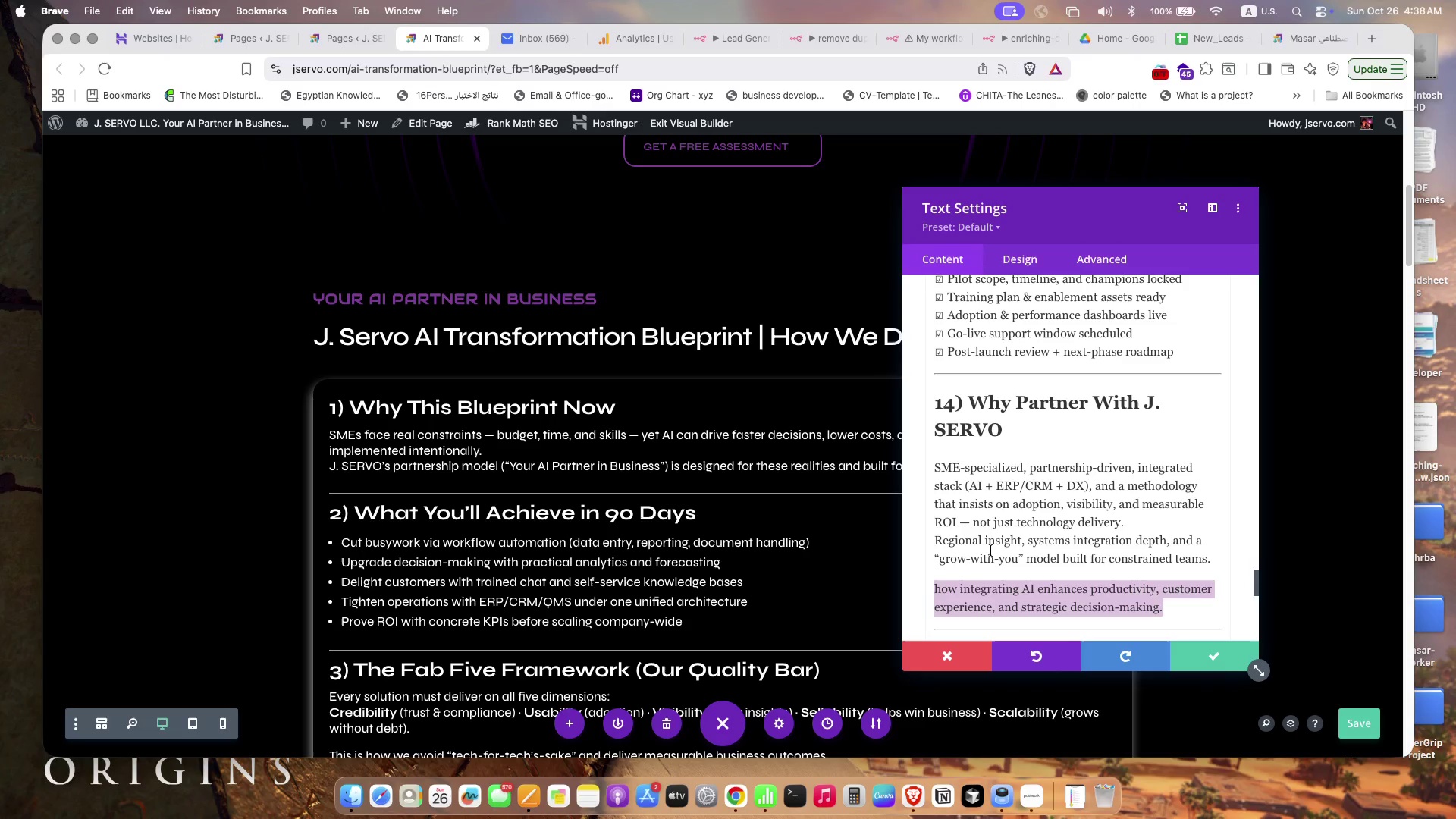 
scroll: coordinate [1138, 514], scroll_direction: up, amount: 141.0
 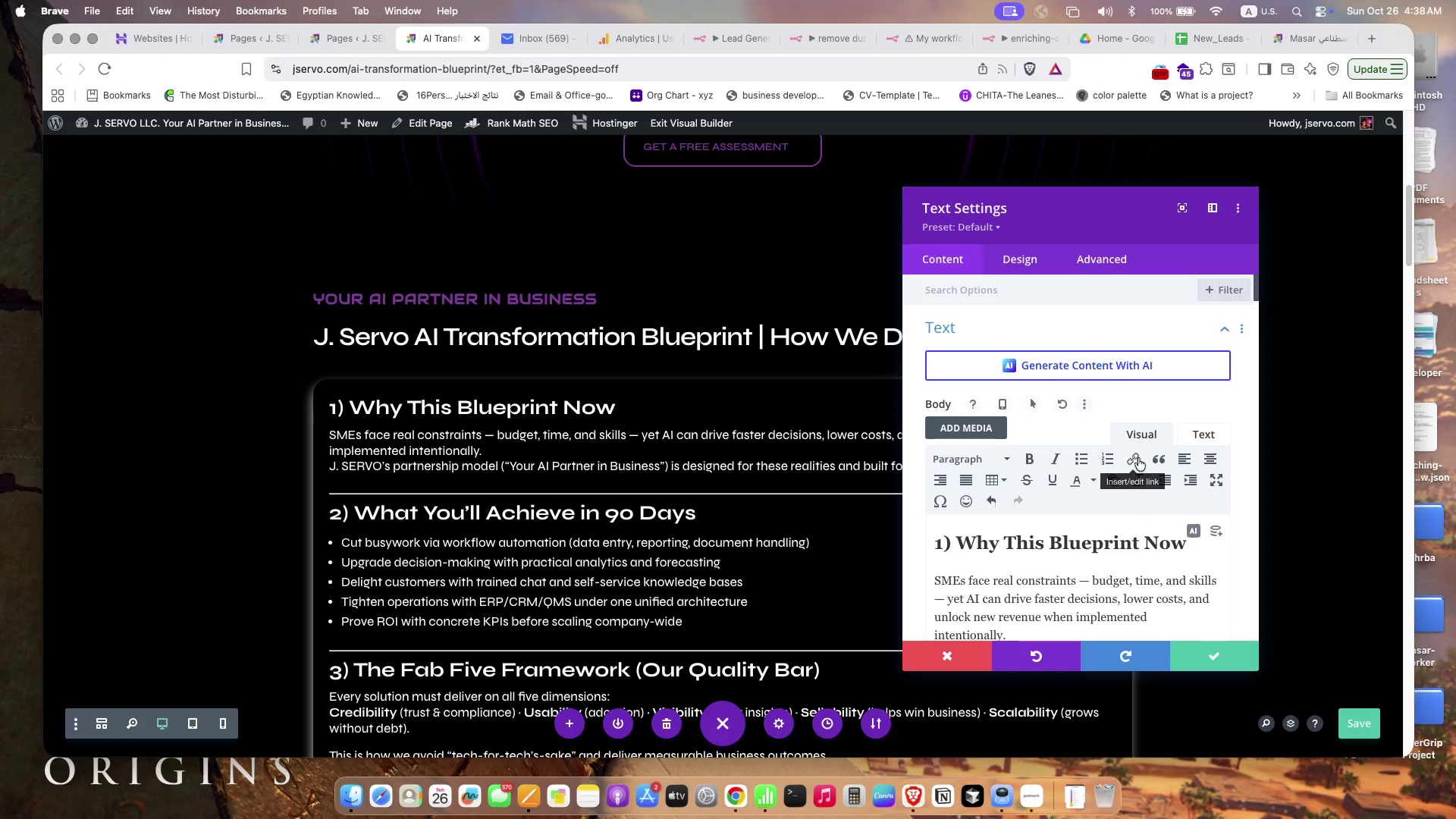 
left_click([1138, 458])
 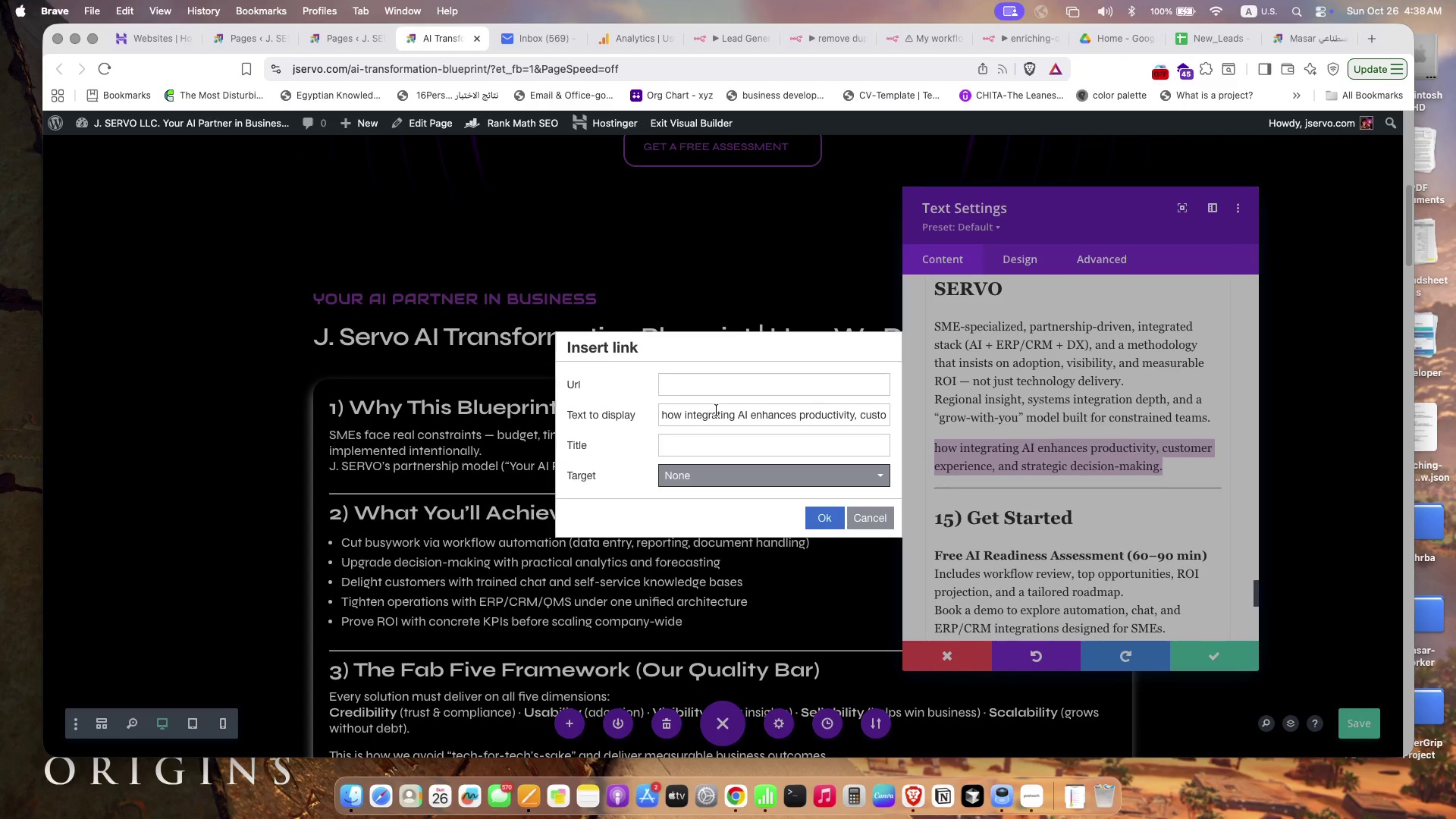 
wait(5.23)
 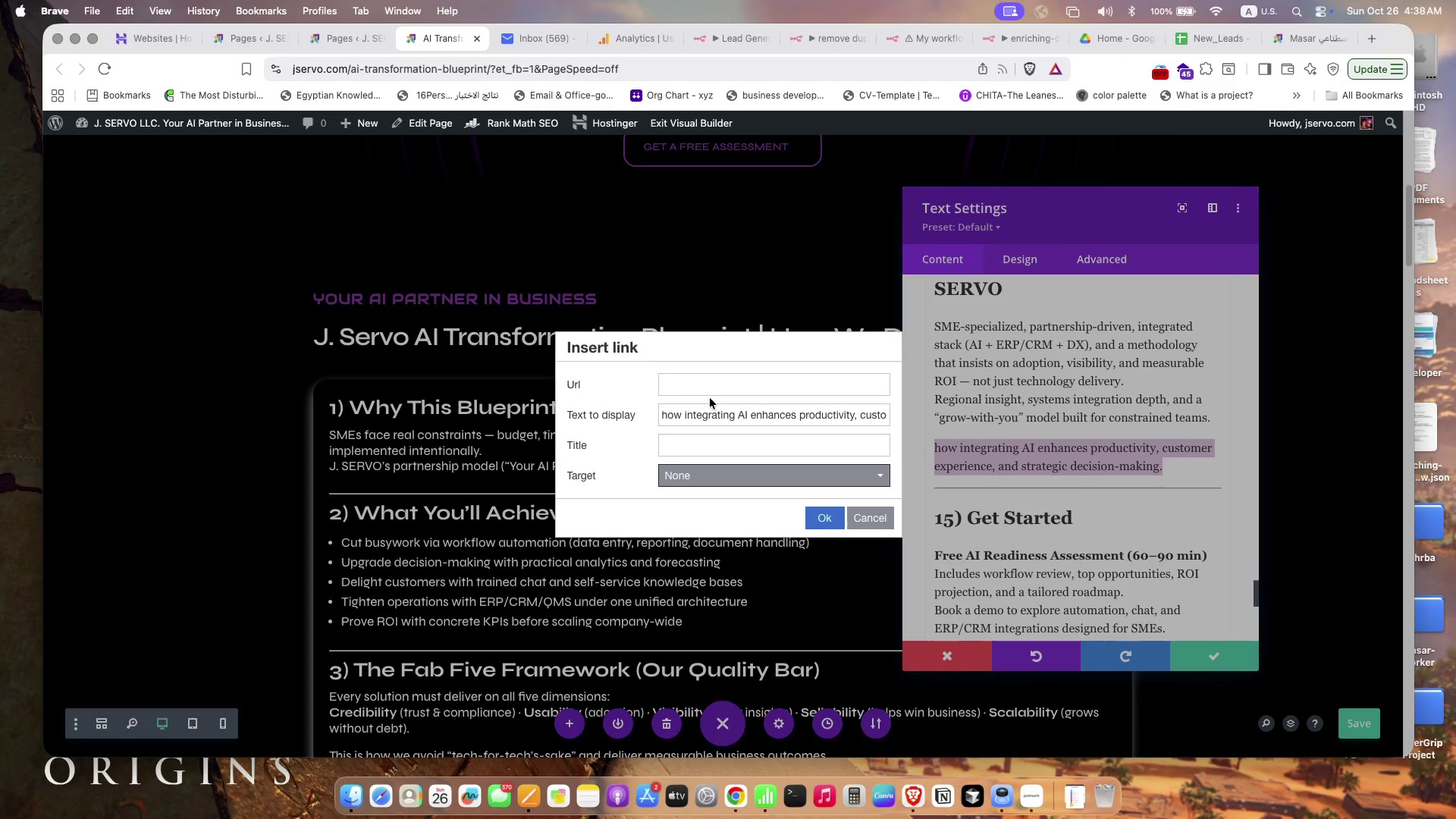 
left_click([661, 410])
 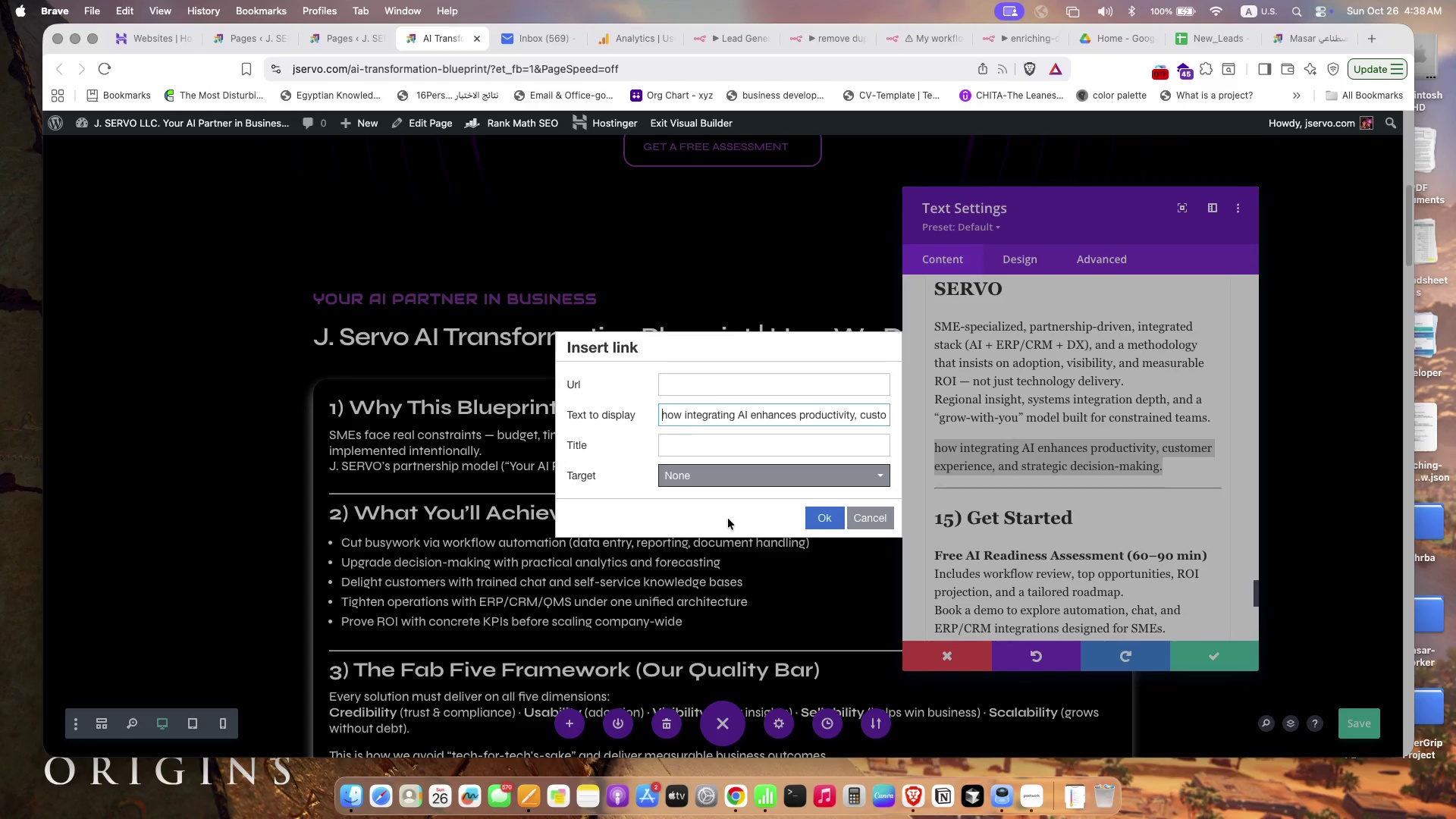 
type(Harvard University: )
 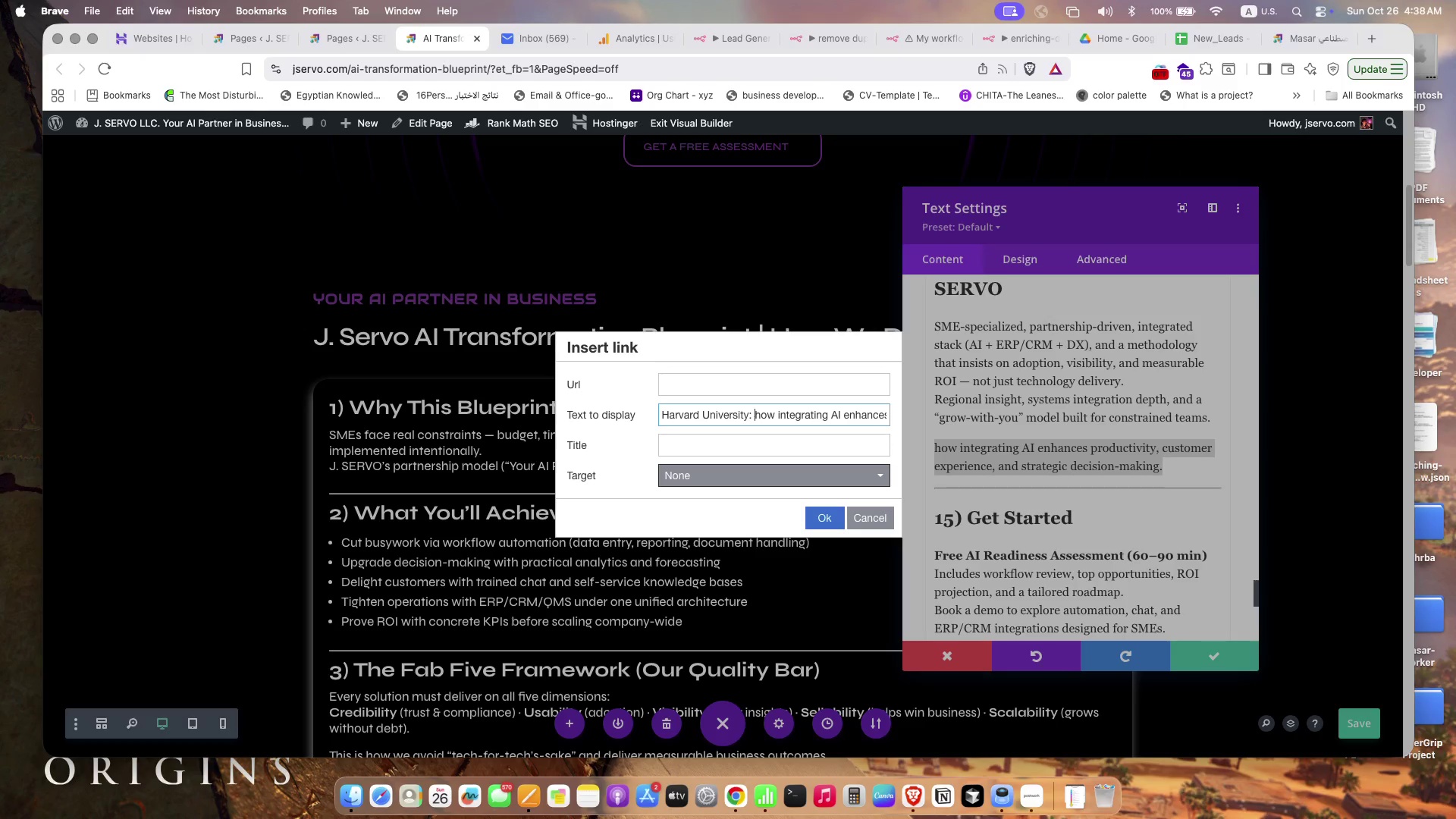 
wait(5.81)
 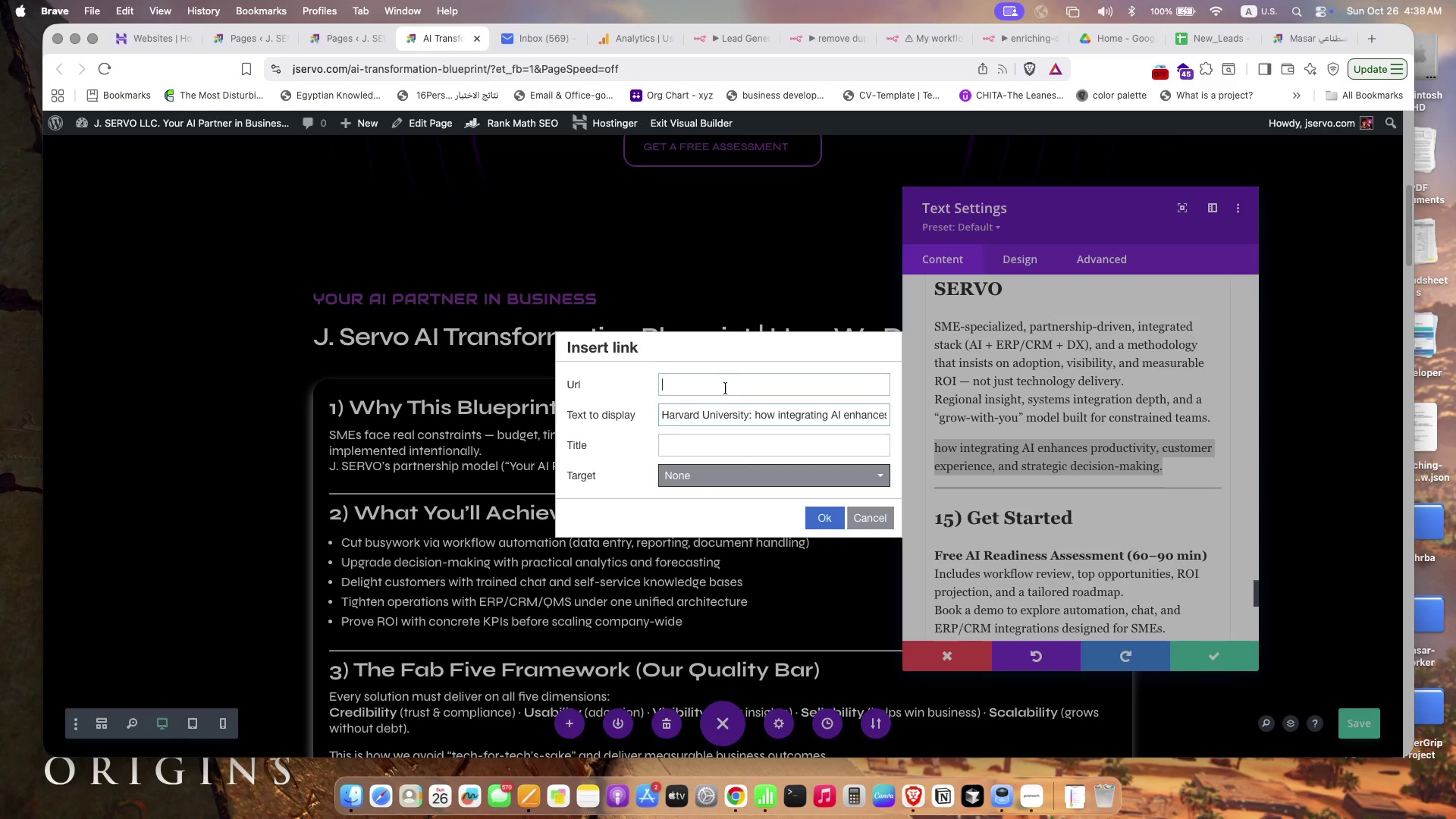 
left_click([784, 362])
 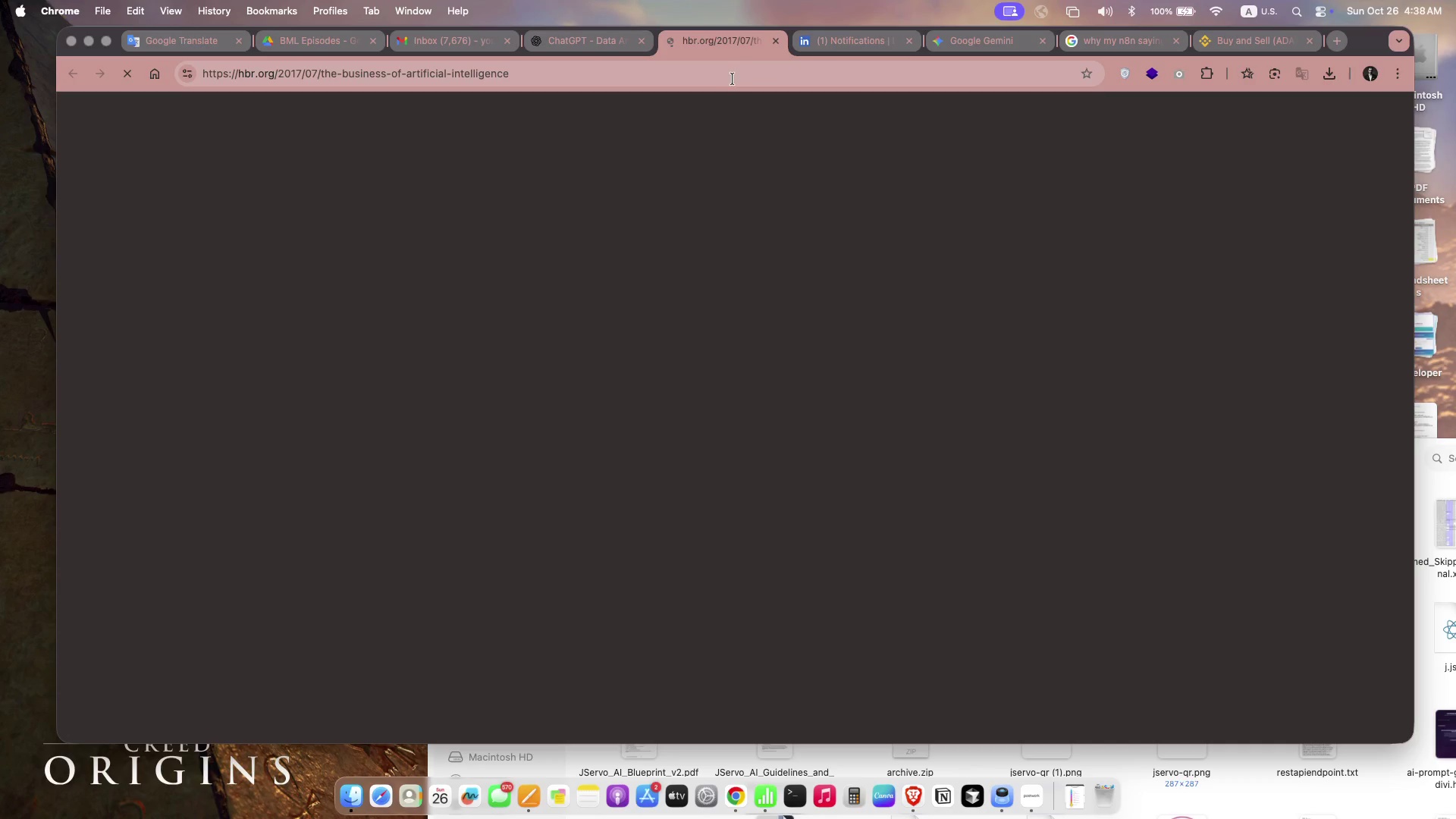 
left_click([733, 78])
 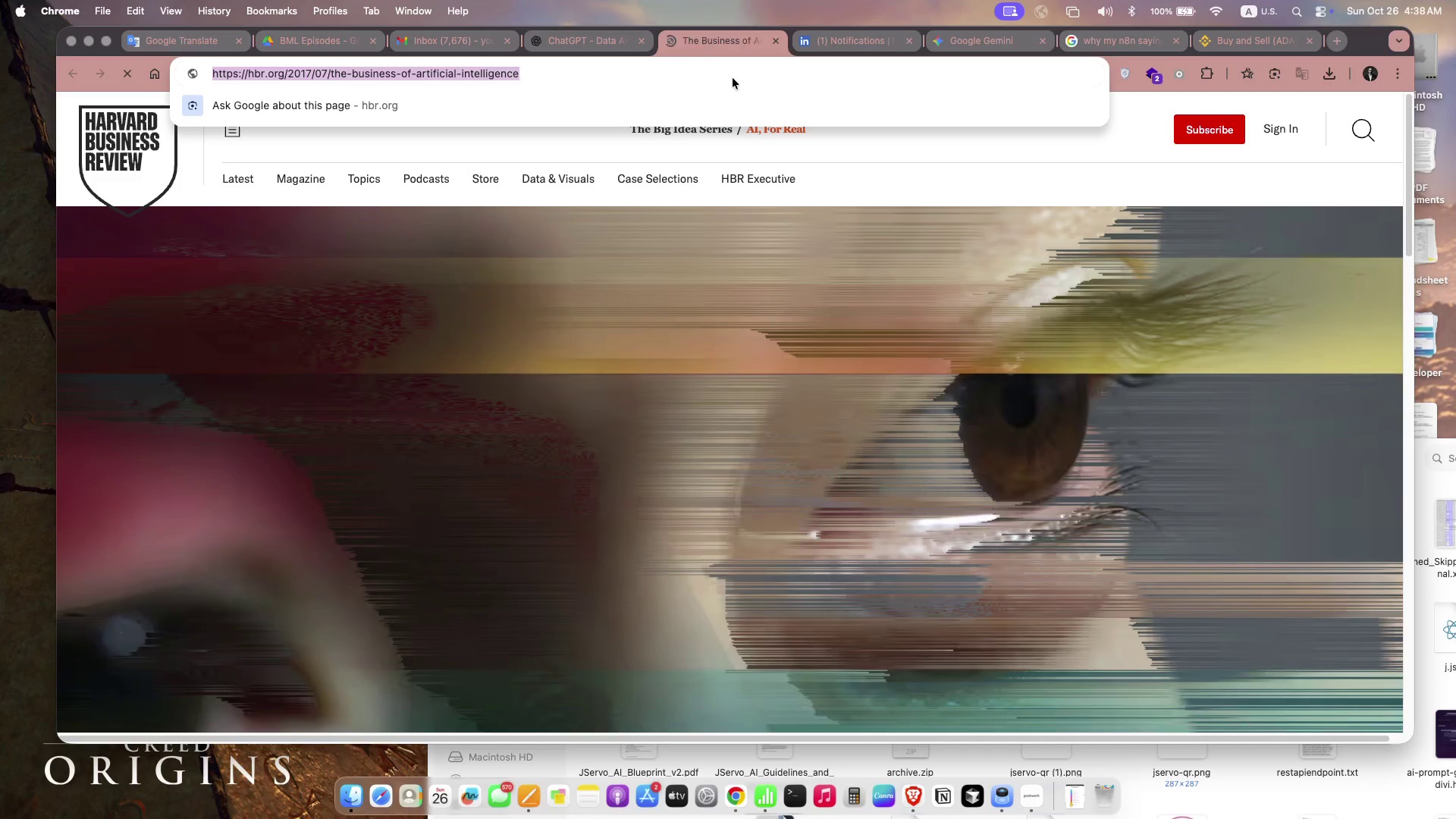 
key(Meta+C)
 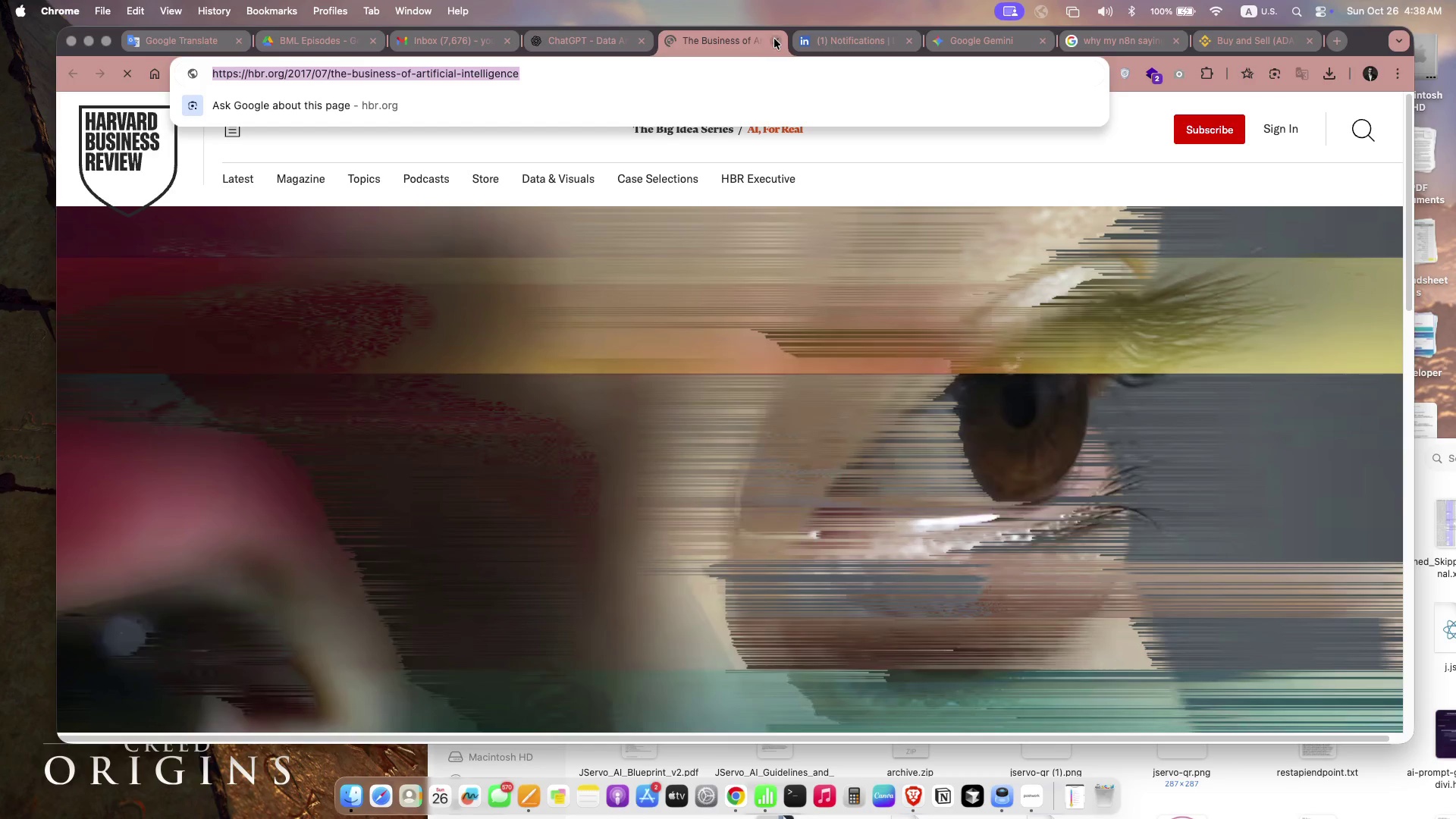 
left_click([776, 39])
 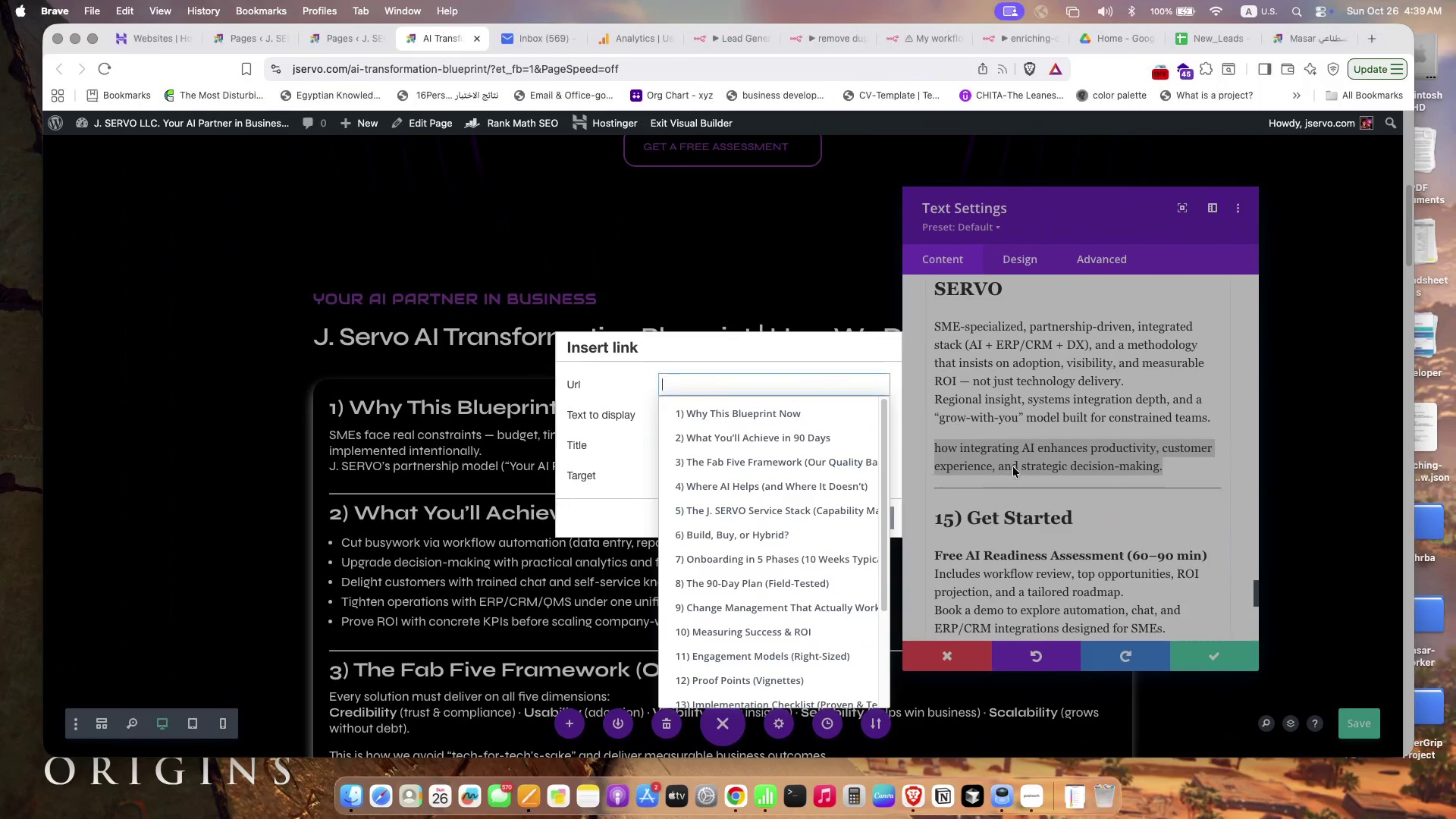 
key(Meta+V)
 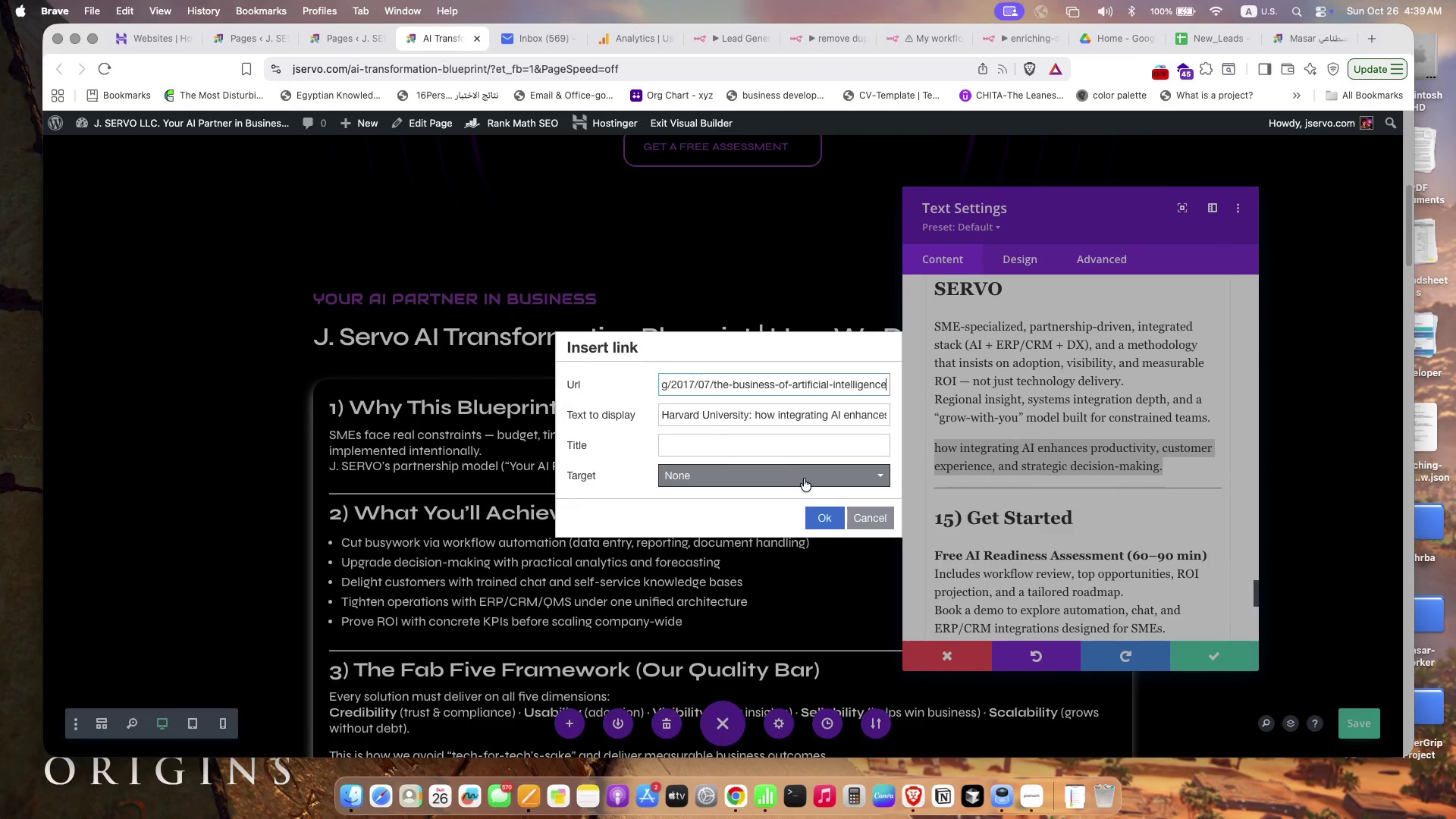 
left_click([824, 515])
 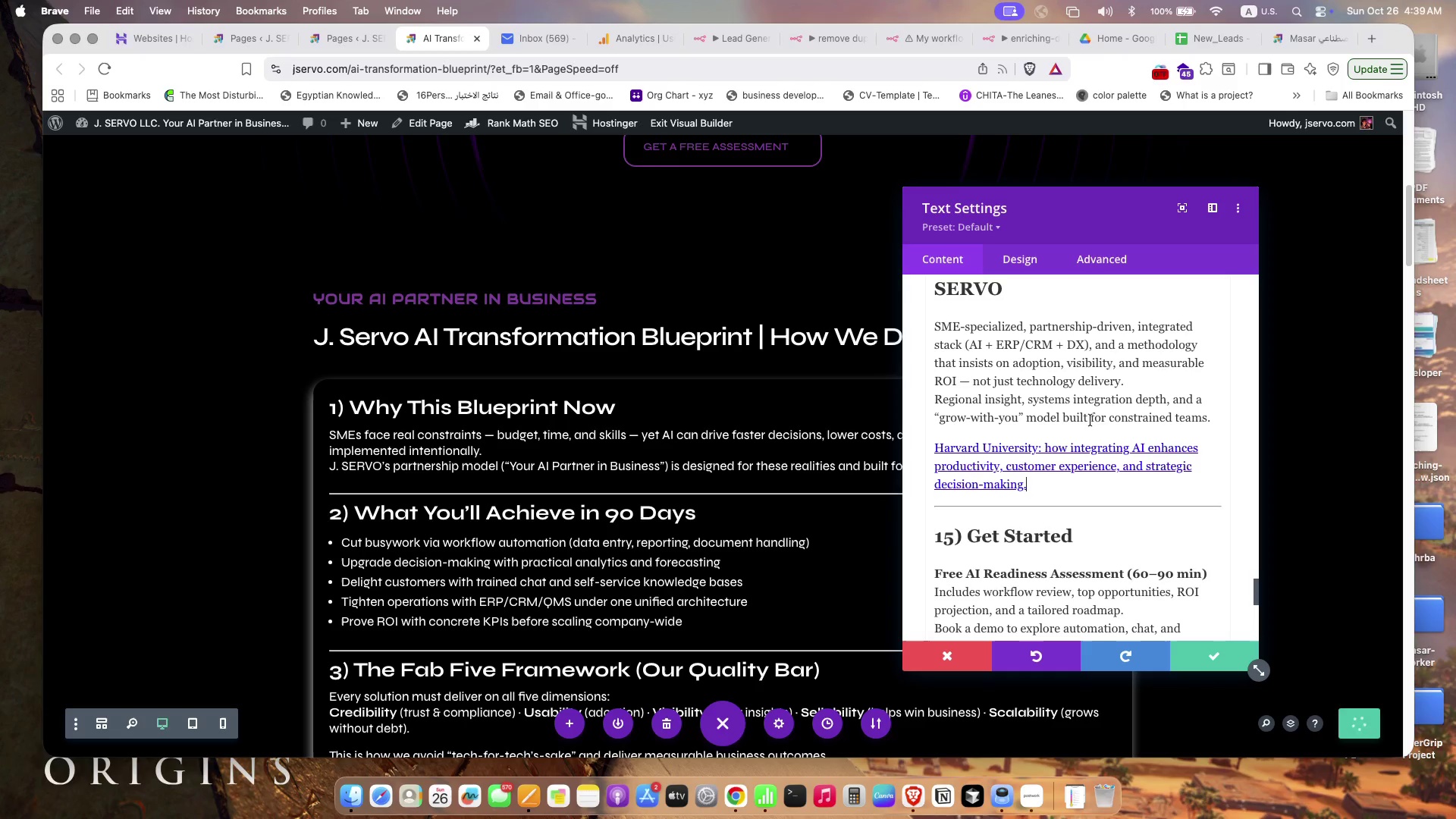 
left_click([1207, 654])
 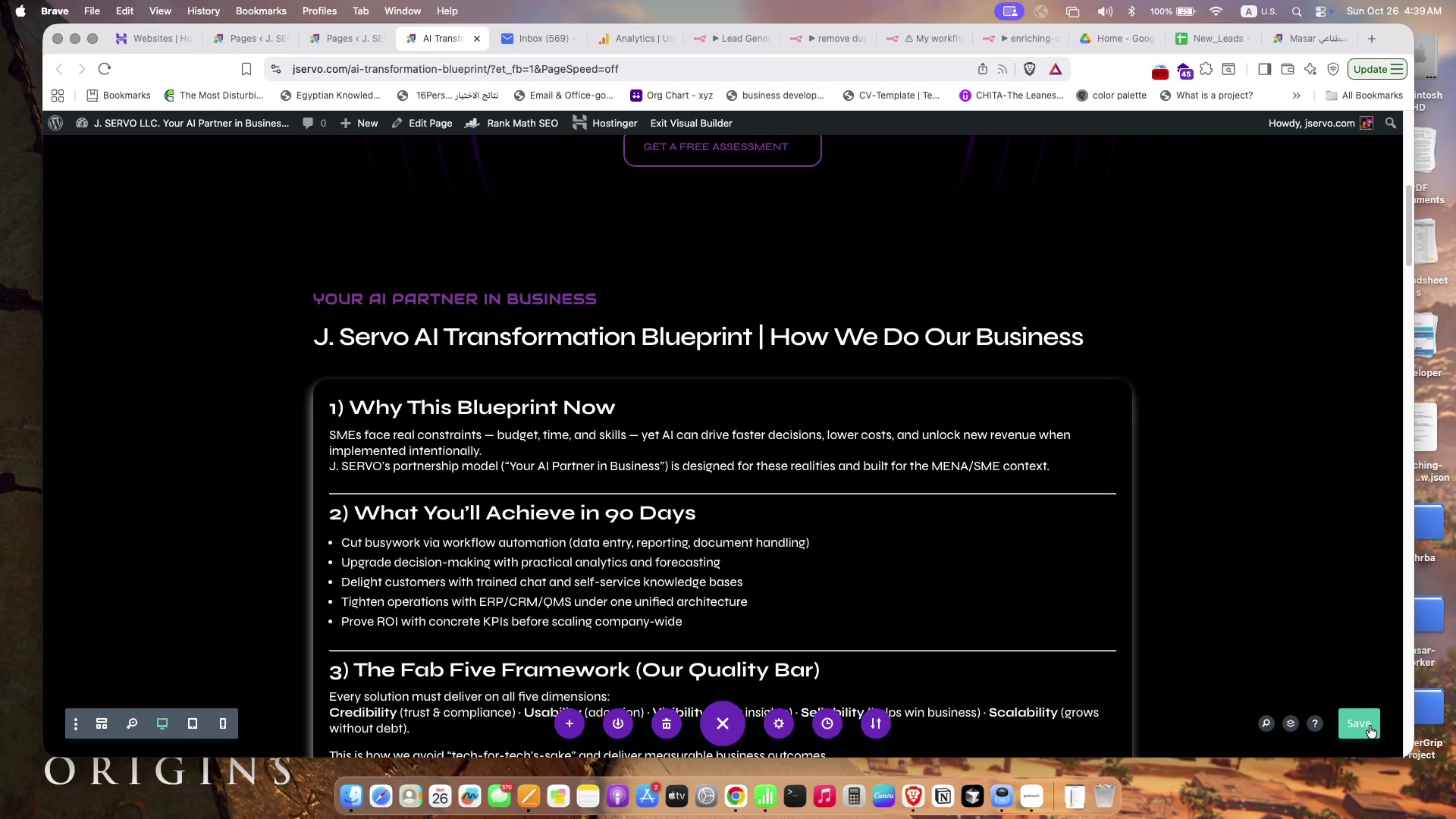 
scroll: coordinate [855, 521], scroll_direction: down, amount: 14.0
 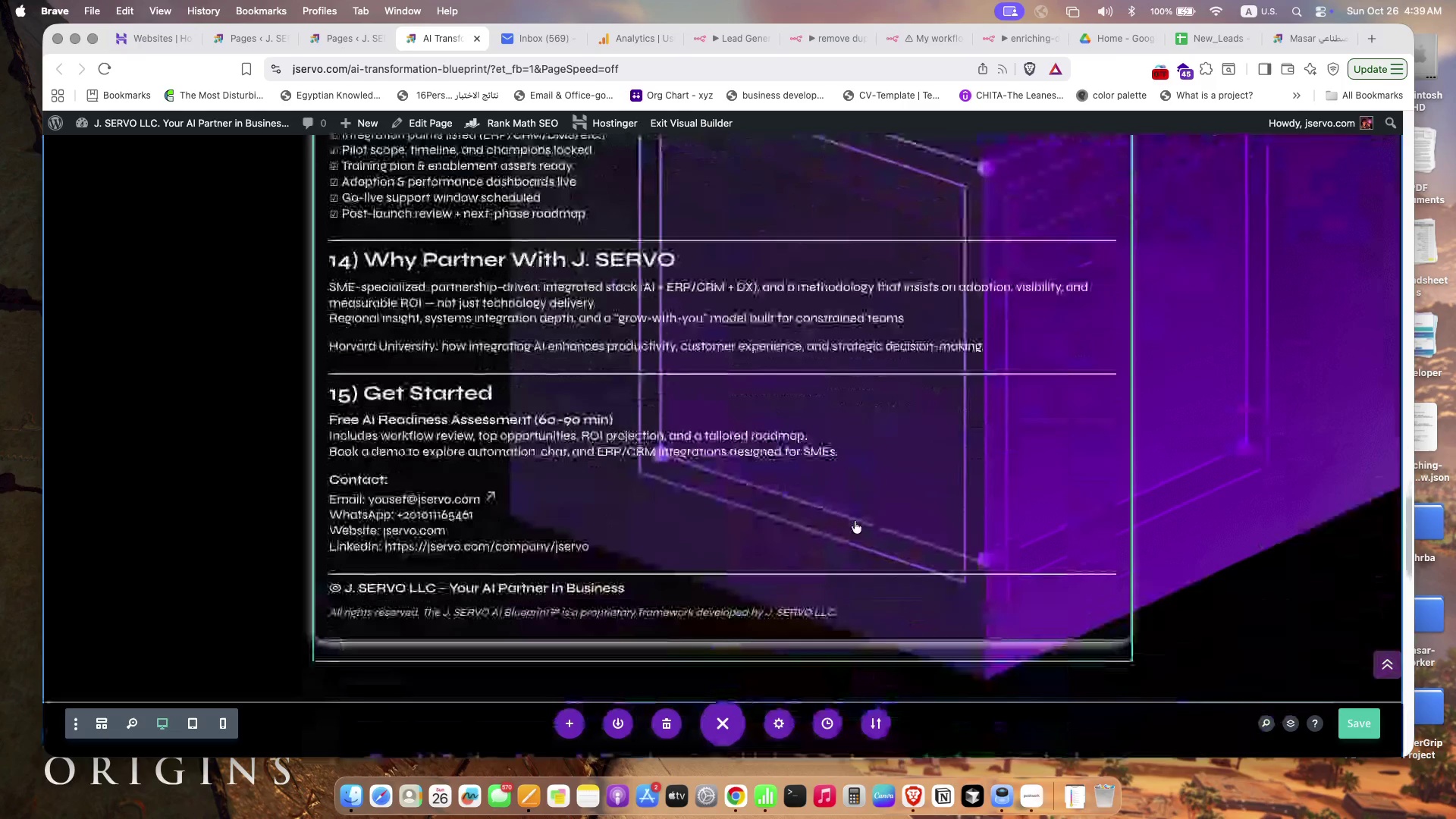 
scroll: coordinate [855, 521], scroll_direction: up, amount: 2.0
 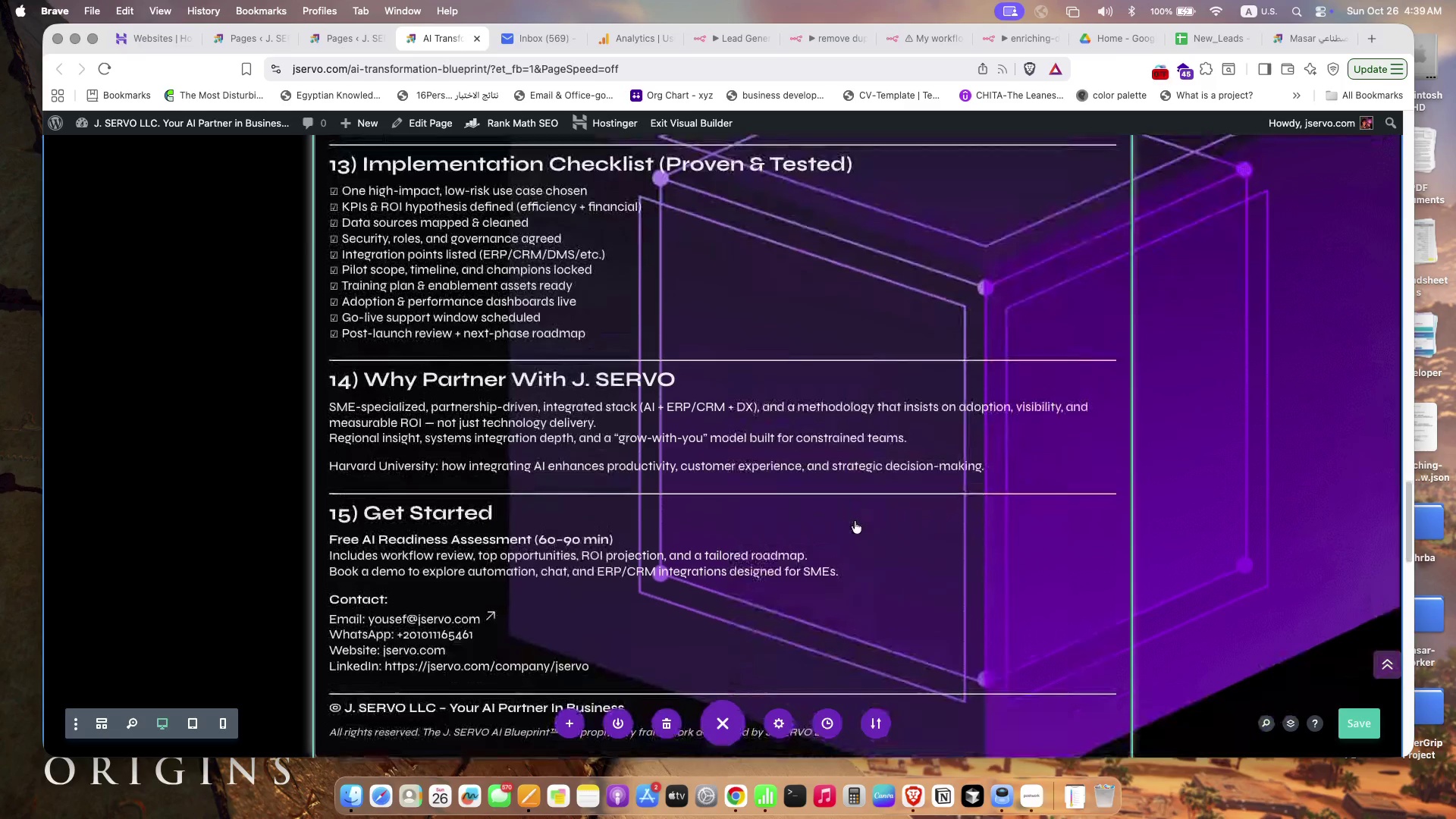 
scroll: coordinate [855, 521], scroll_direction: down, amount: 2.0
 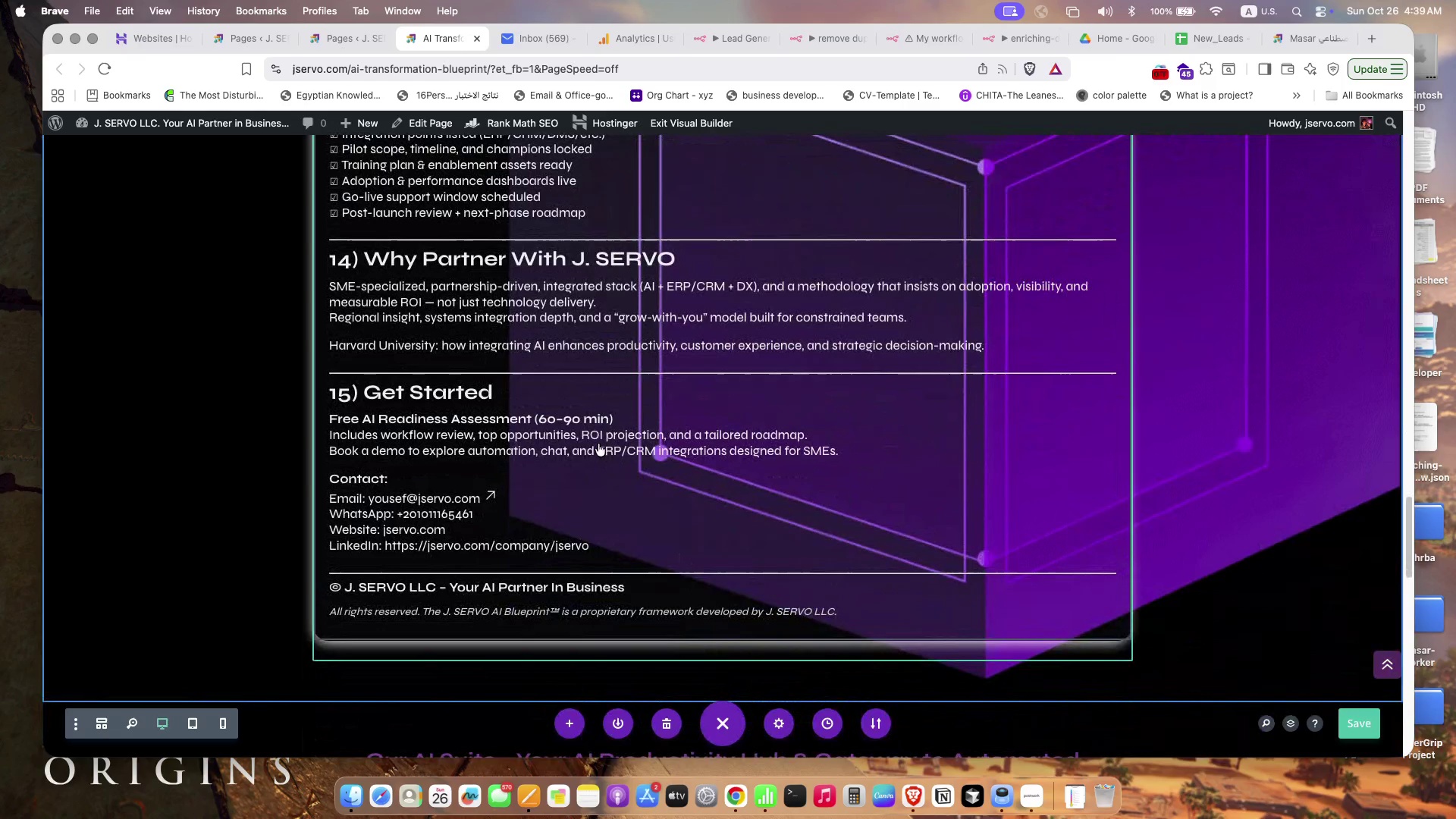 
left_click([598, 463])
 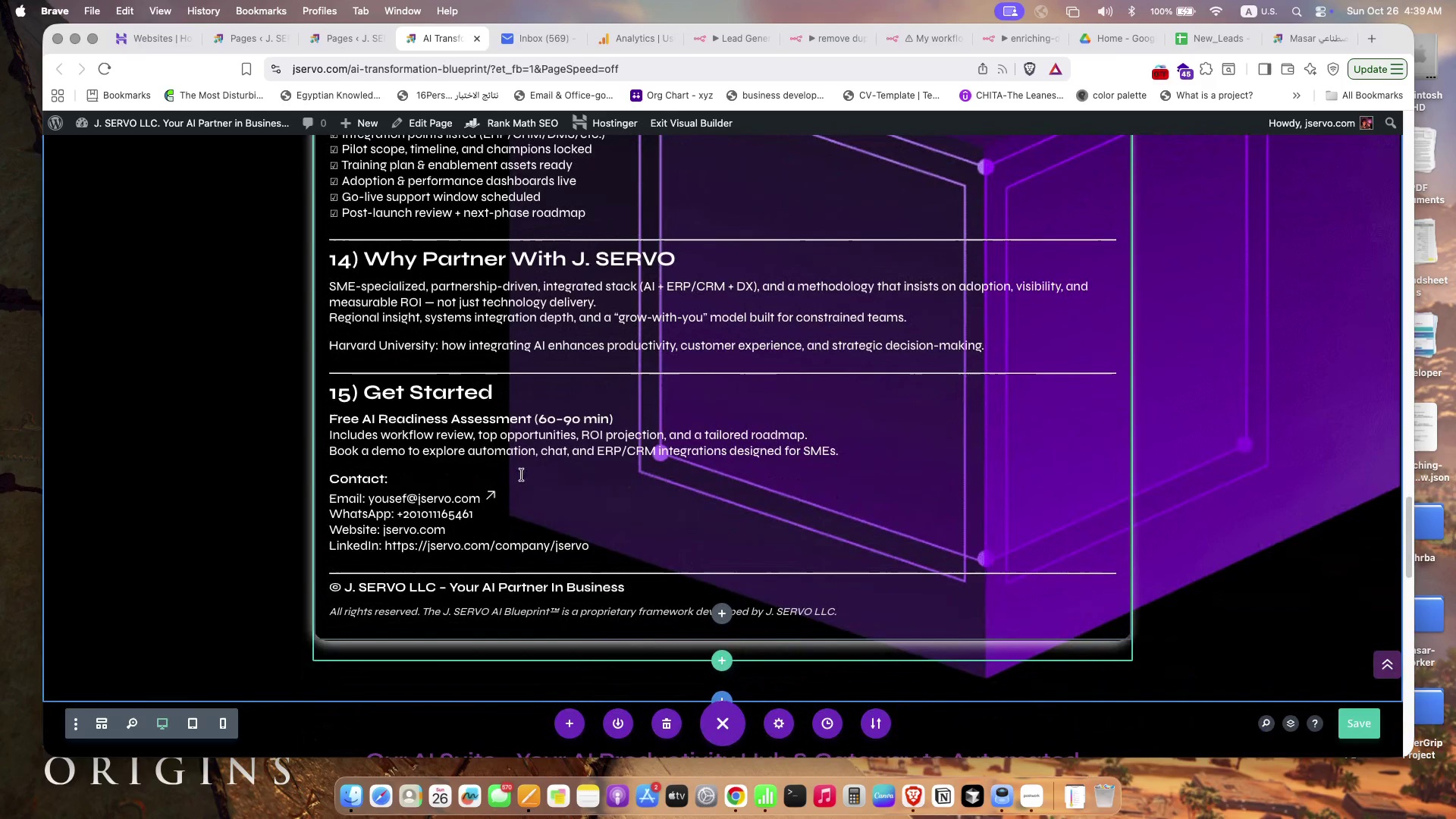 
left_click([522, 475])
 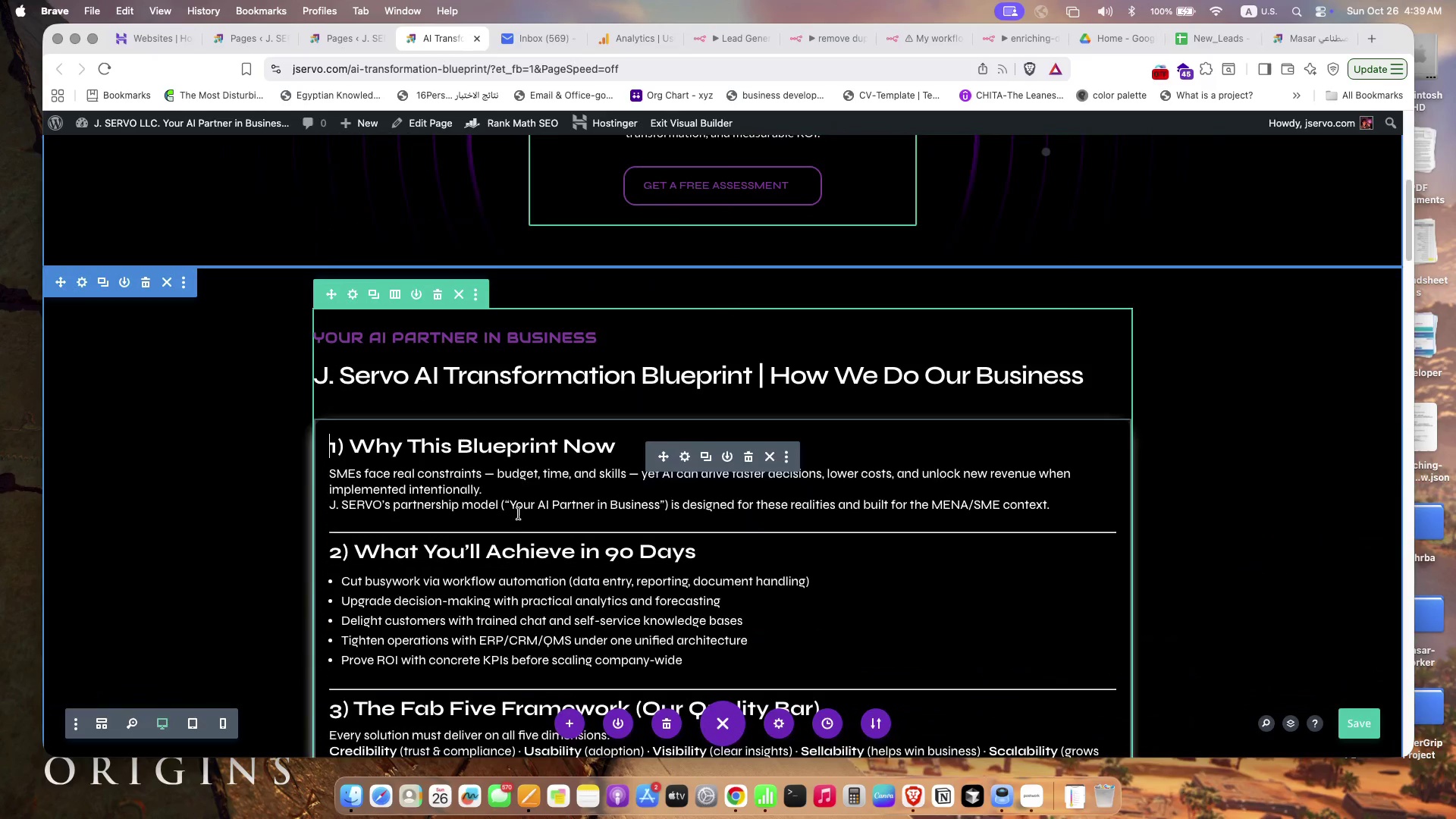 
scroll: coordinate [519, 522], scroll_direction: down, amount: 3.0
 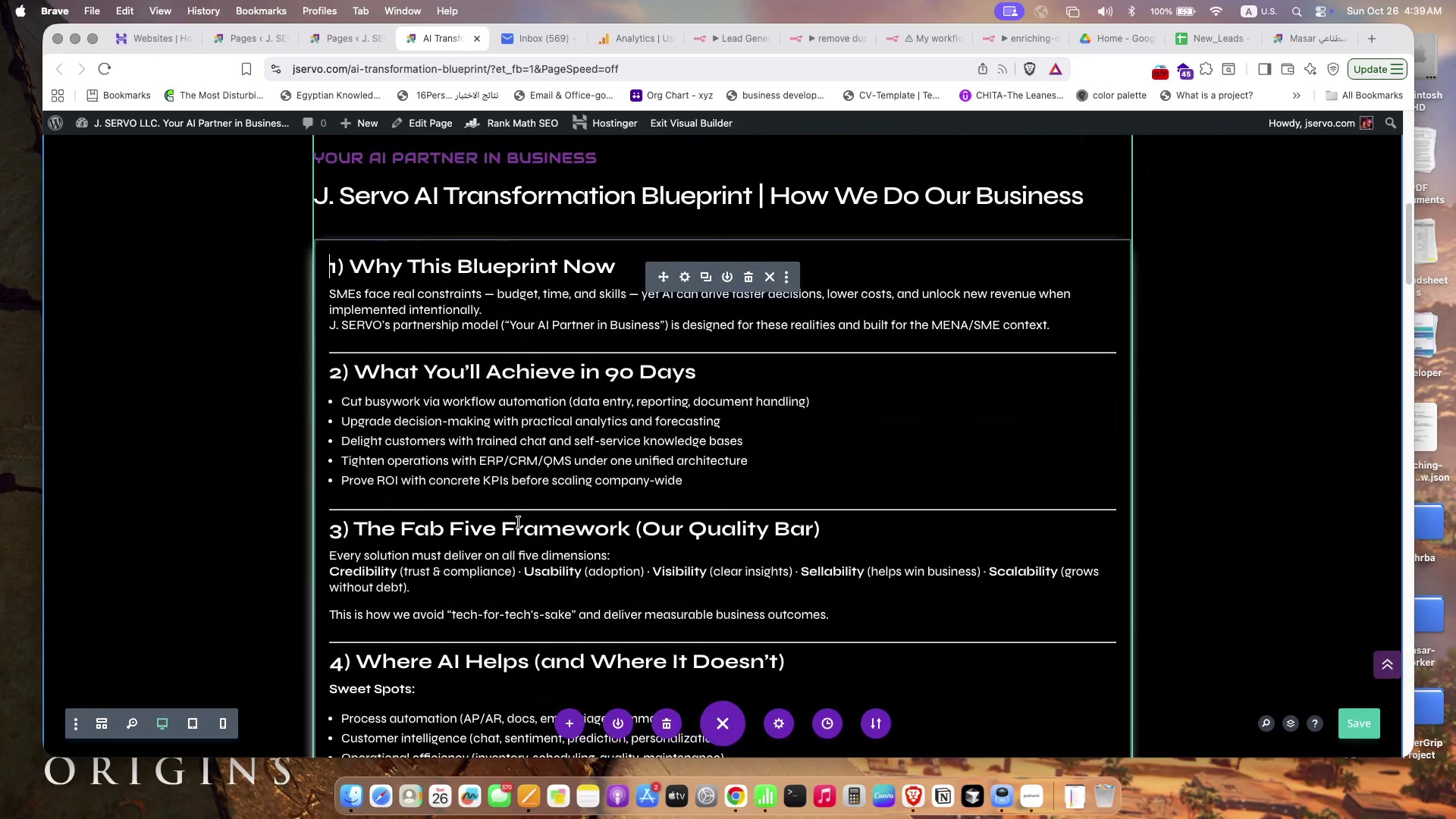 
scroll: coordinate [519, 522], scroll_direction: up, amount: 4.0
 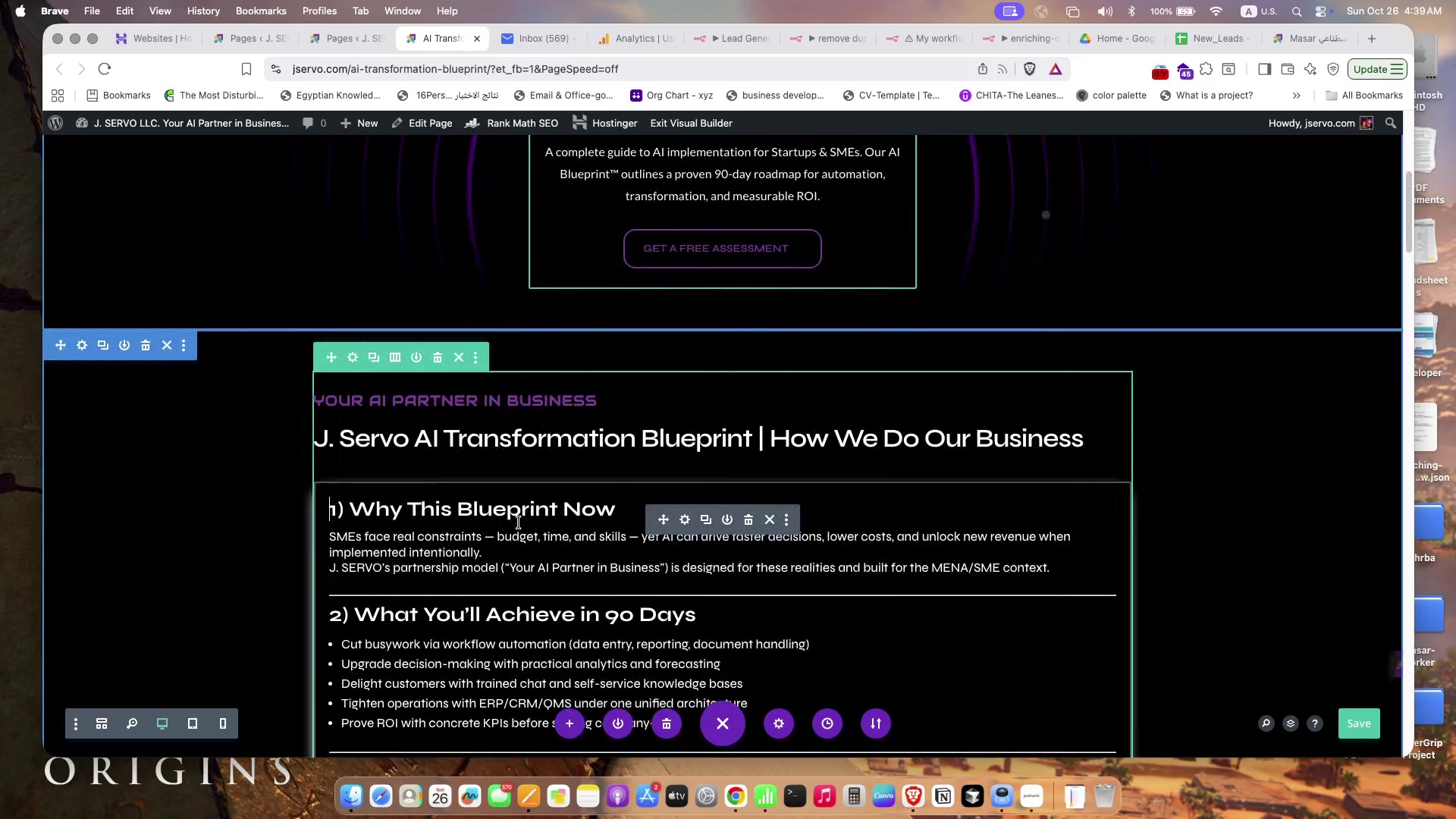 
scroll: coordinate [676, 421], scroll_direction: down, amount: 42.0
 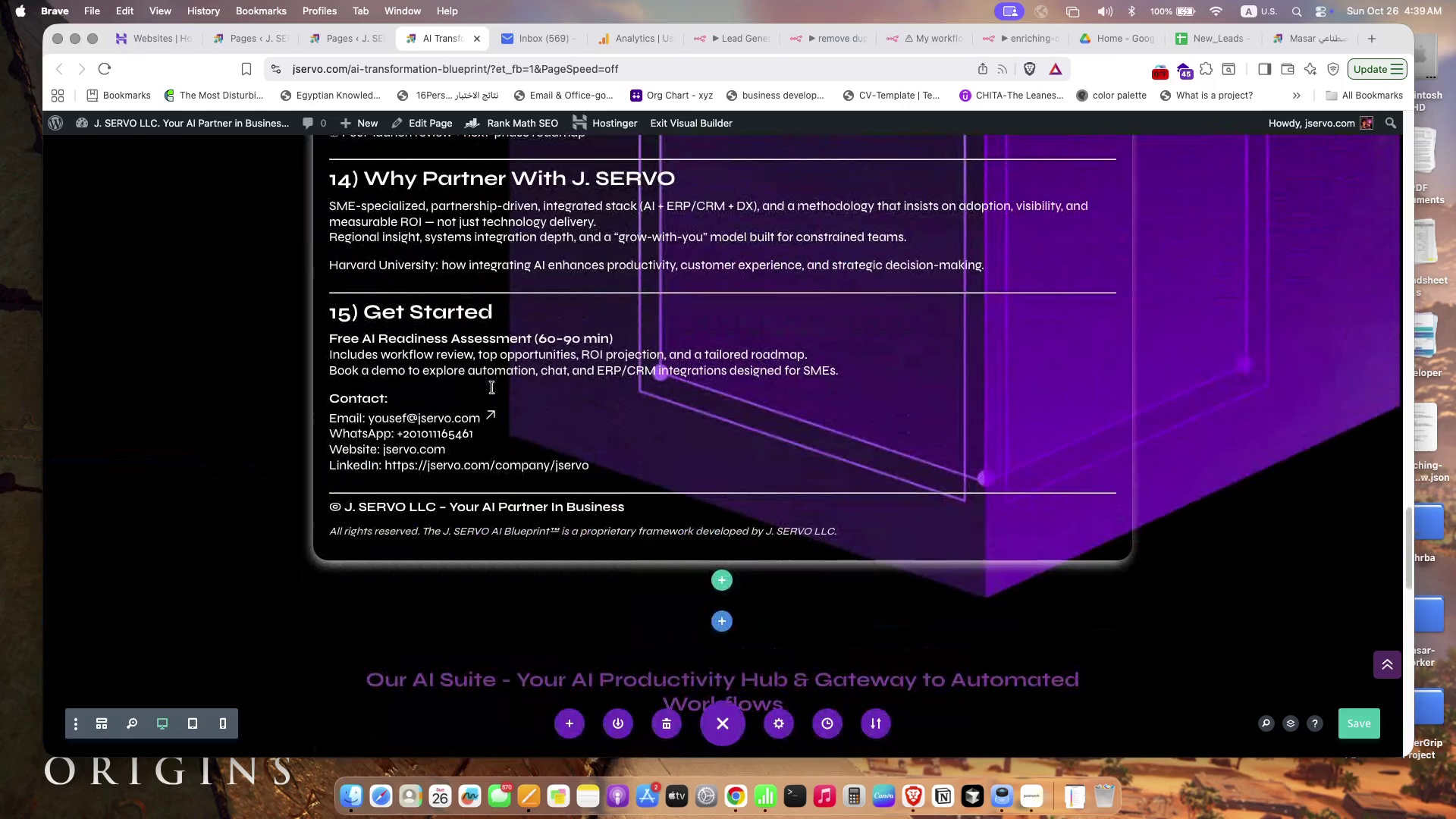 
left_click([492, 362])
 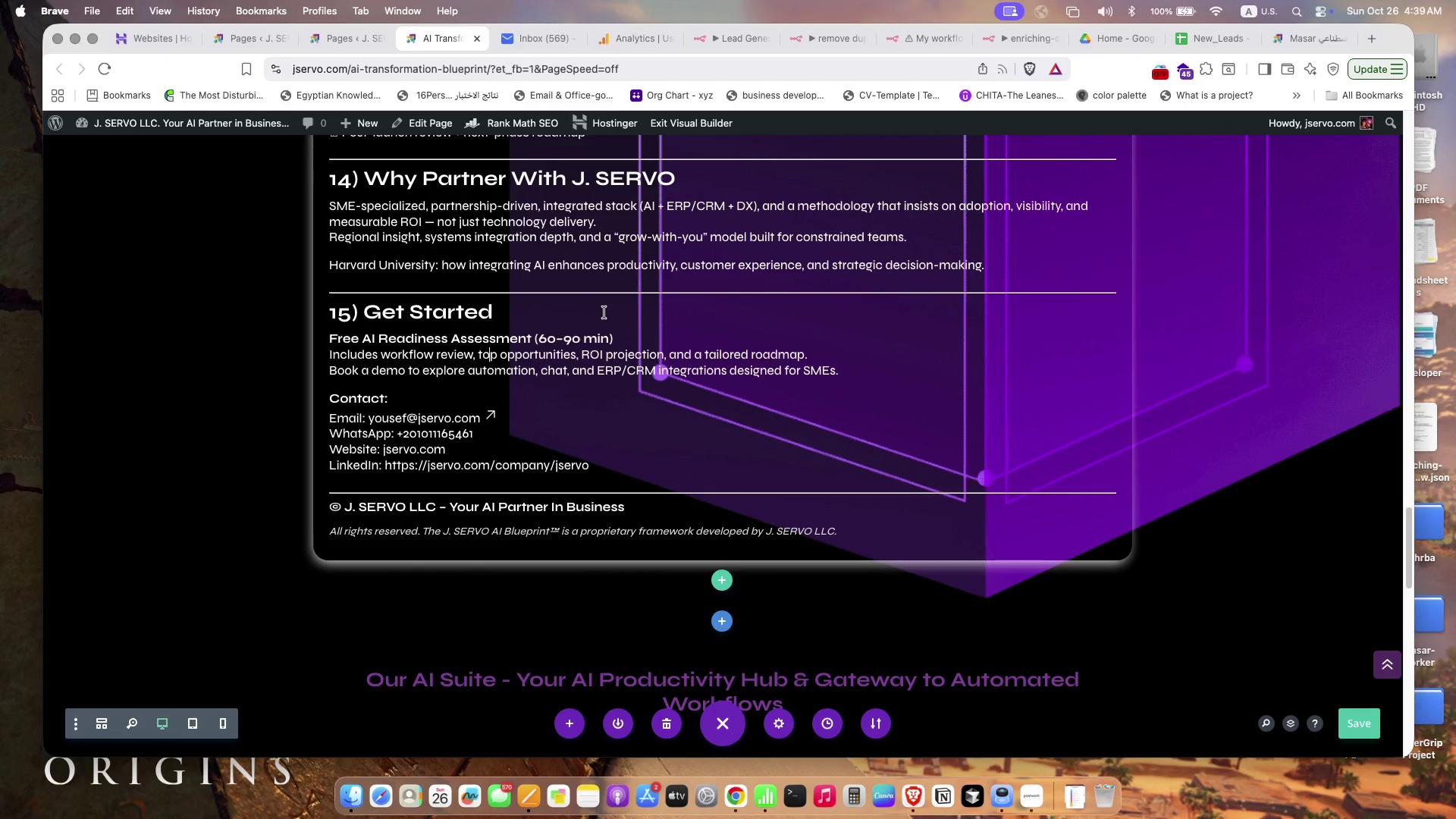 
wait(7.47)
 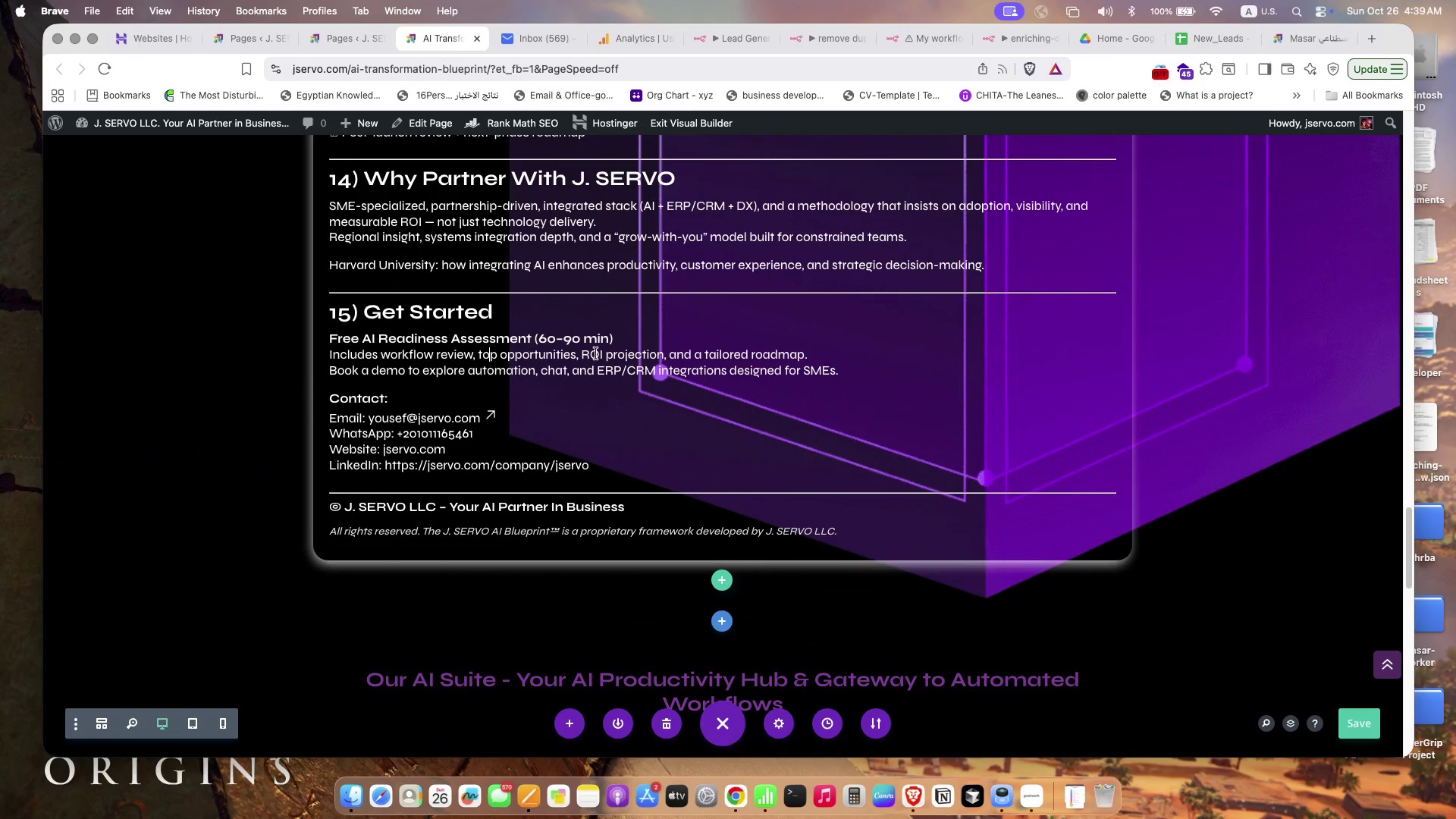 
scroll: coordinate [742, 334], scroll_direction: up, amount: 11.0
 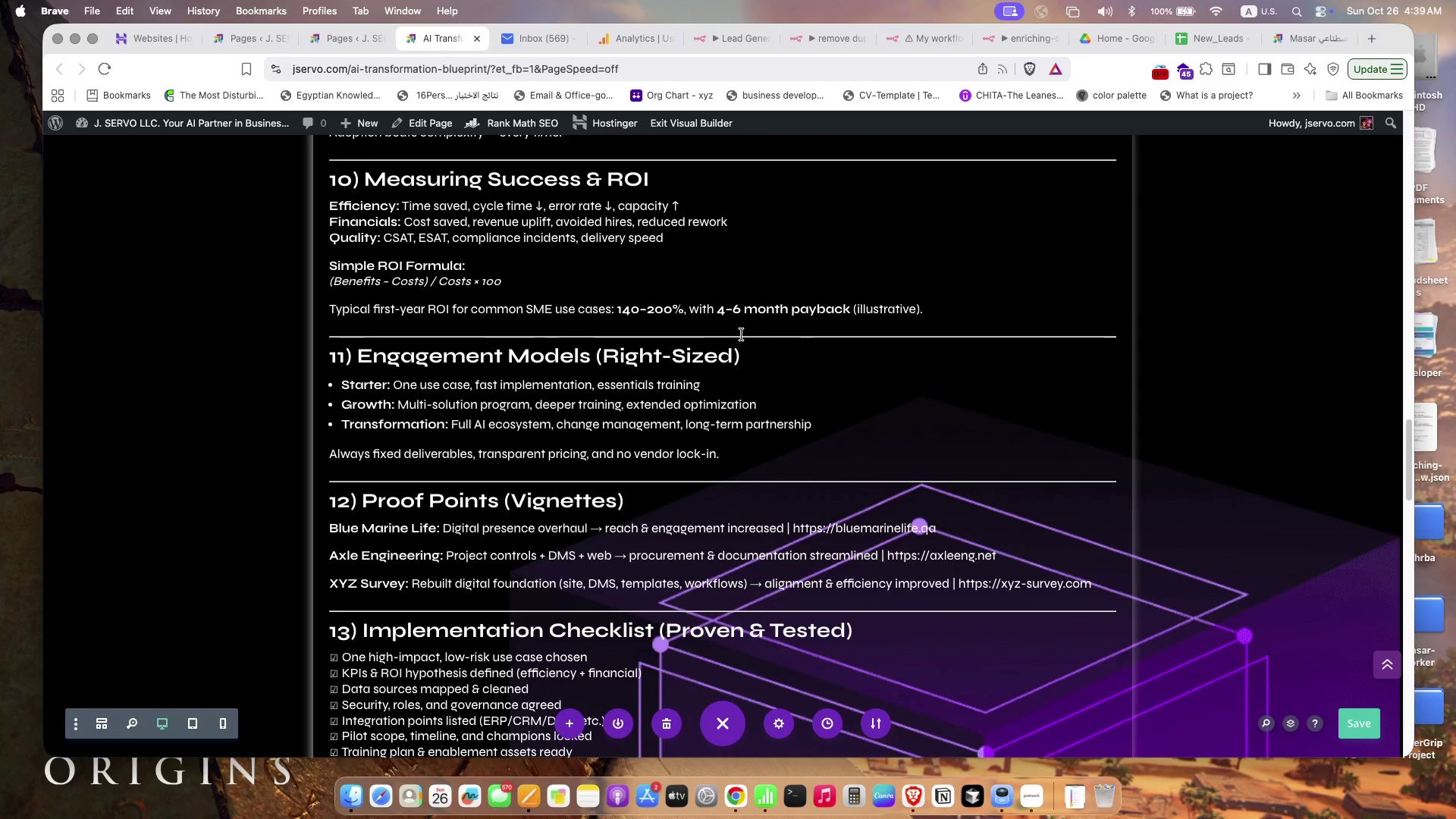 
scroll: coordinate [742, 334], scroll_direction: down, amount: 1.0
 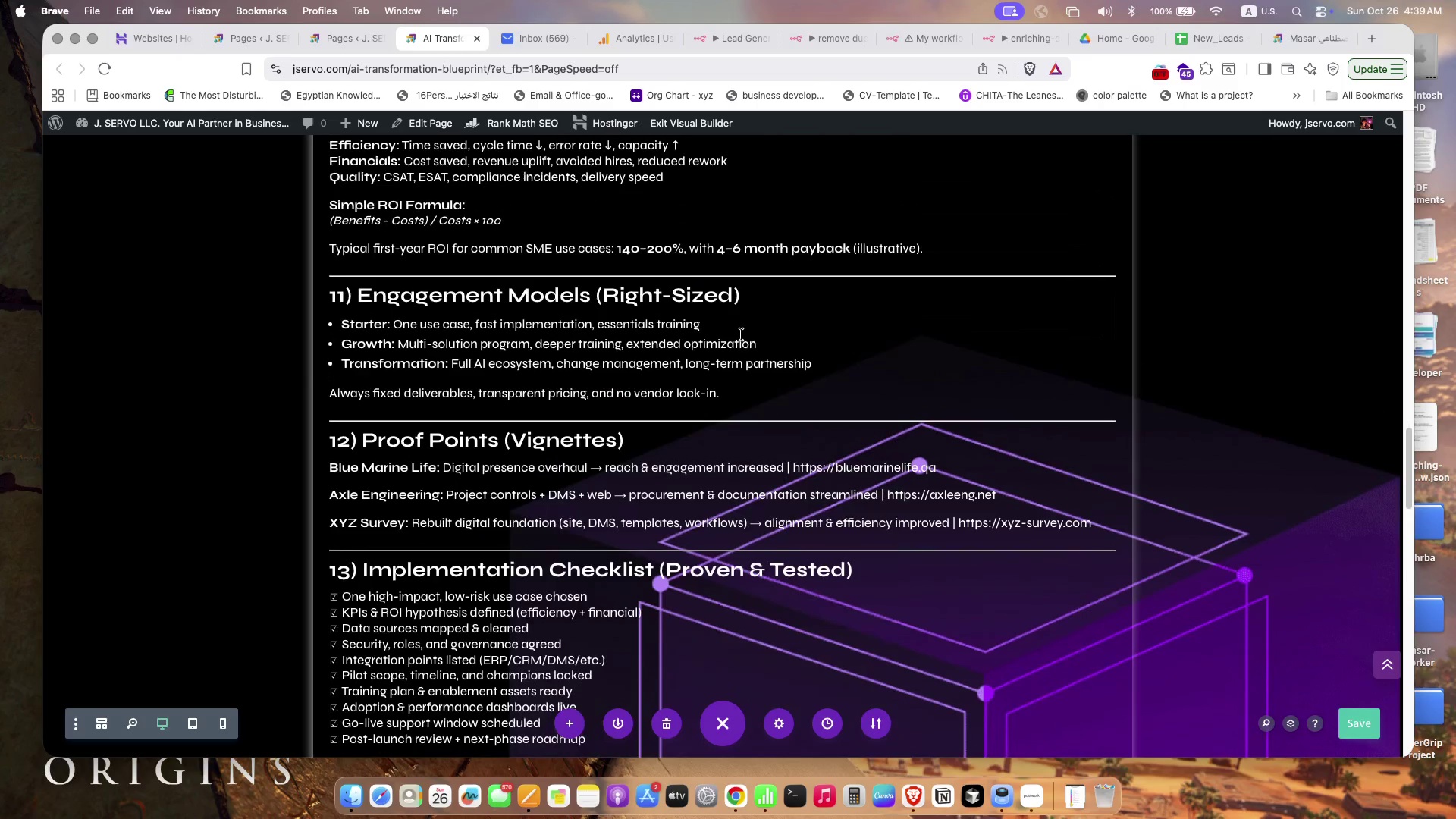 
scroll: coordinate [743, 334], scroll_direction: up, amount: 22.0
 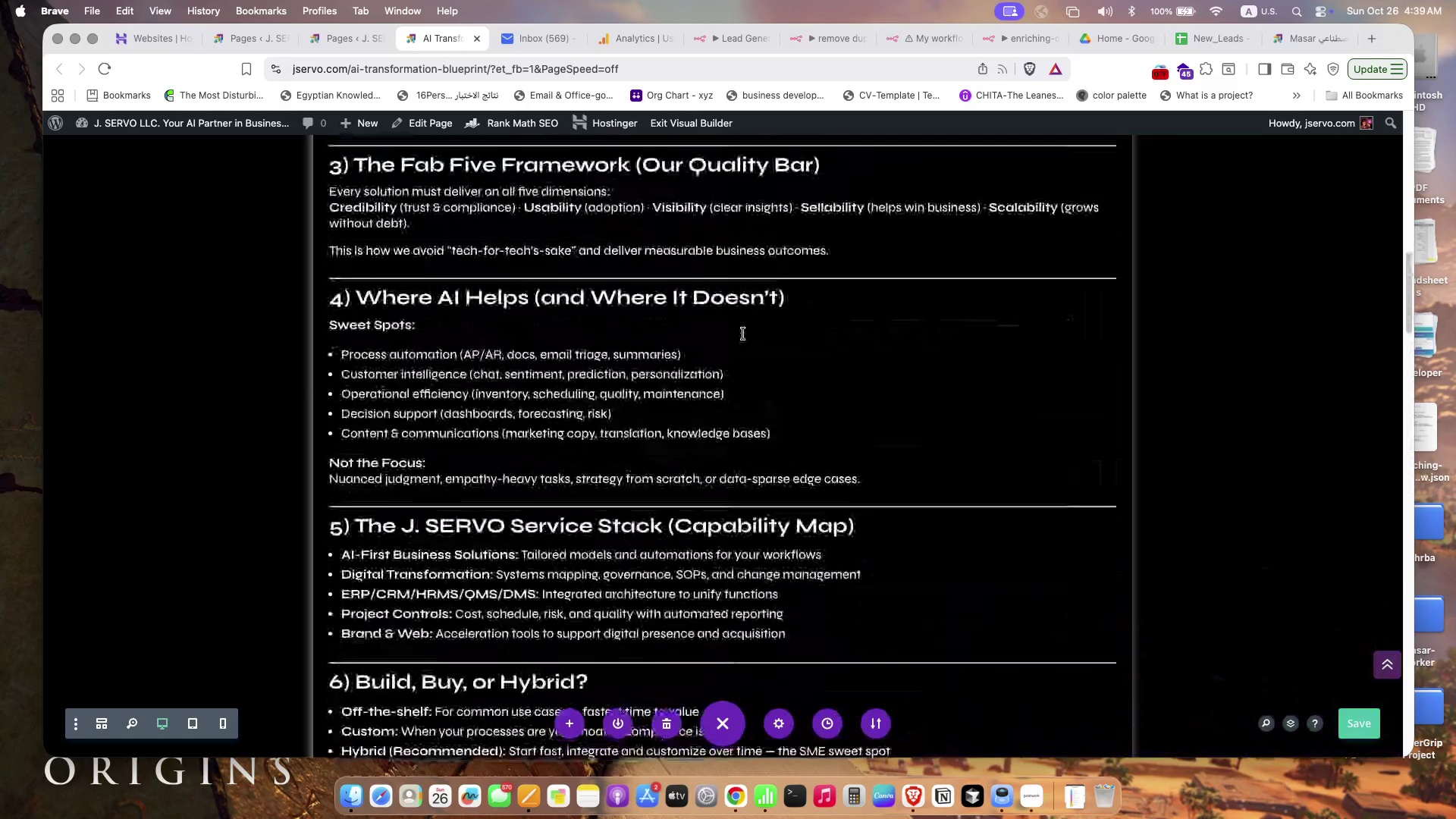 
scroll: coordinate [877, 526], scroll_direction: down, amount: 22.0
 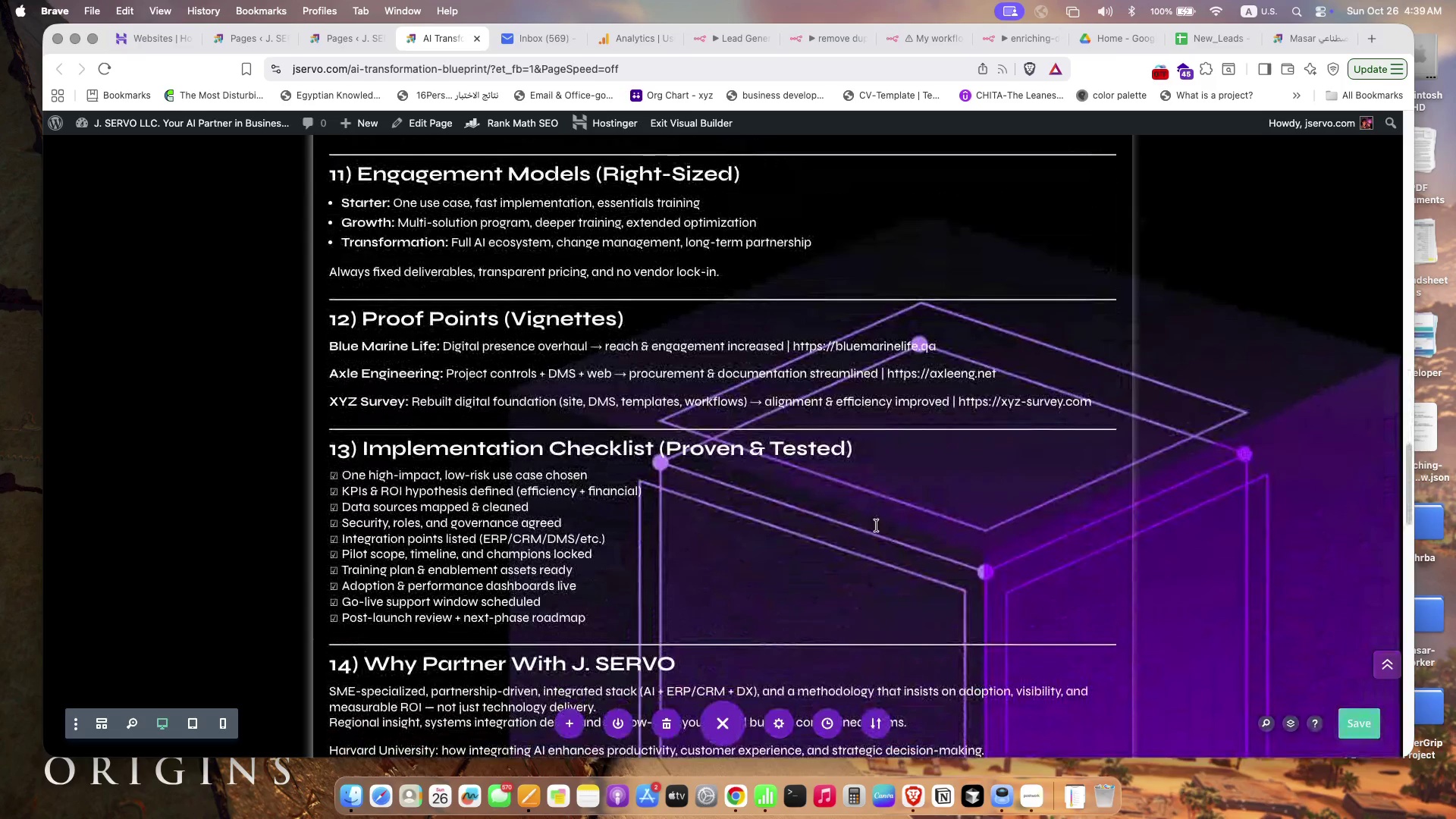 
wait(5.03)
 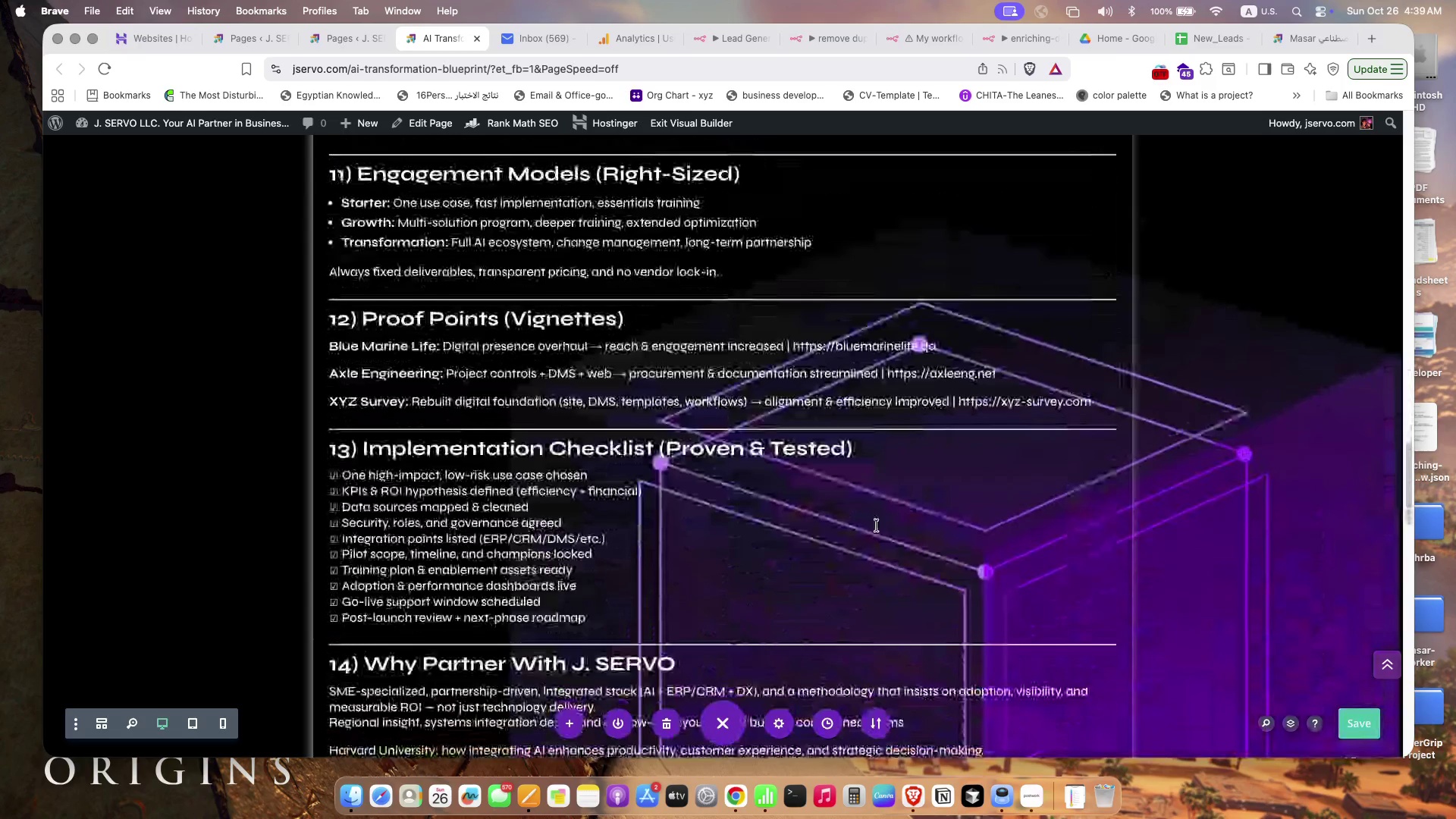 
scroll: coordinate [592, 340], scroll_direction: down, amount: 7.0
 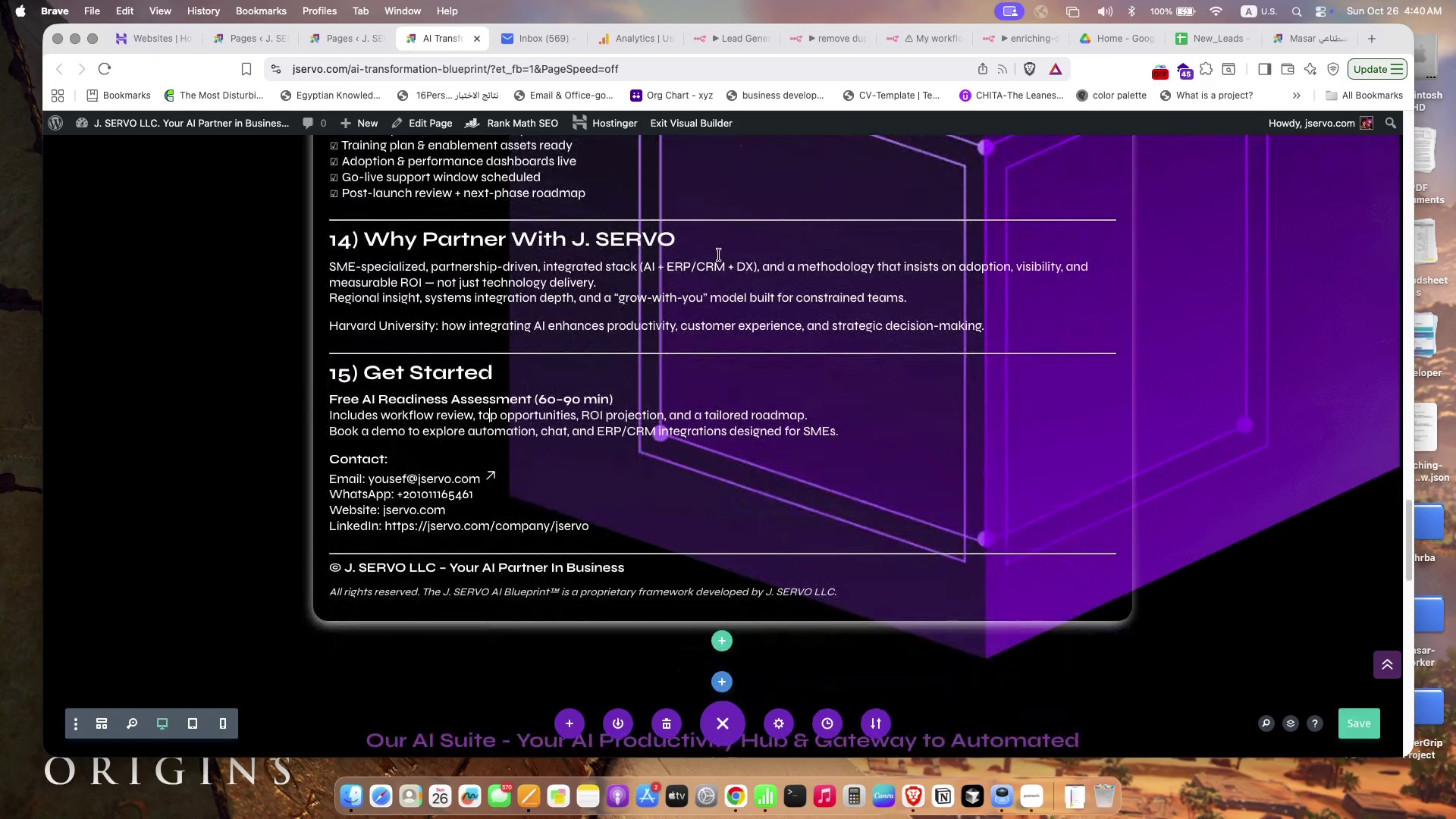 
left_click([721, 245])
 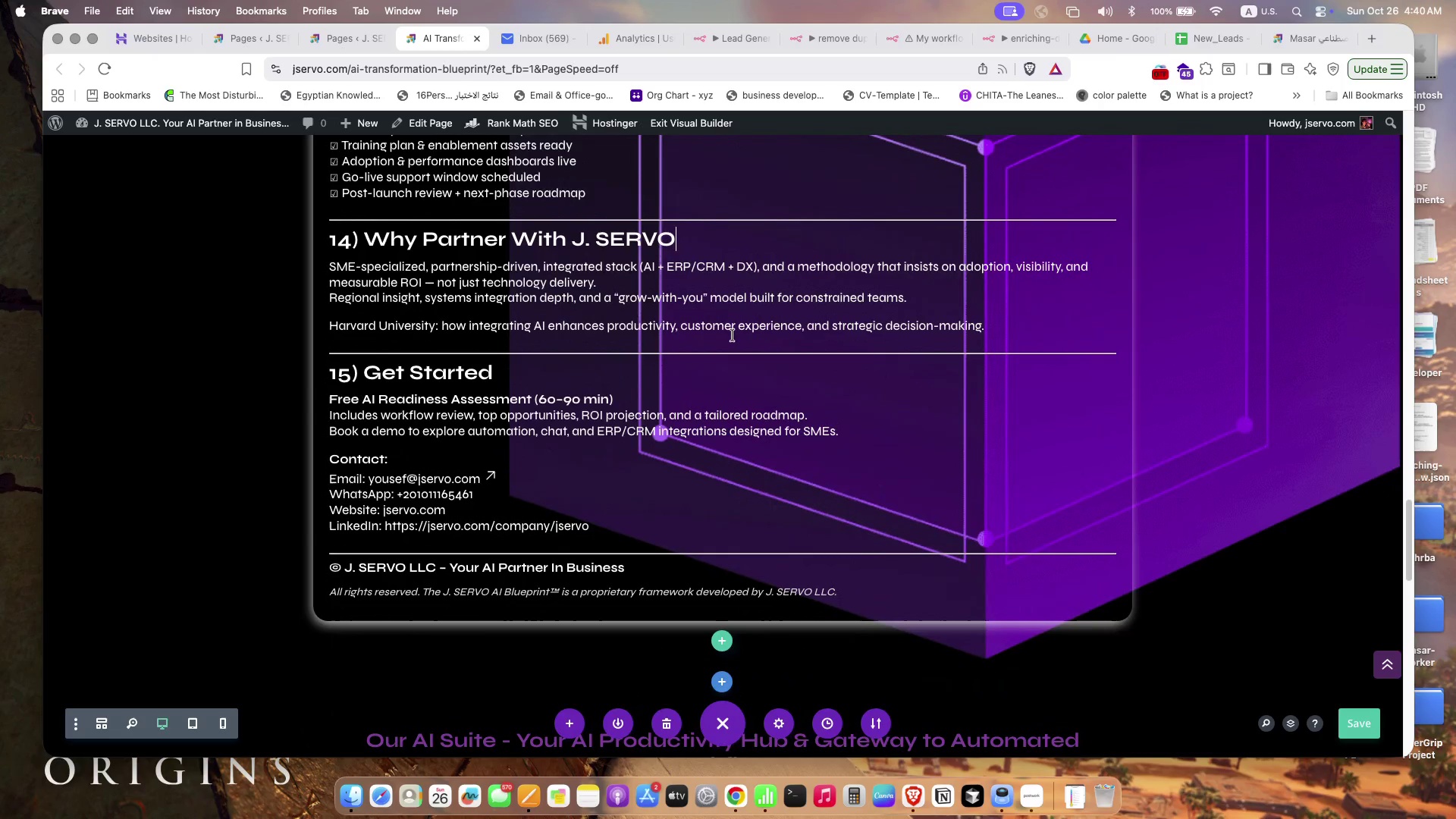 
key(Space)
 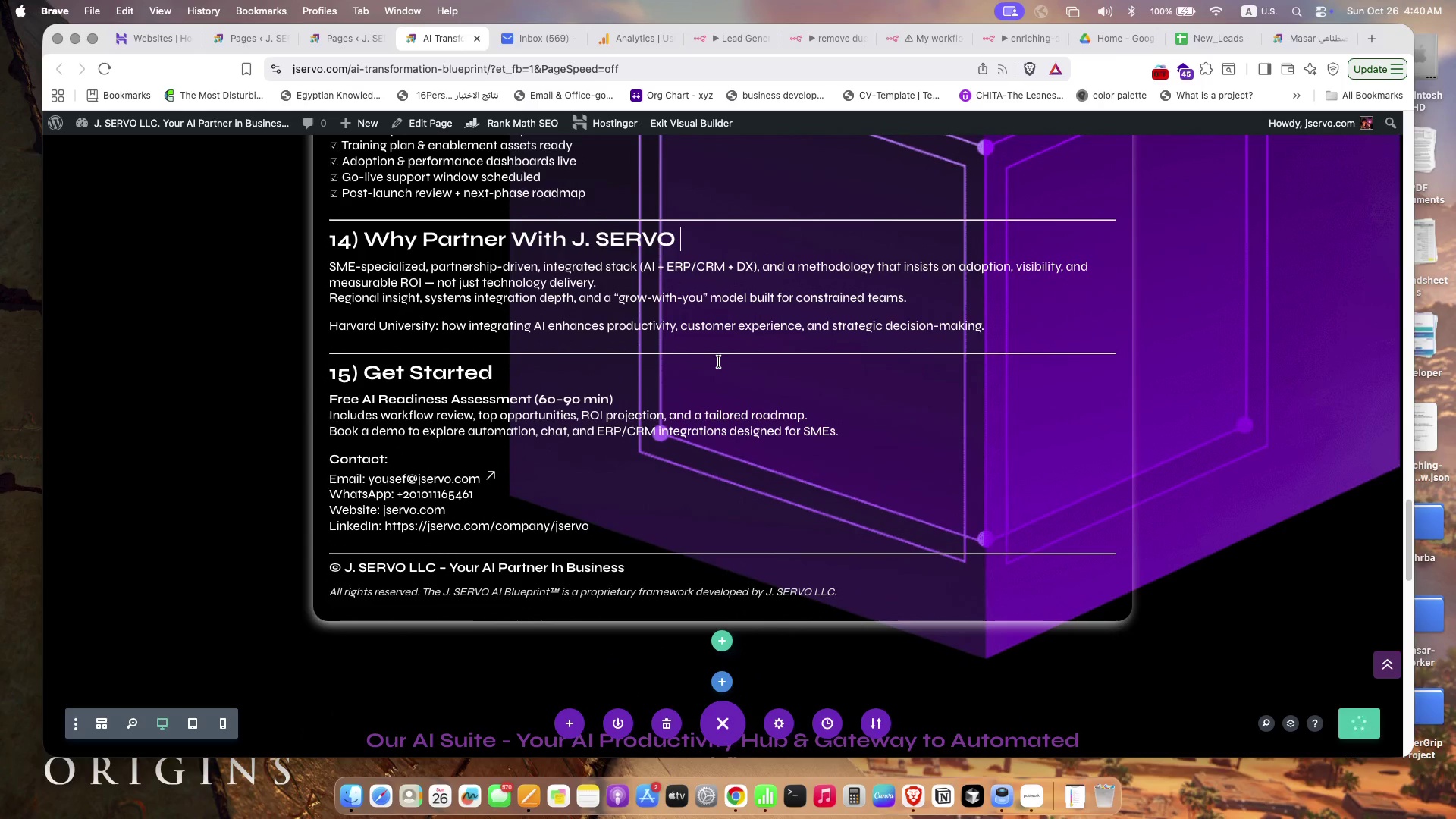 
key(Minus)
 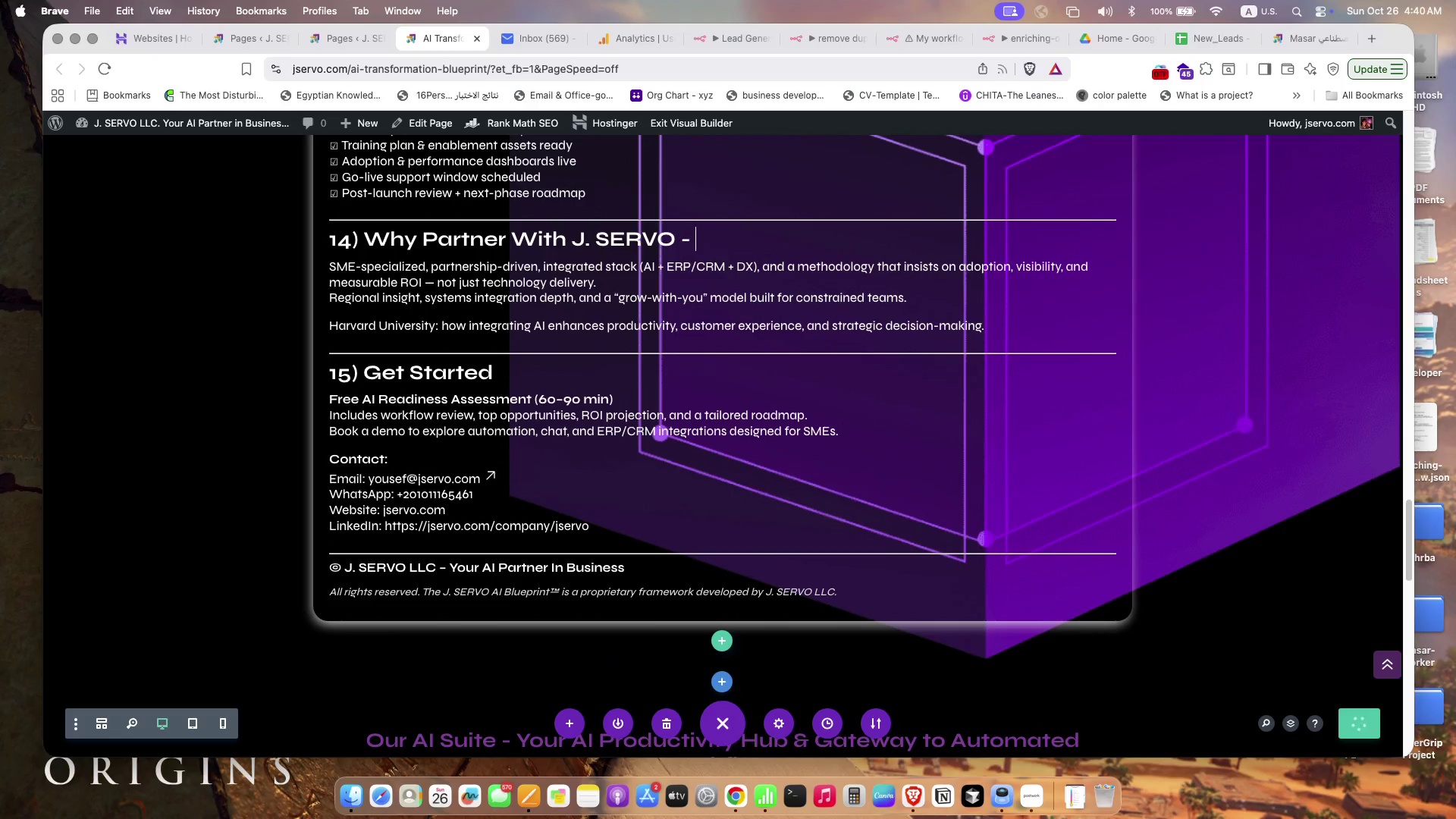 
key(Space)
 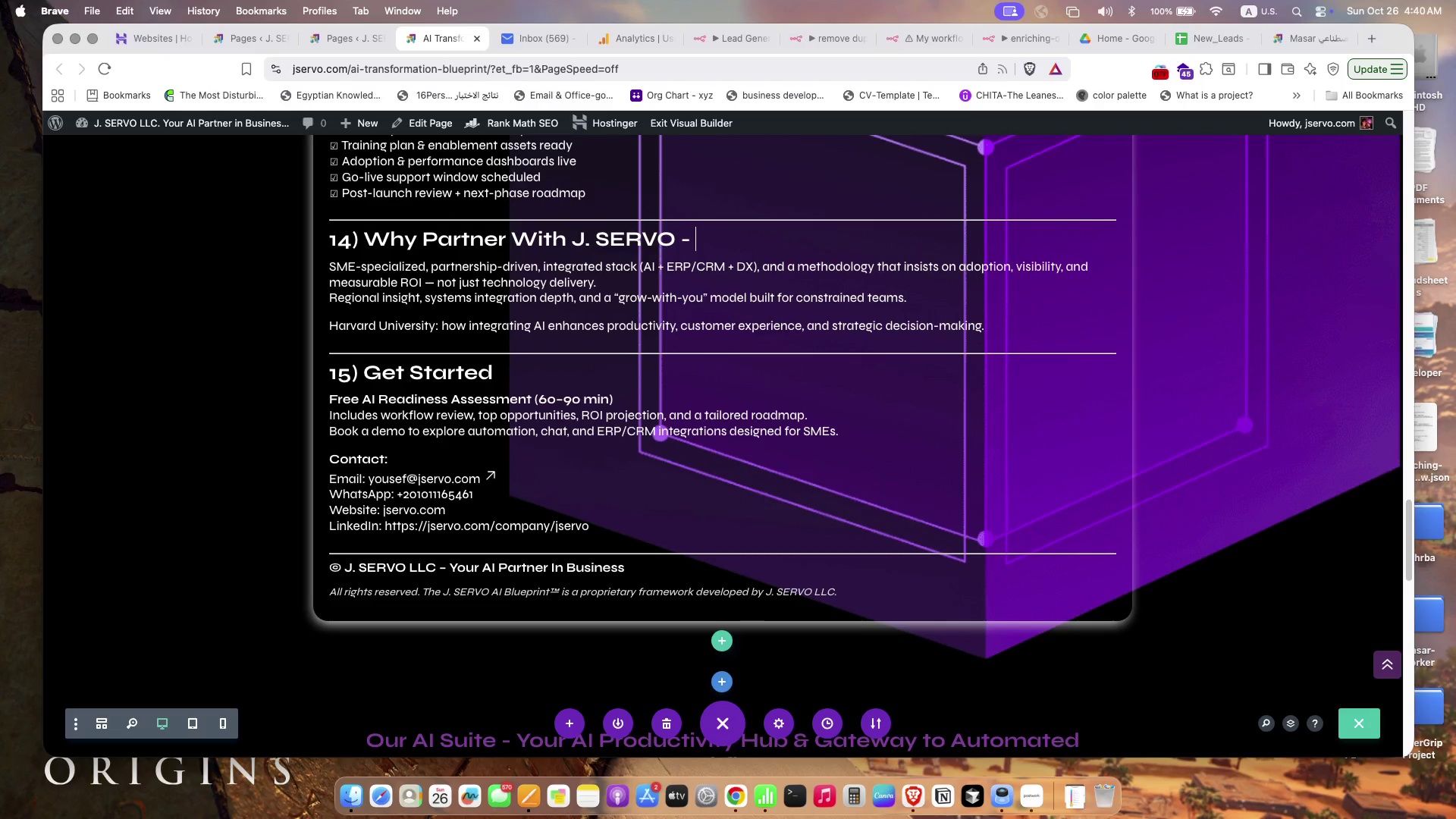 
hold_key(key=ShiftLeft, duration=1.8)
 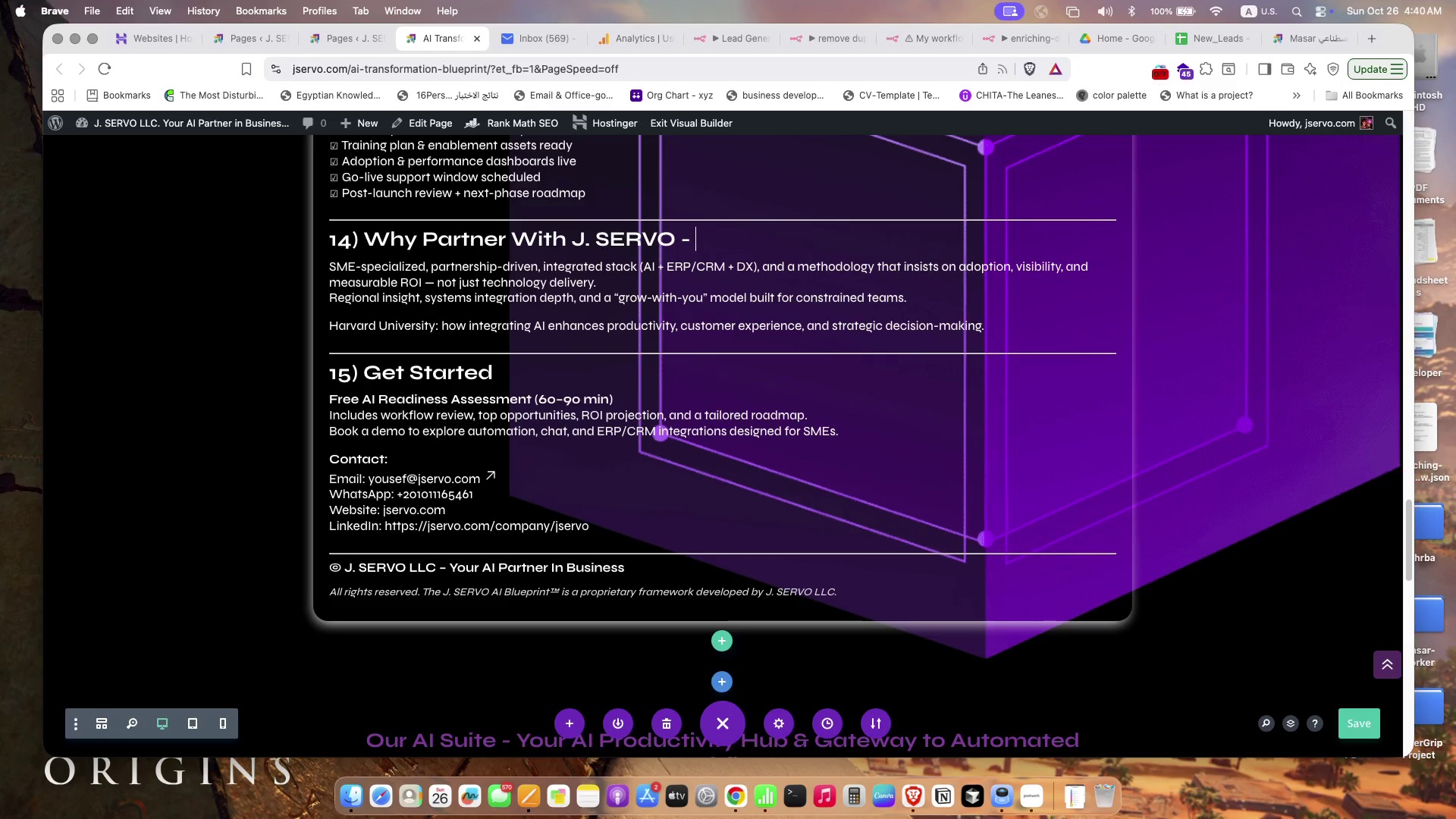 
hold_key(key=ShiftLeft, duration=3.38)
 